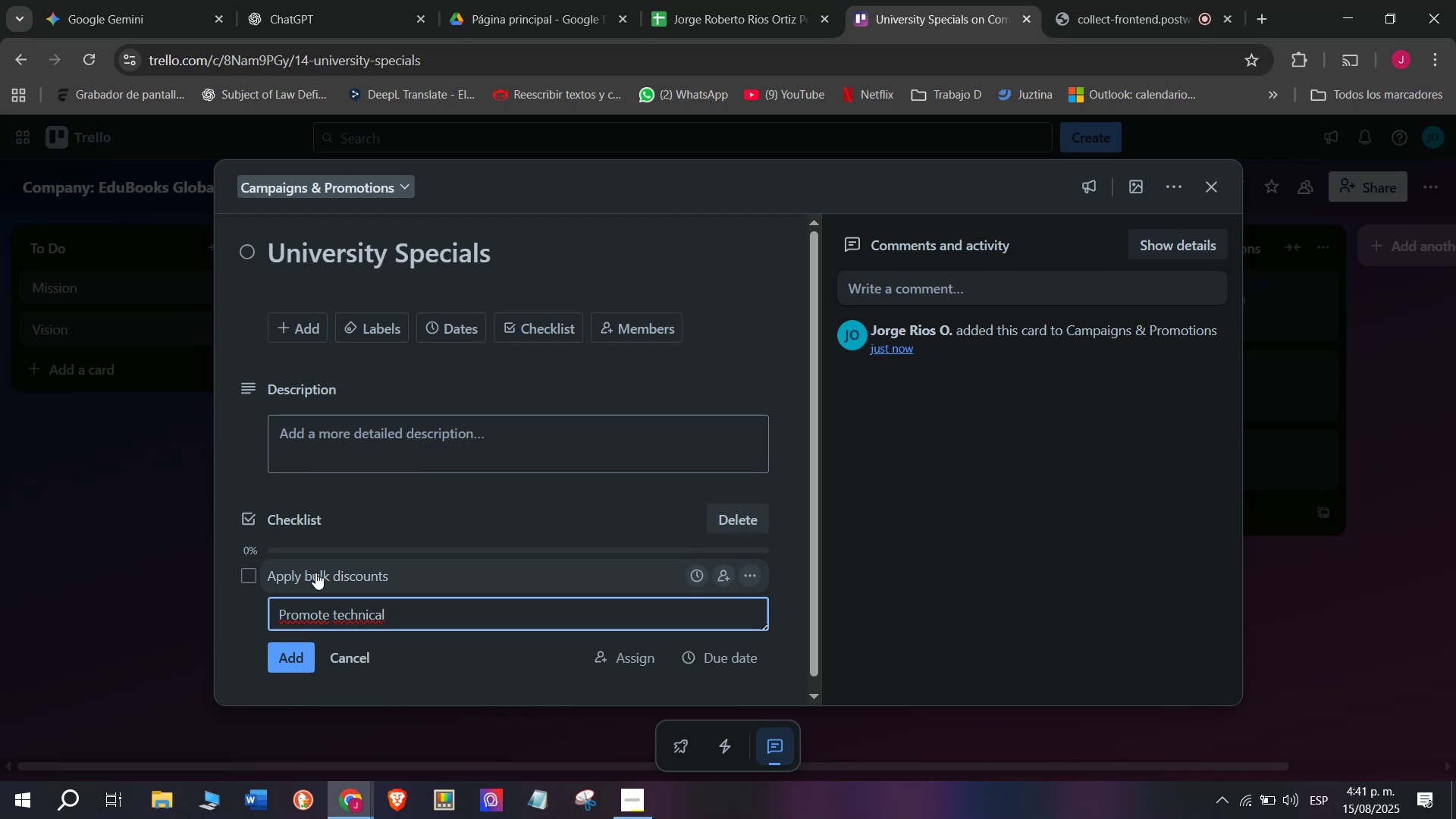 
wait(5.31)
 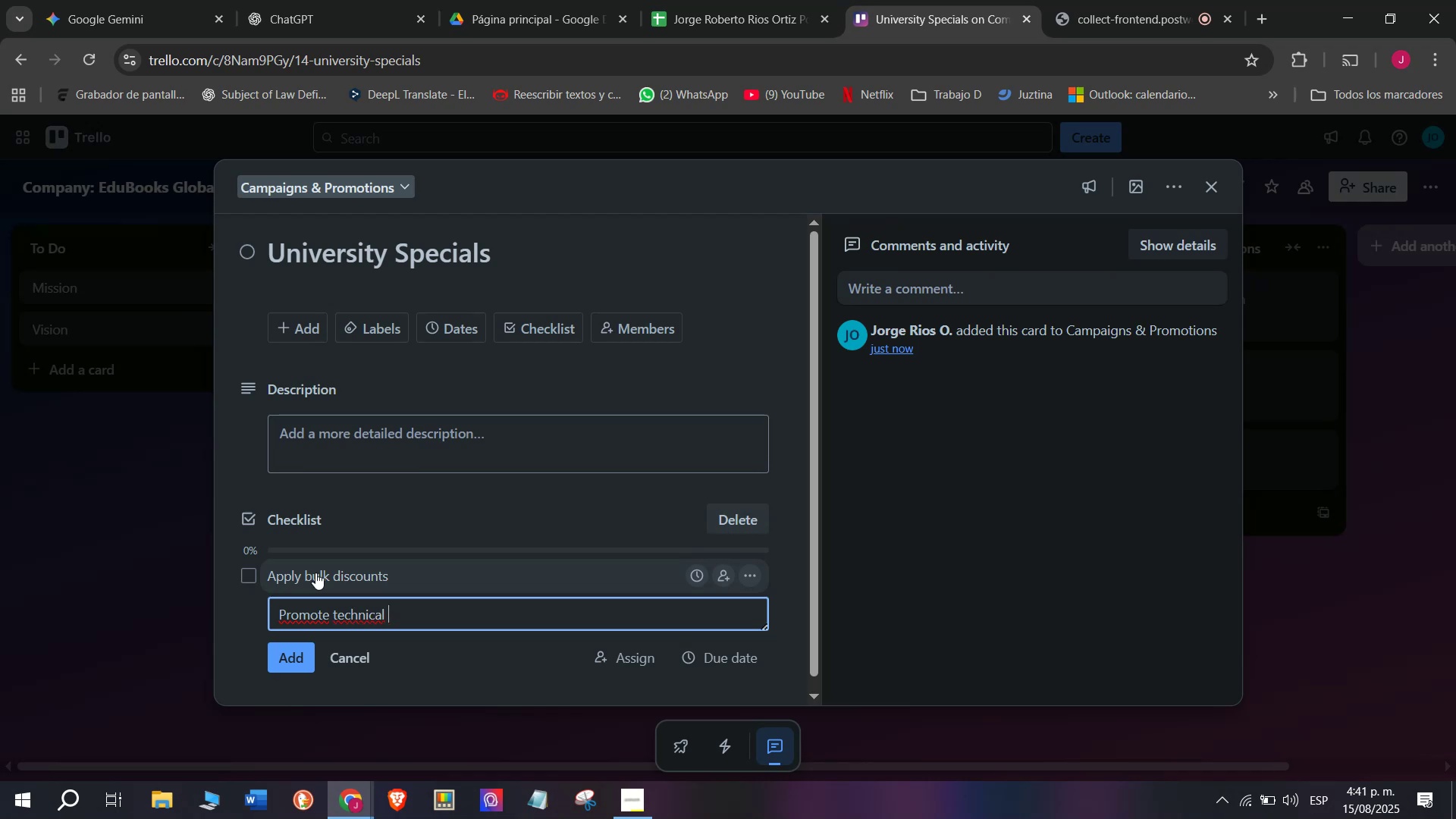 
type( books )
 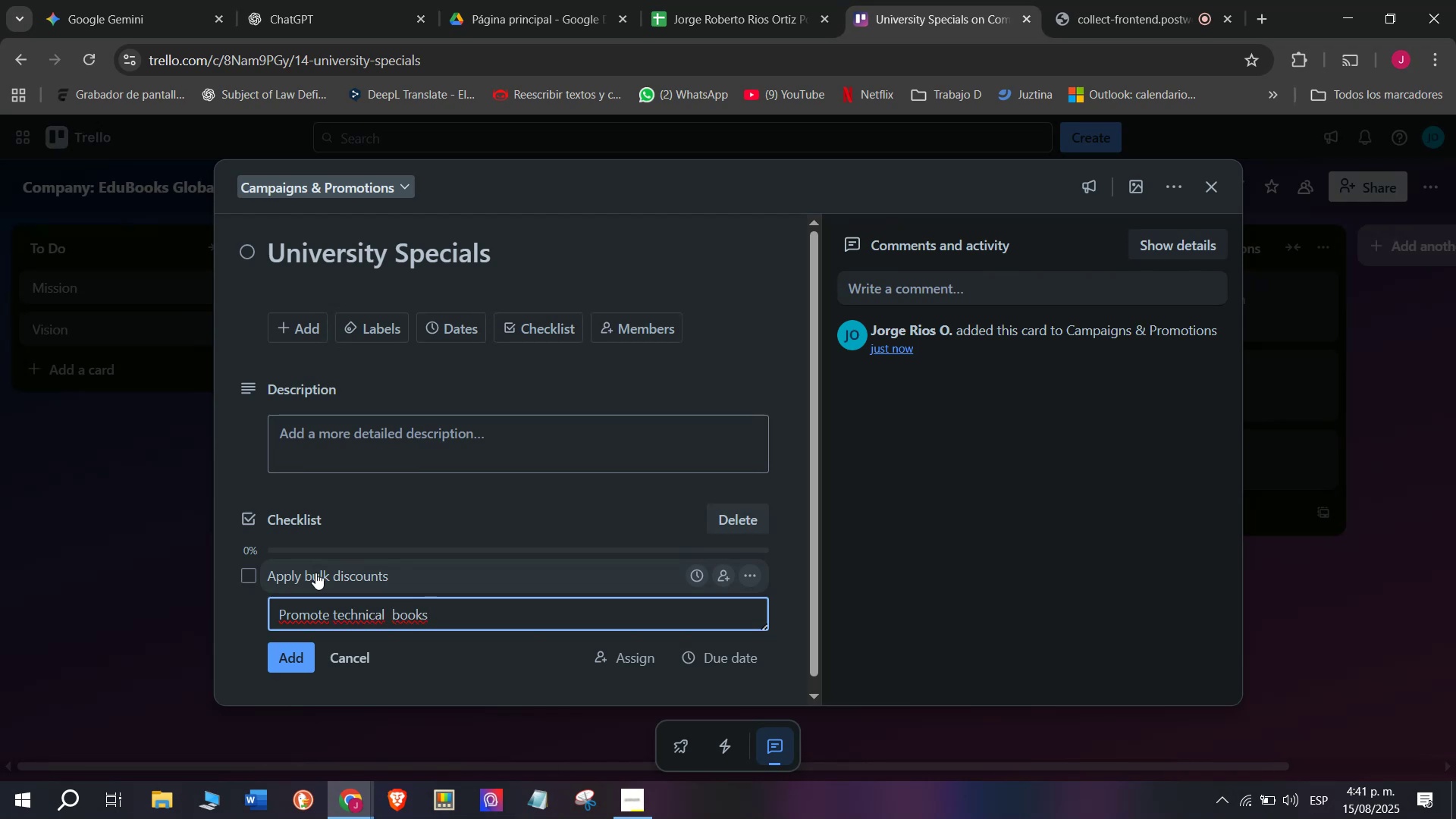 
key(Enter)
 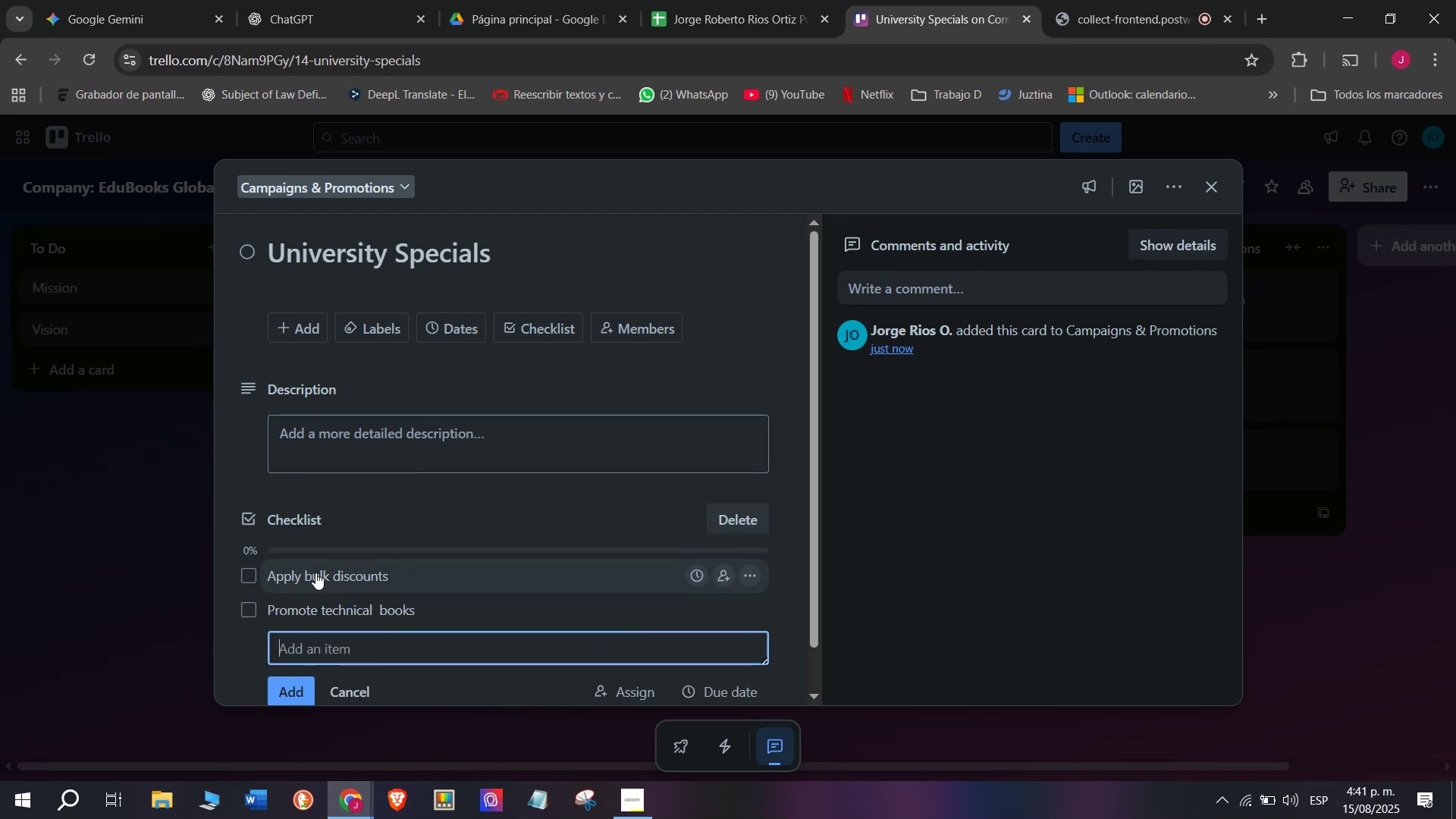 
type(Conctact faculties )
 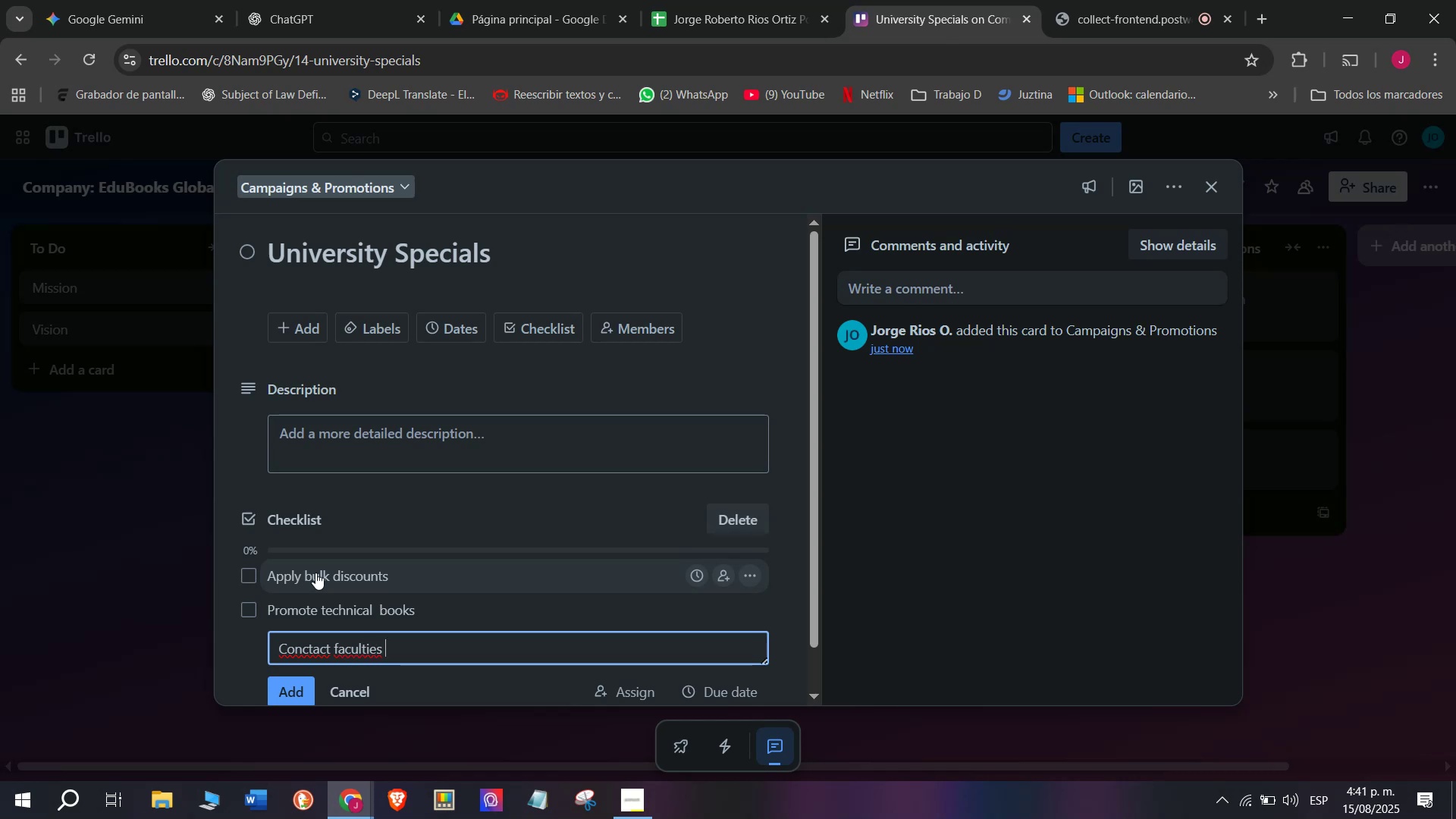 
key(Enter)
 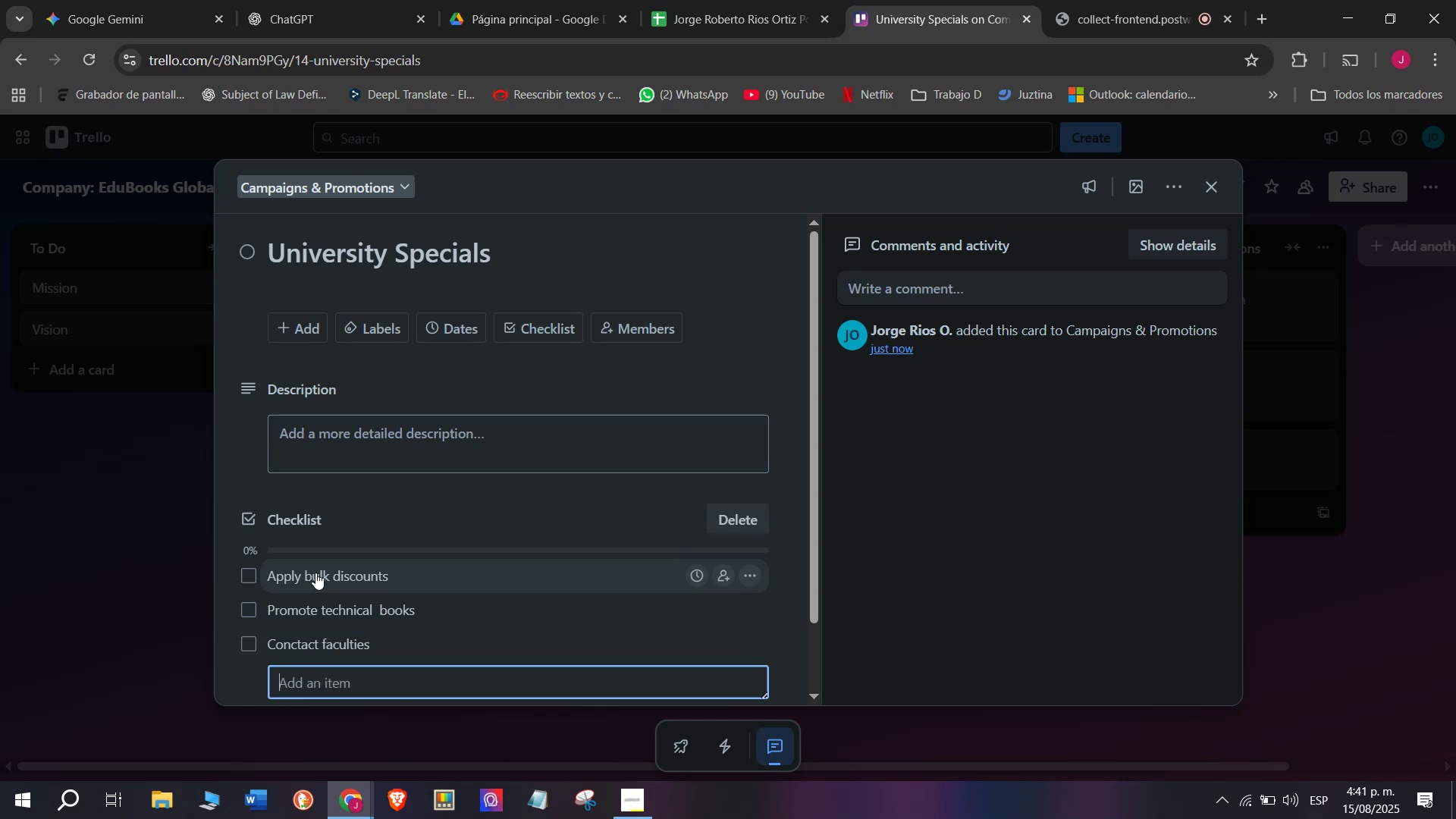 
type(Buid part)
 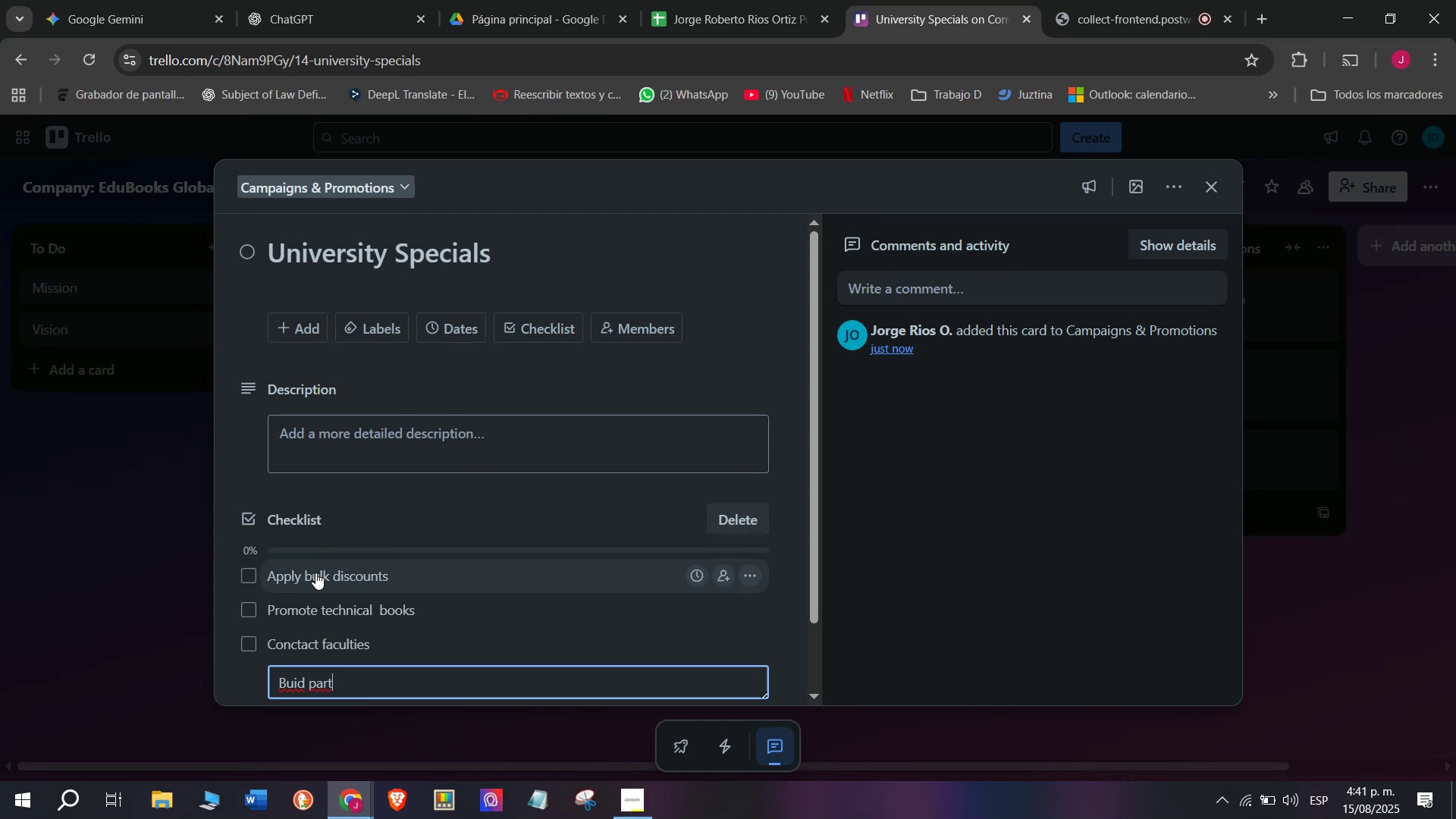 
wait(7.75)
 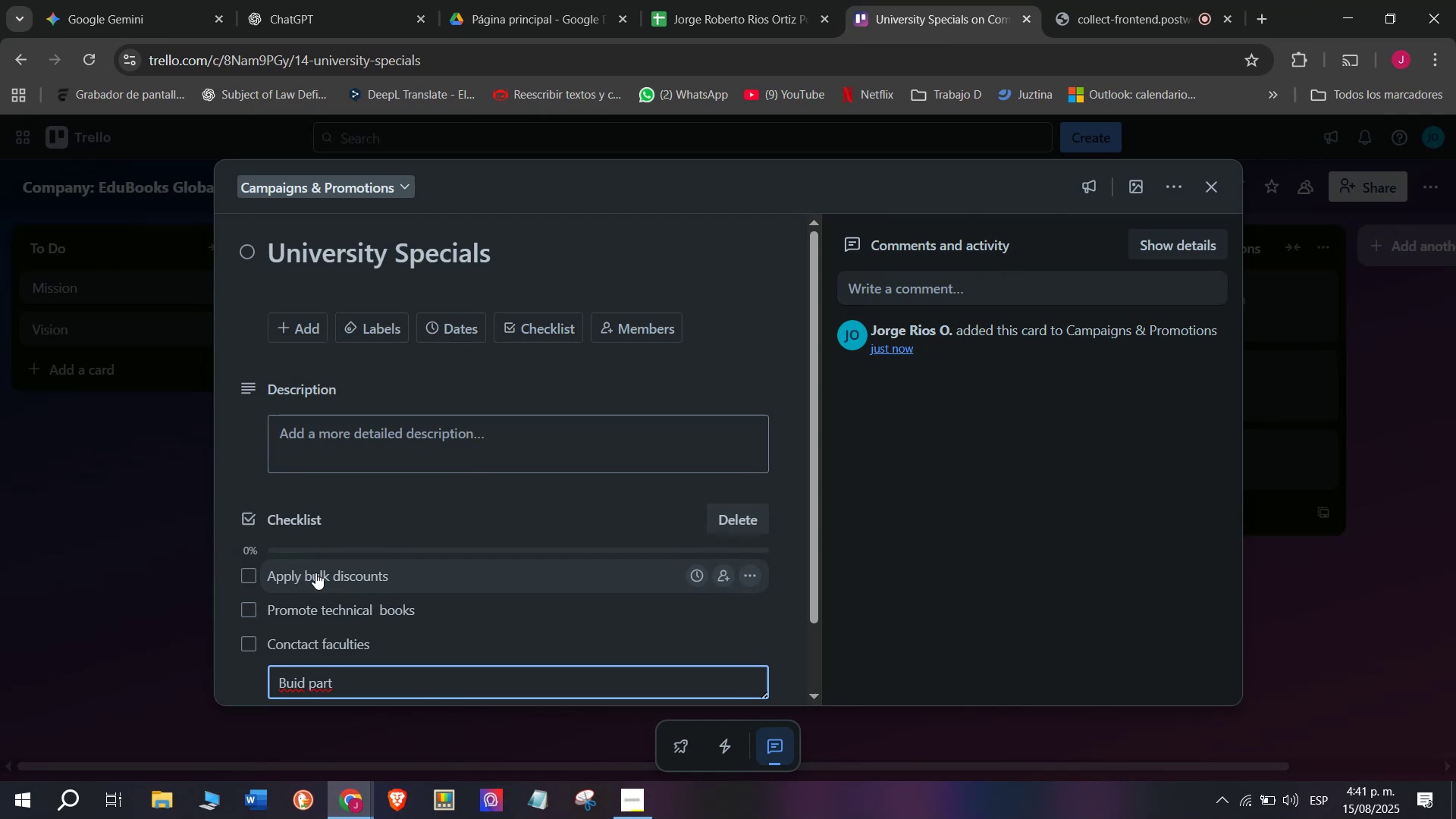 
type(ner)
 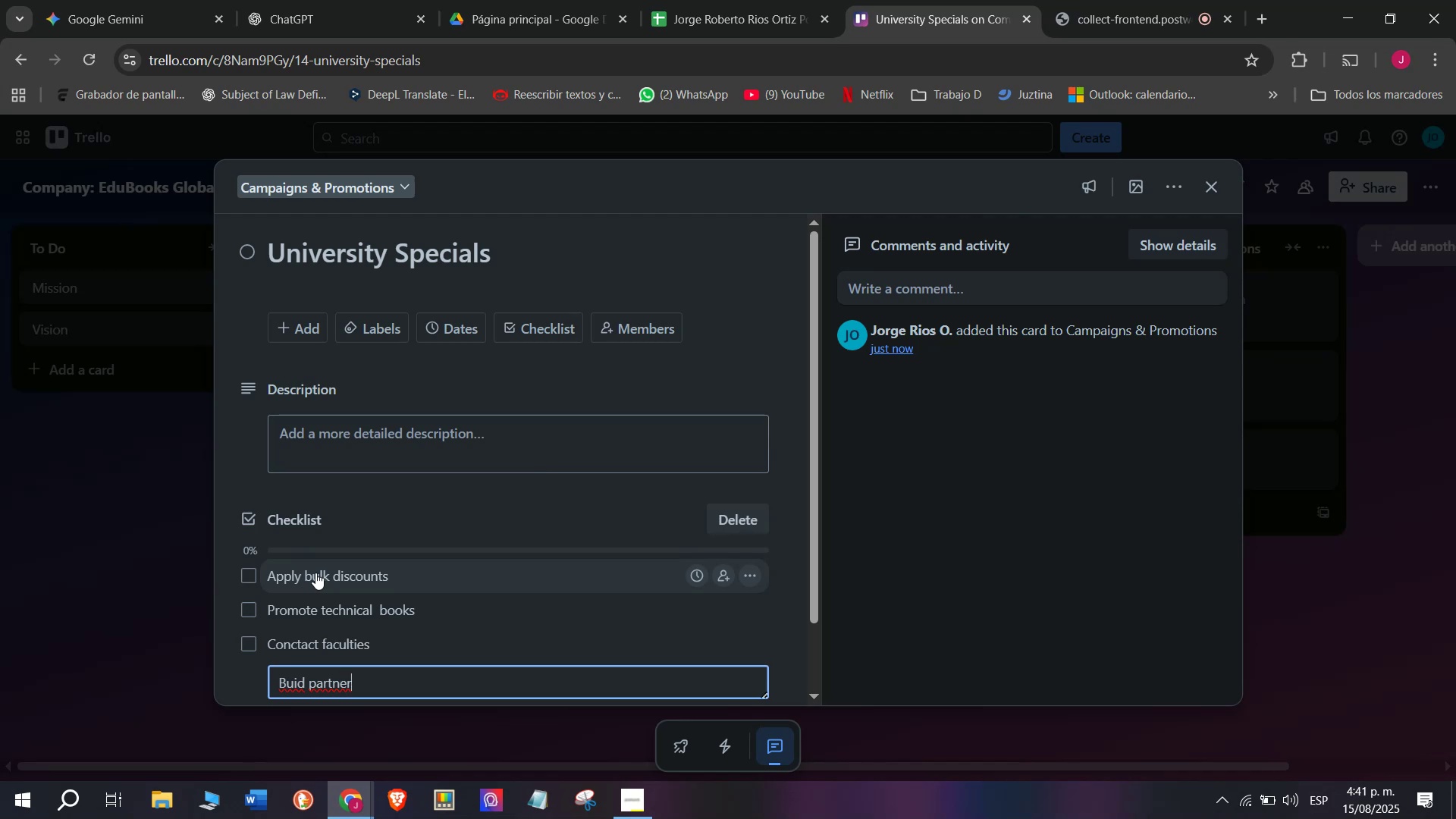 
wait(5.84)
 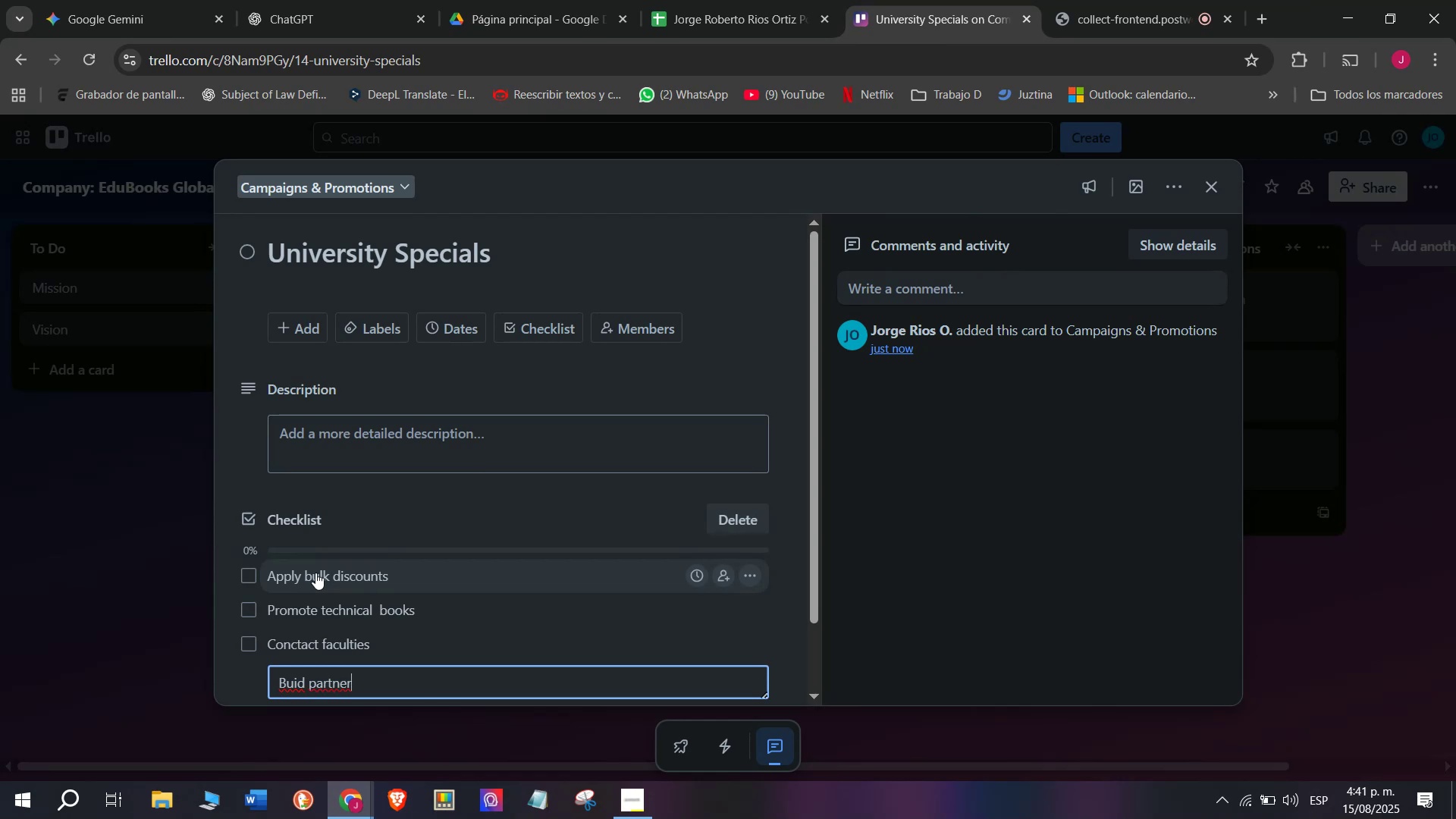 
type(ships)
 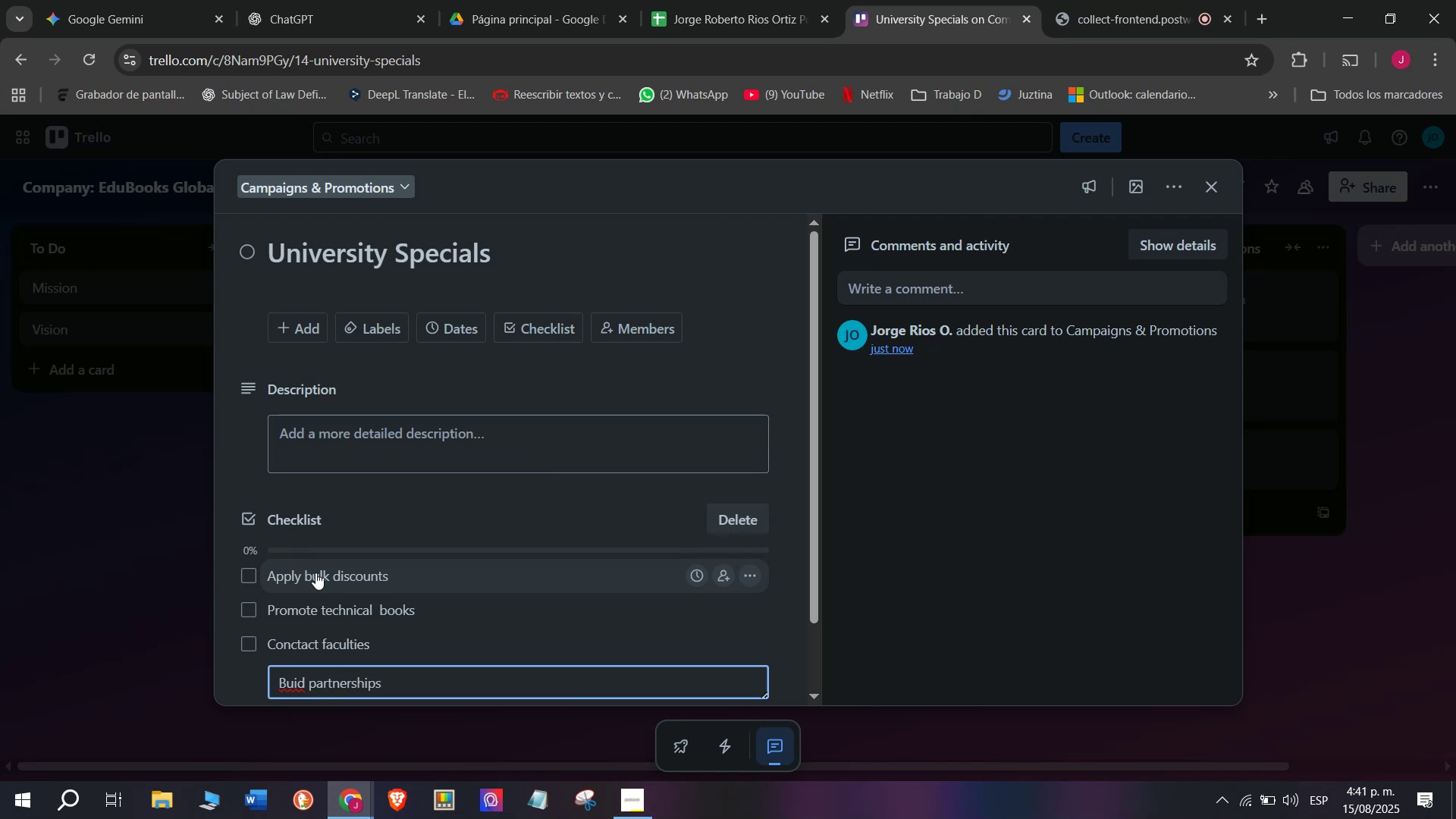 
key(Enter)
 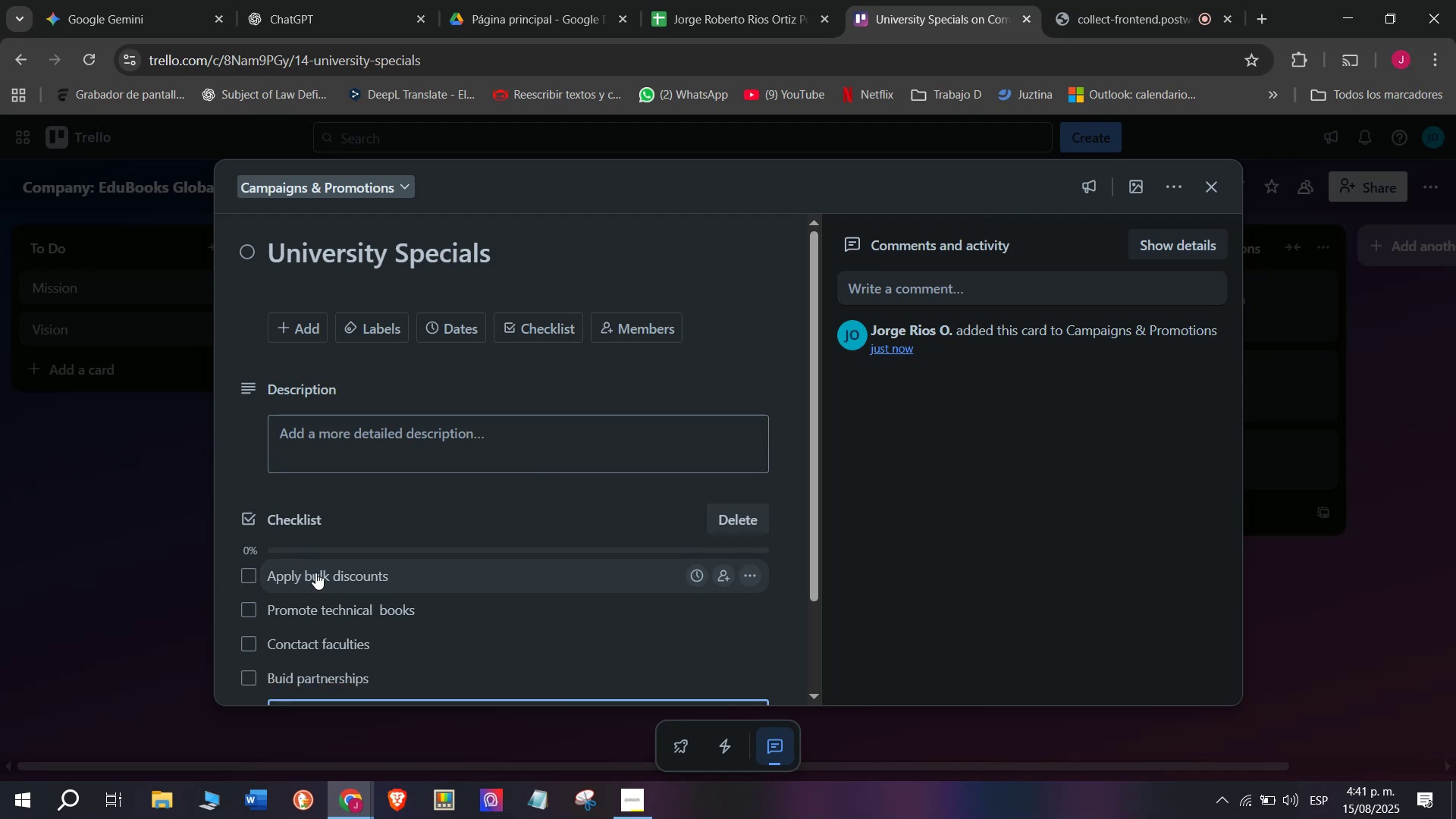 
type(Send catlog )
key(Backspace)
key(Backspace)
key(Backspace)
key(Backspace)
type(alog )
 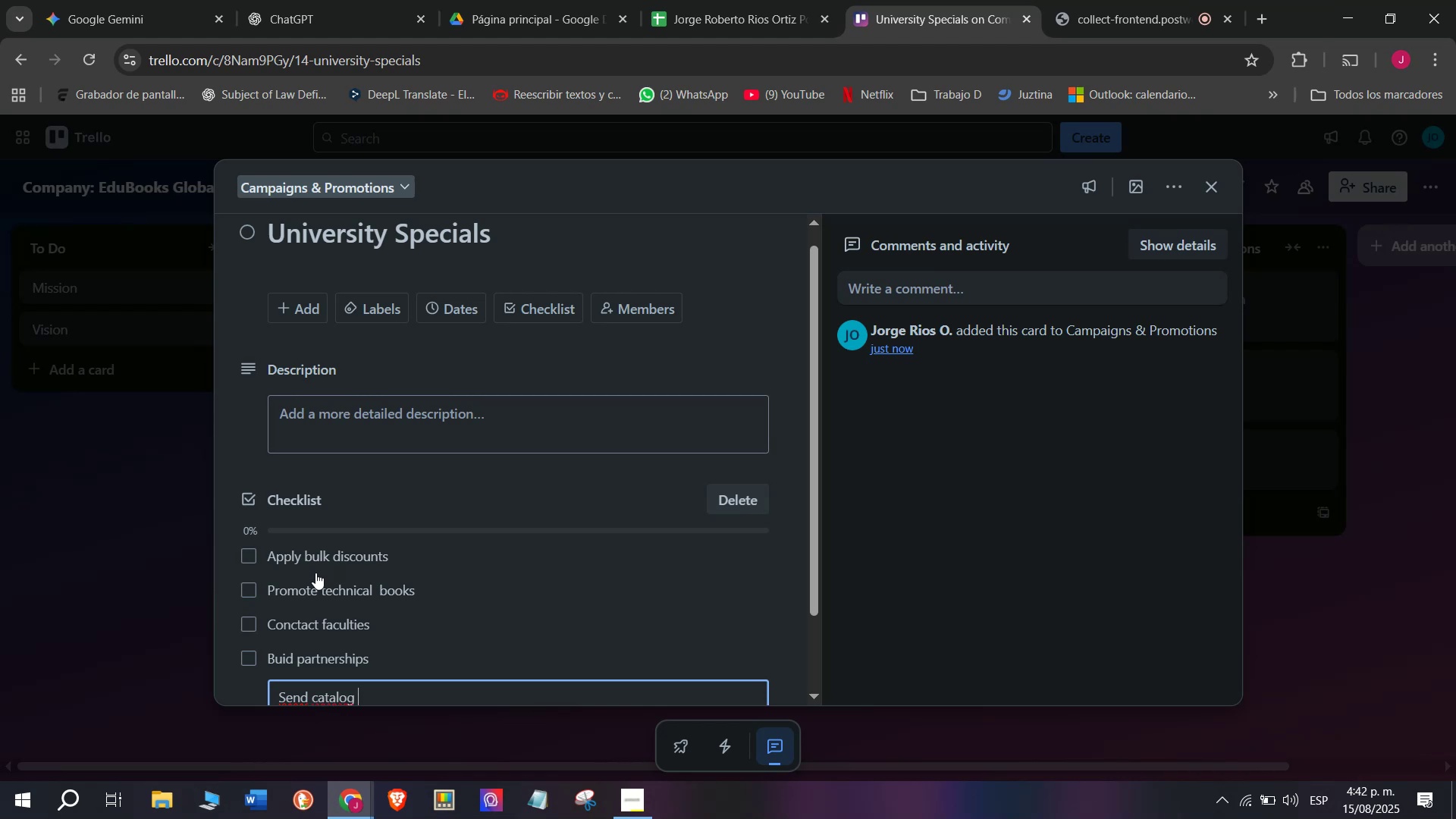 
key(Enter)
 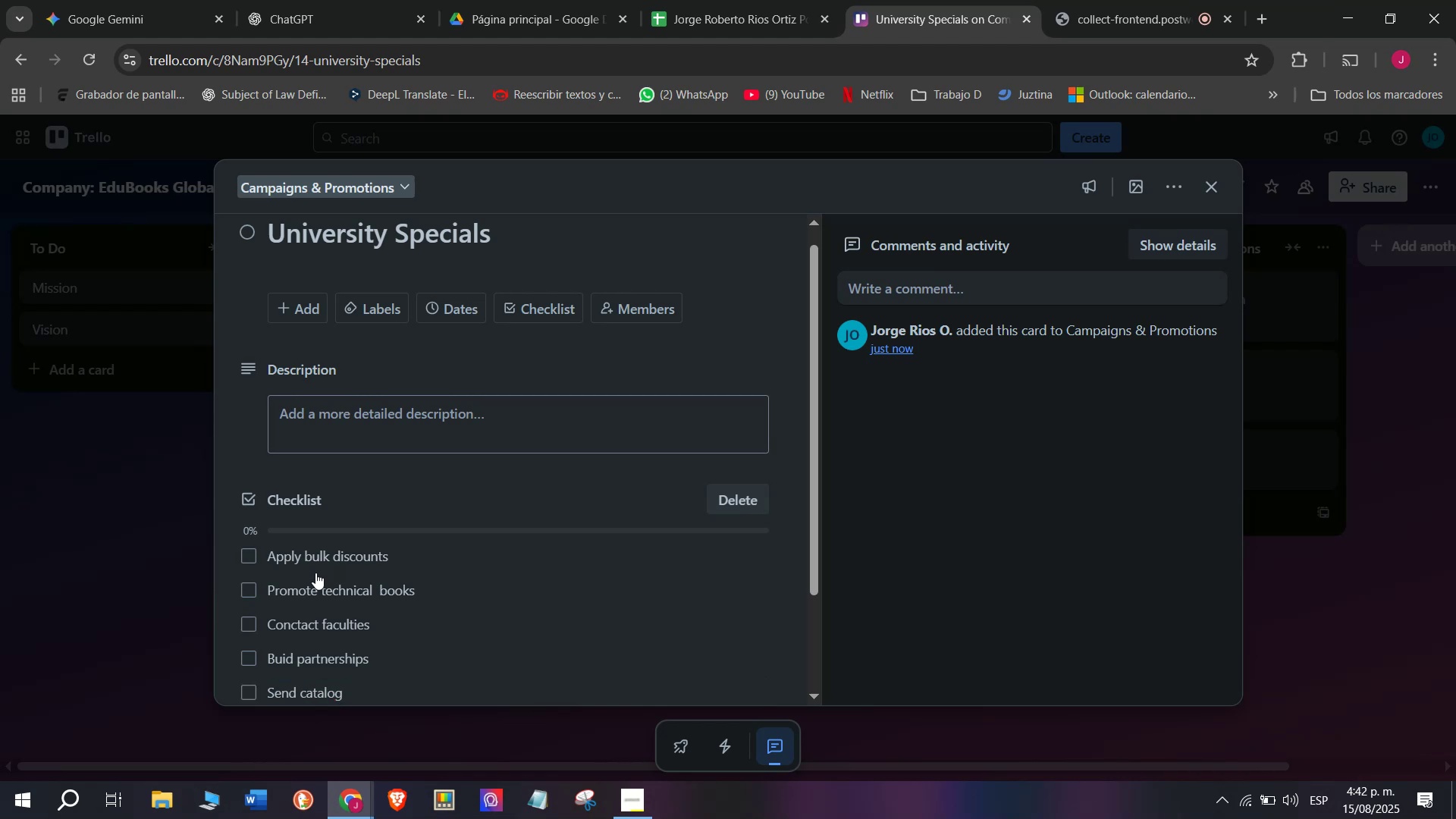 
type(Hosty)
key(Backspace)
type(s)
key(Backspace)
type( academic webinars)
 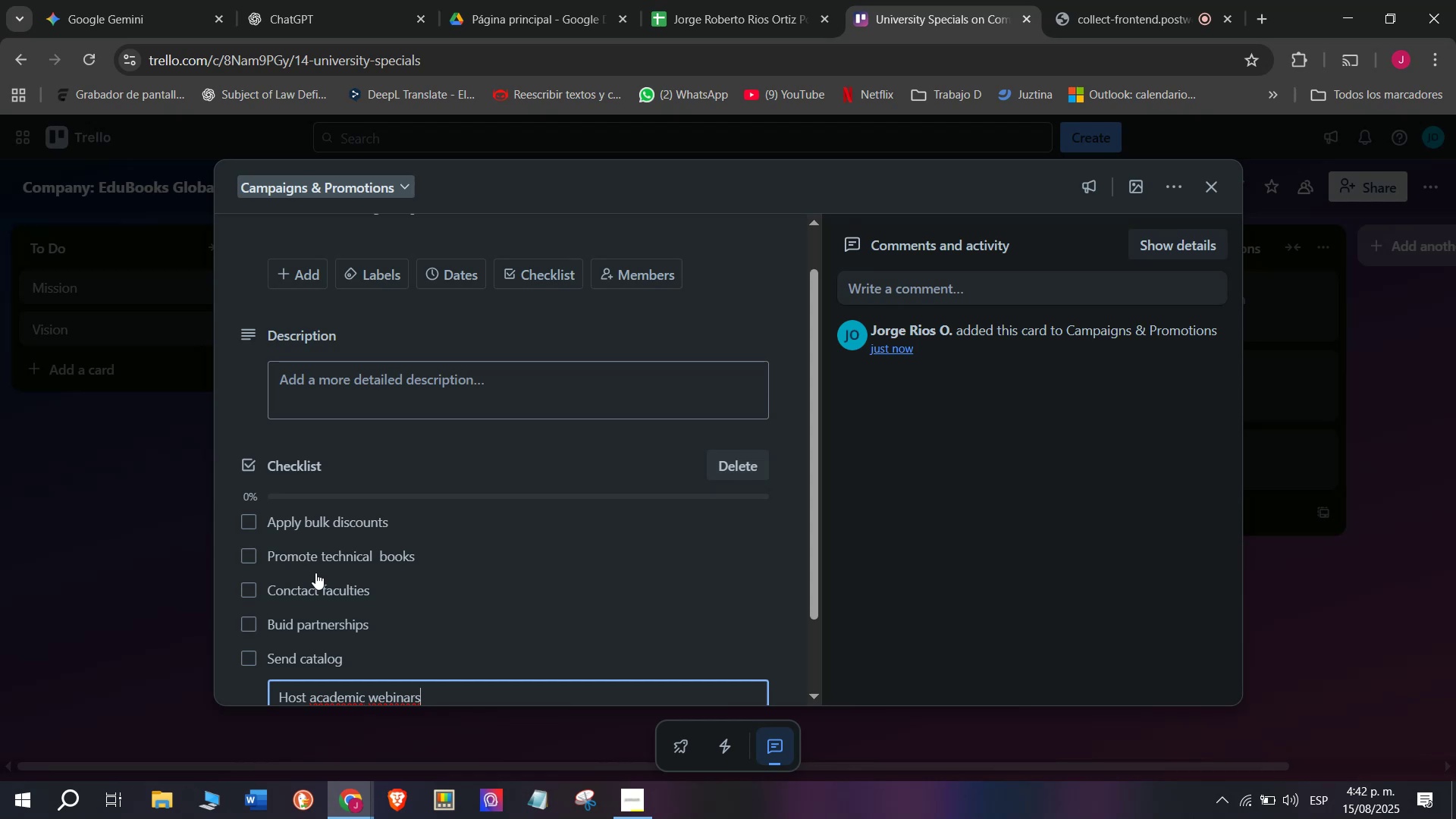 
key(Enter)
 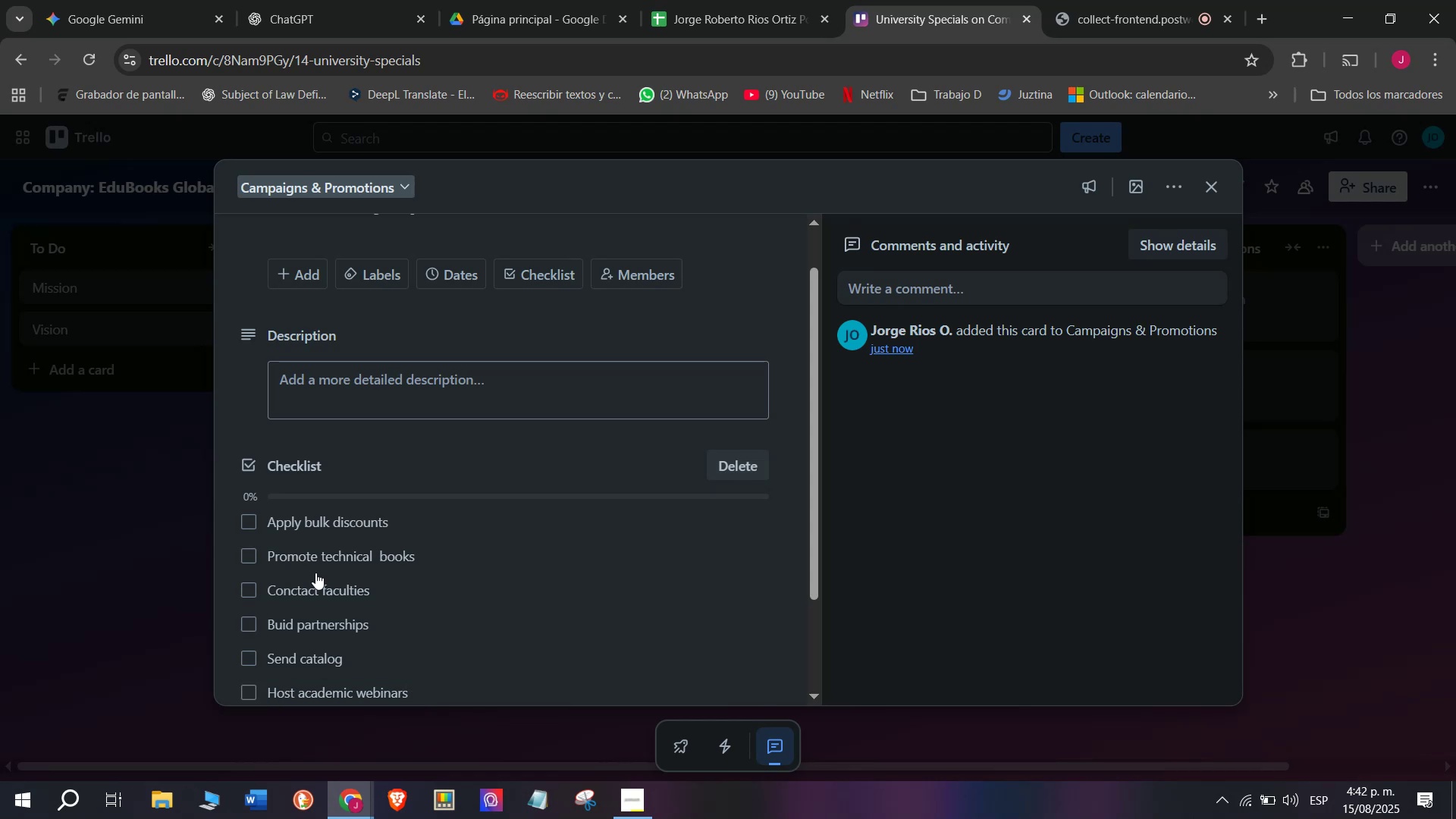 
scroll: coordinate [314, 573], scroll_direction: up, amount: 5.0
 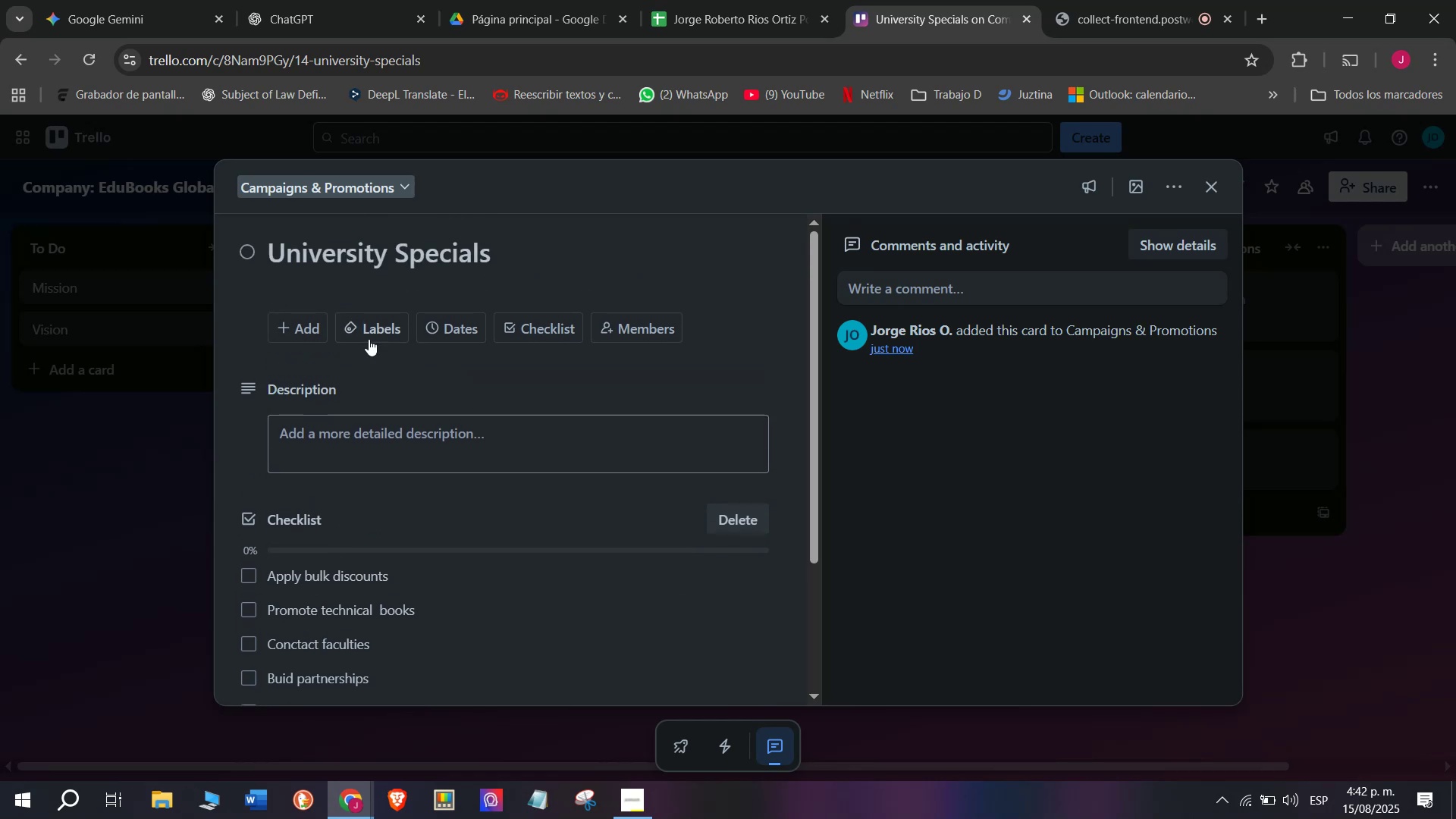 
left_click([370, 335])
 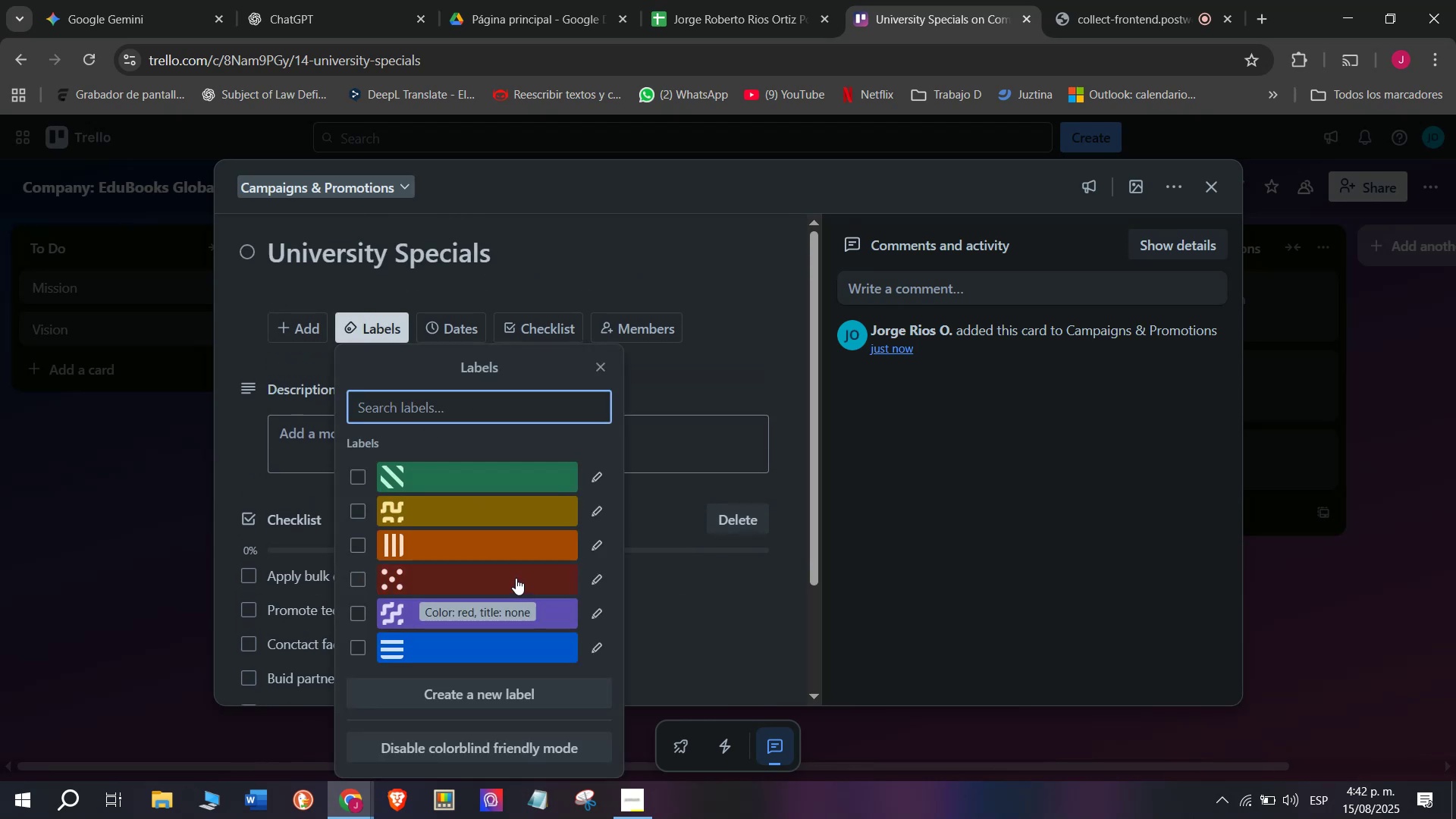 
left_click([516, 578])
 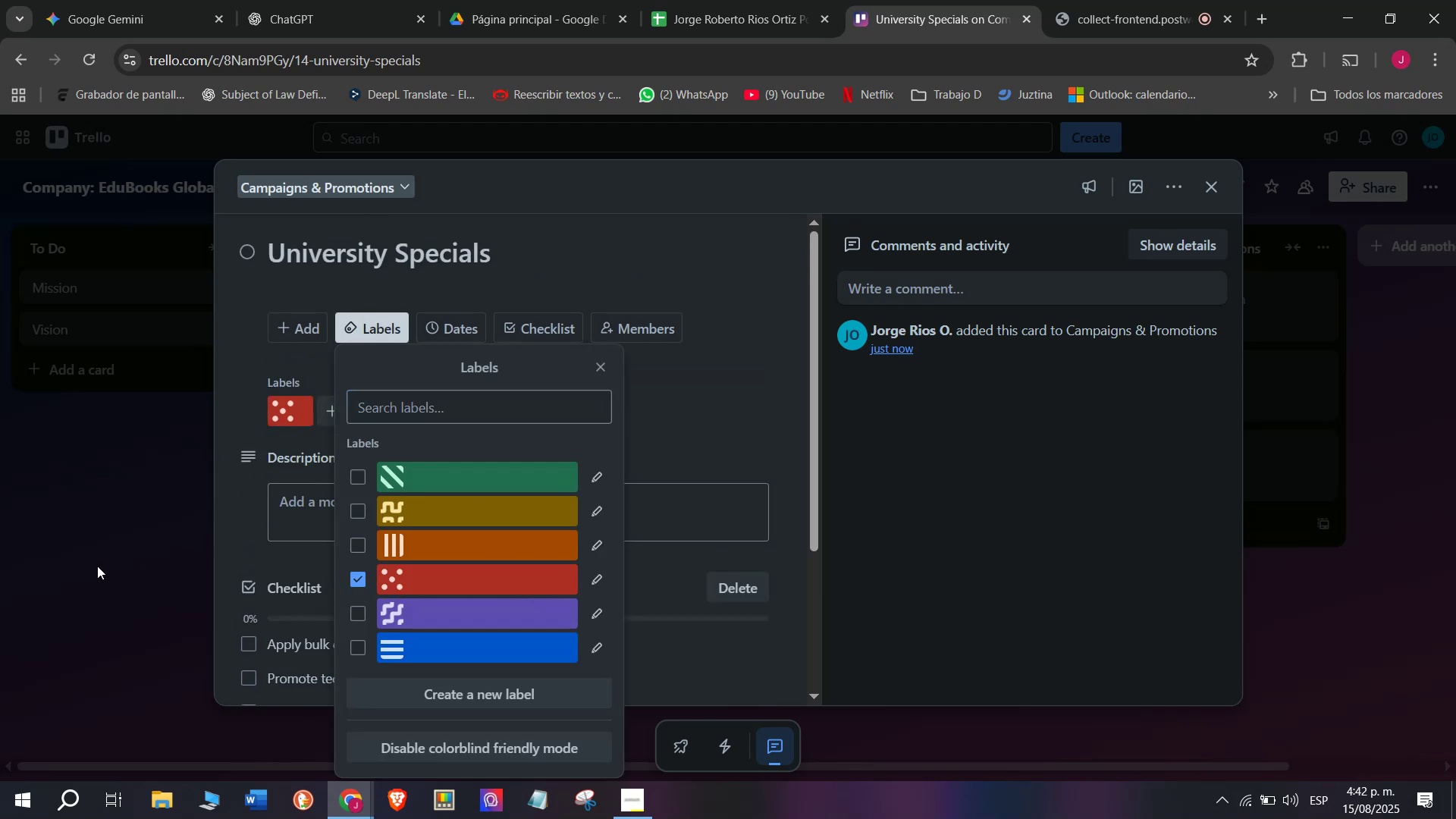 
double_click([97, 566])
 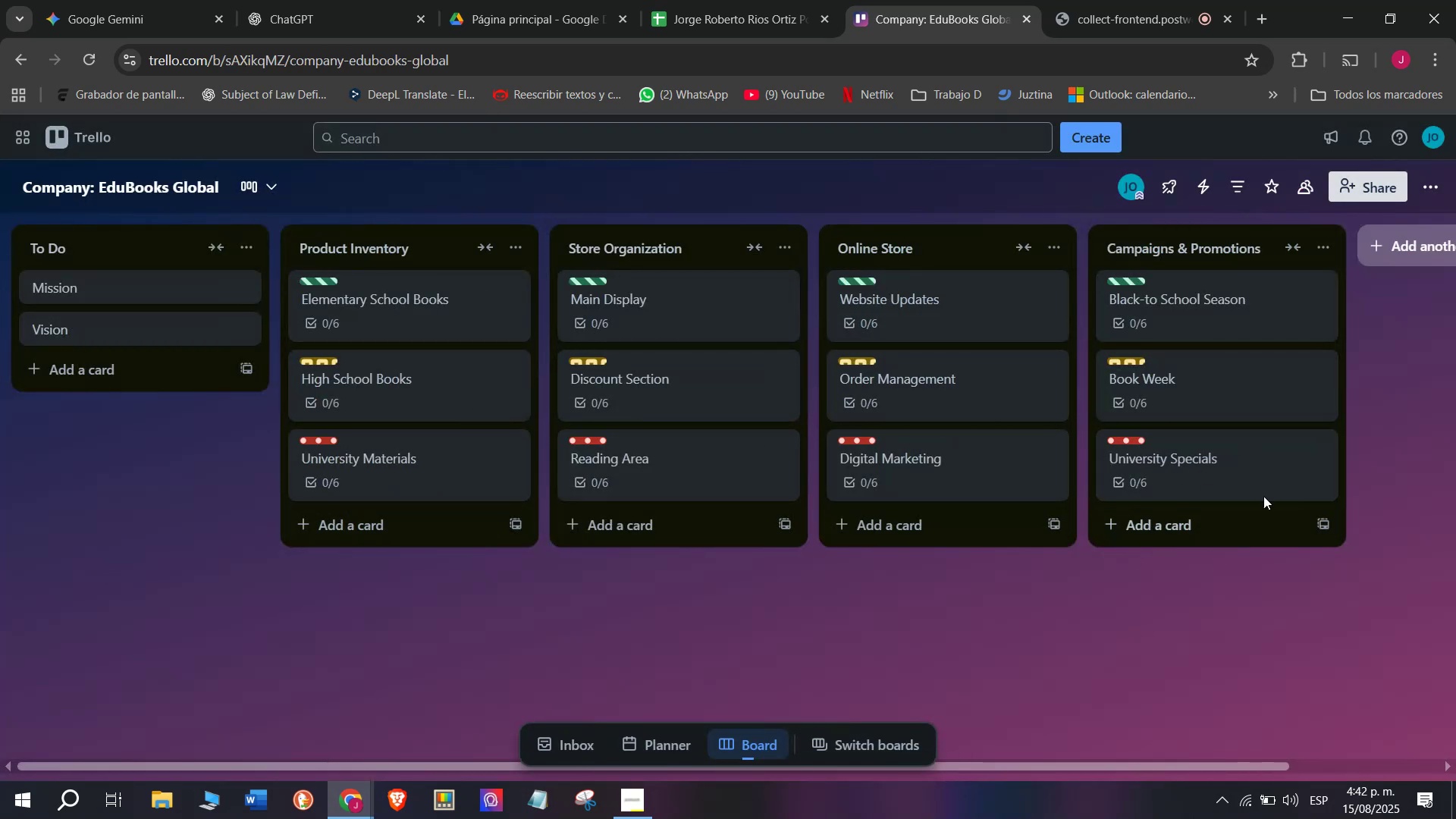 
left_click([1416, 261])
 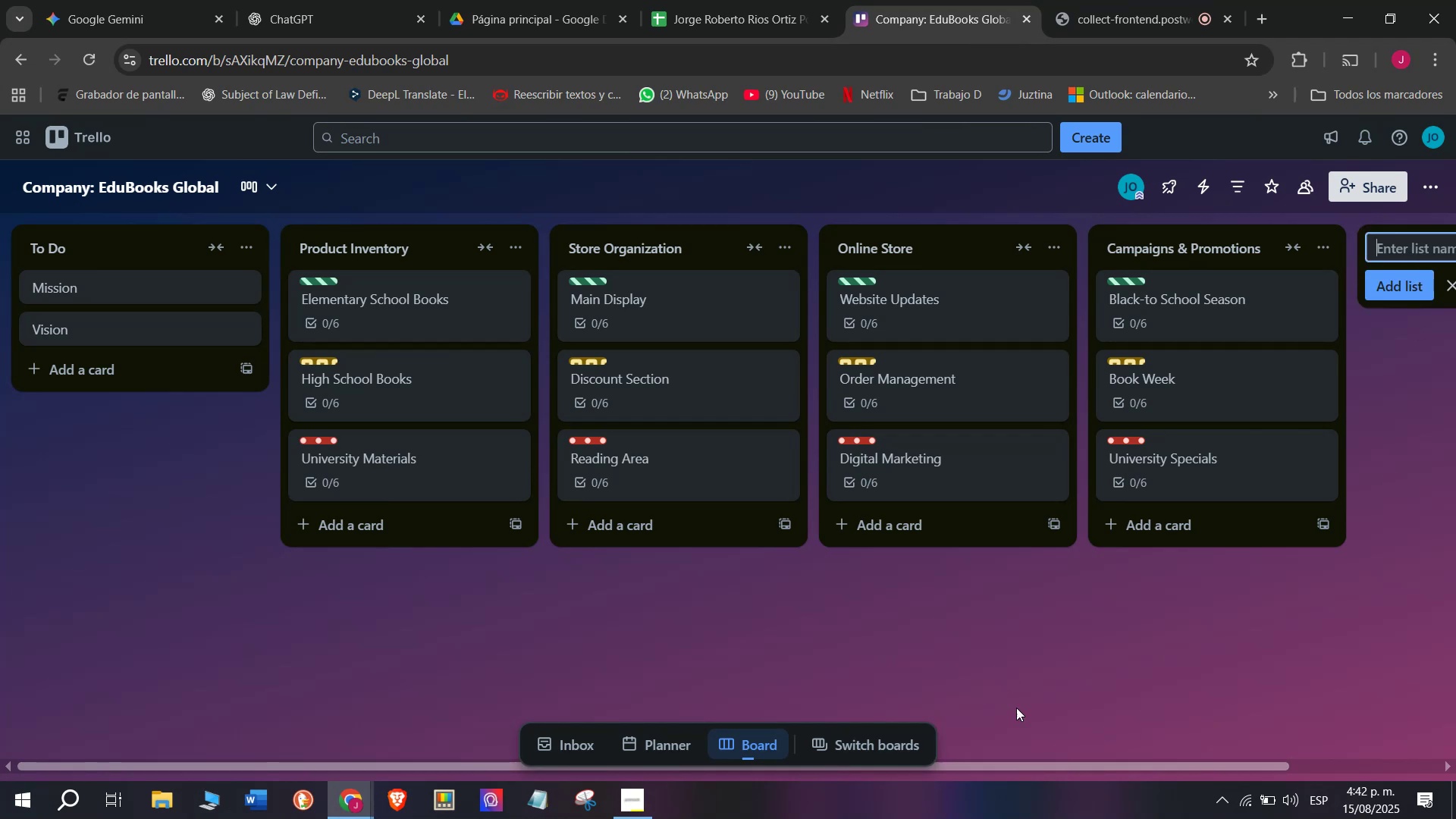 
left_click_drag(start_coordinate=[1090, 760], to_coordinate=[1298, 694])
 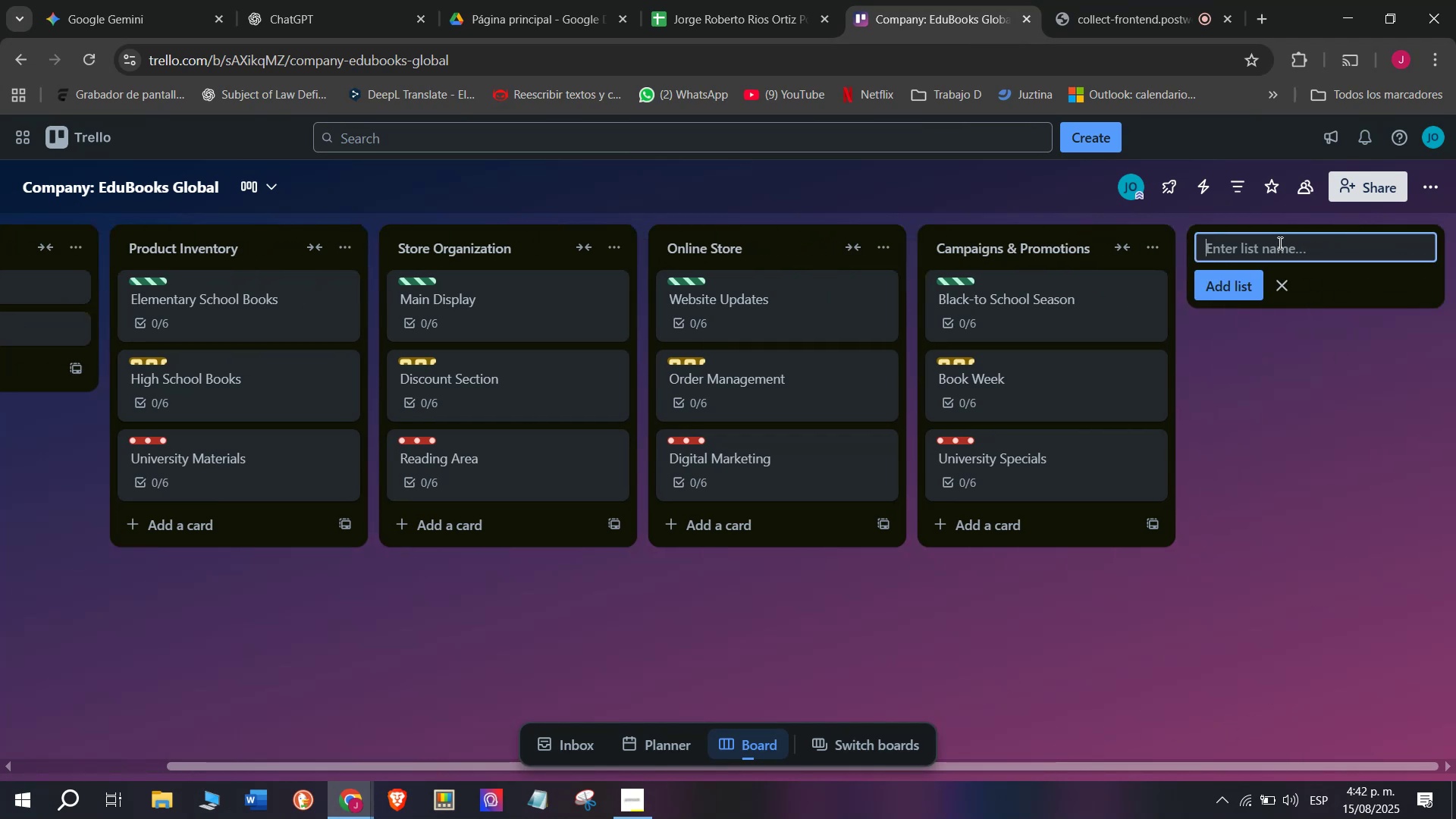 
type(Sgh)
key(Backspace)
key(Backspace)
type(hipping ^ Logisti)
 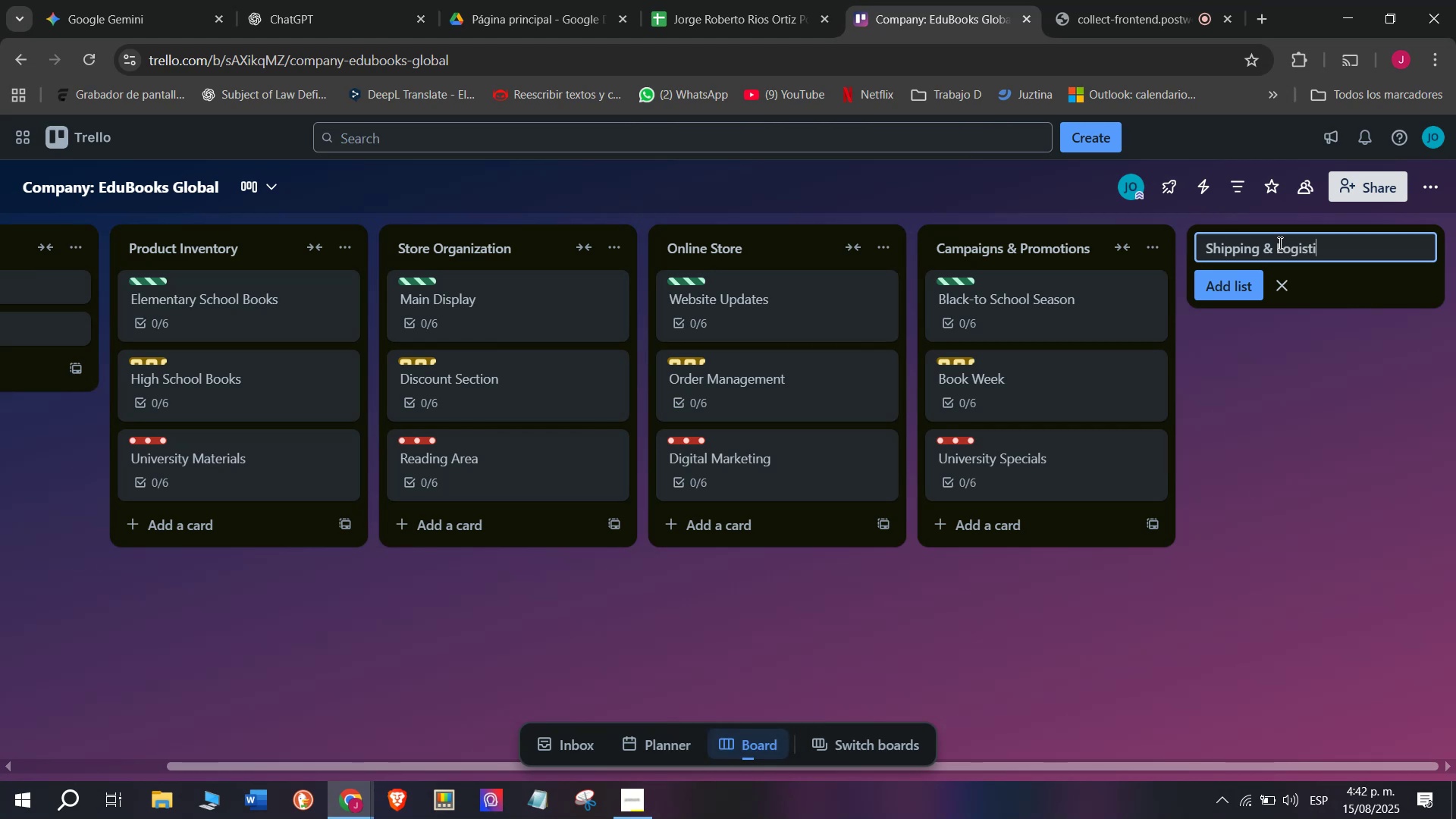 
wait(6.0)
 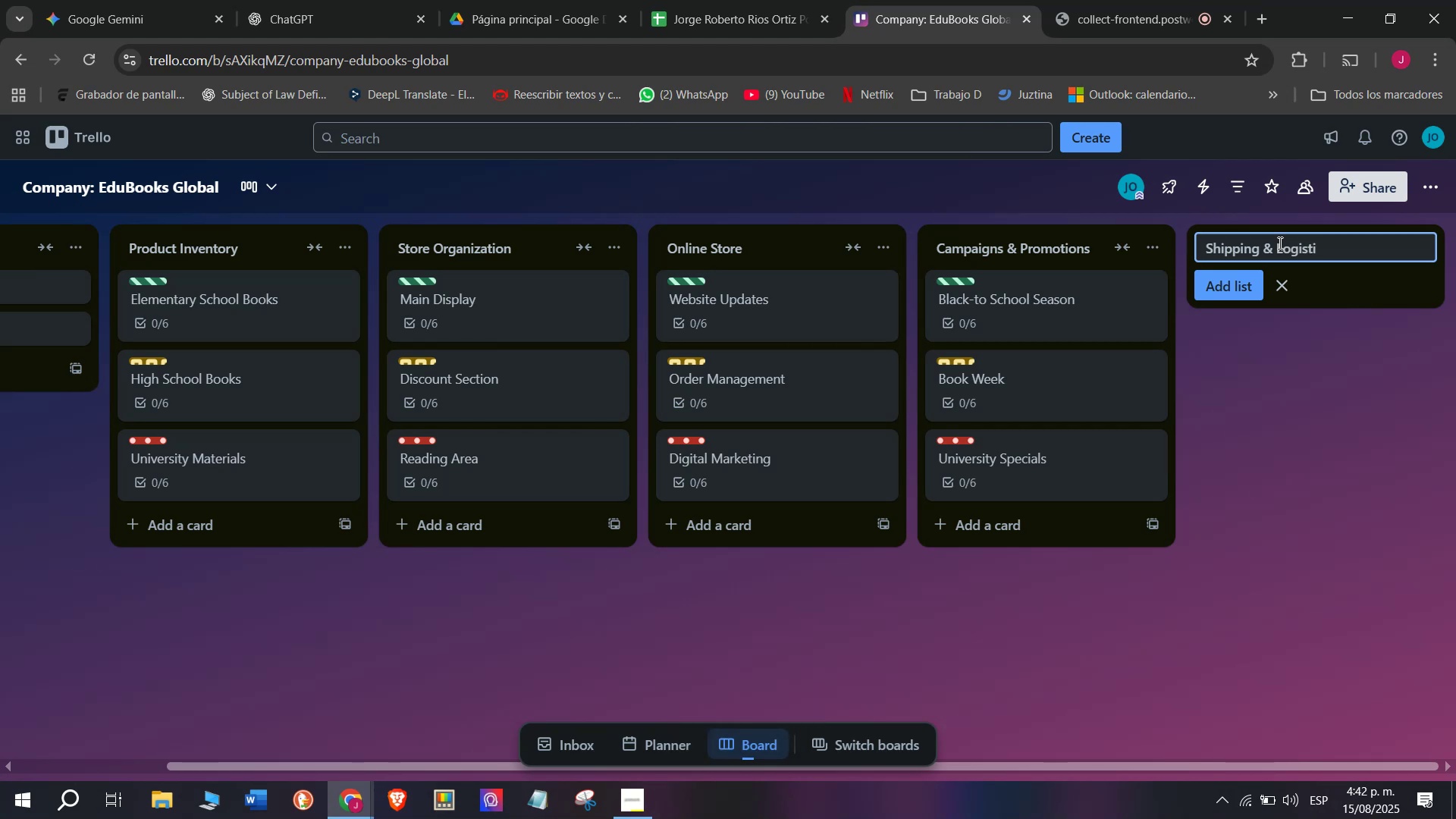 
type(cs)
 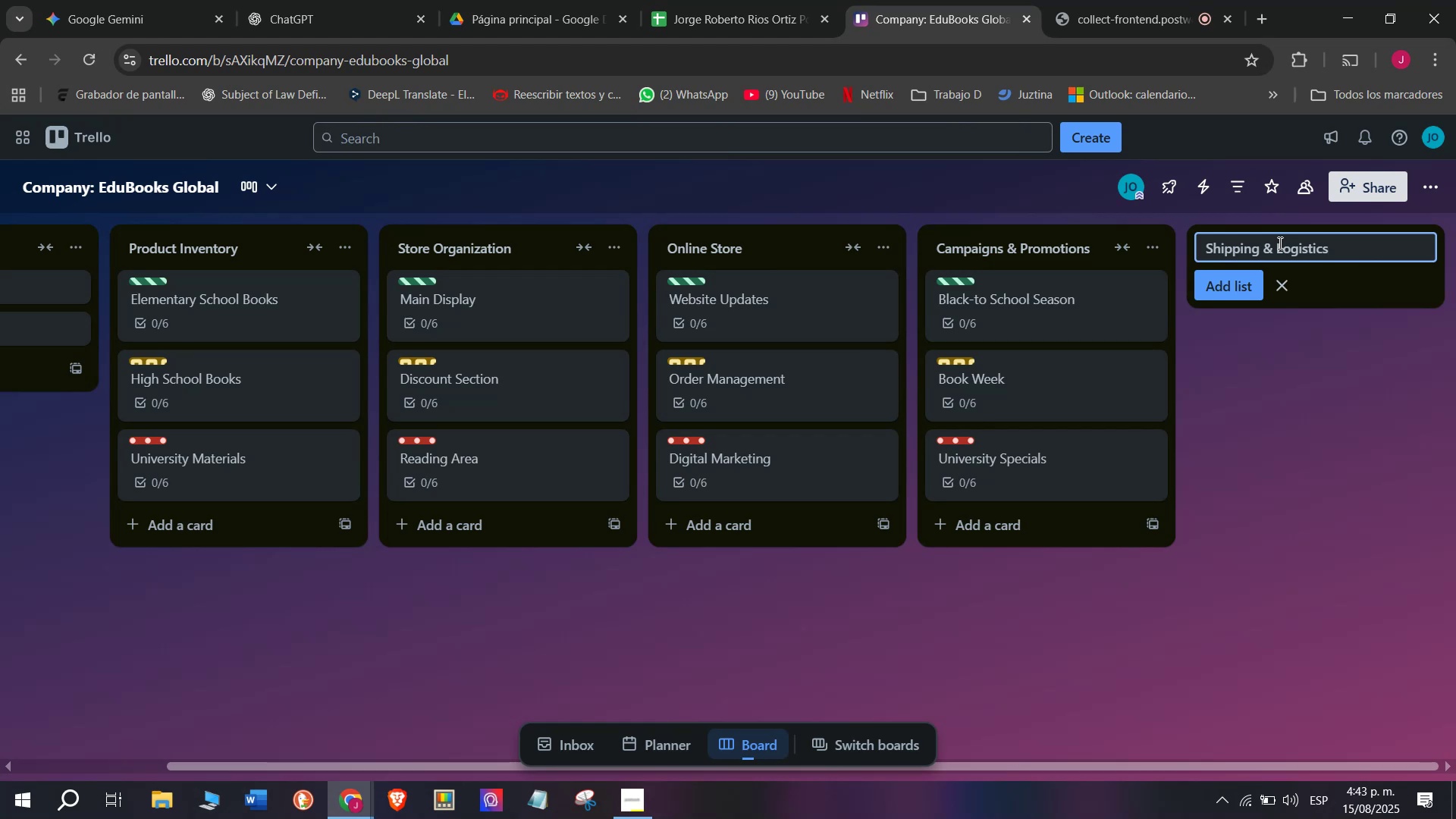 
key(Enter)
 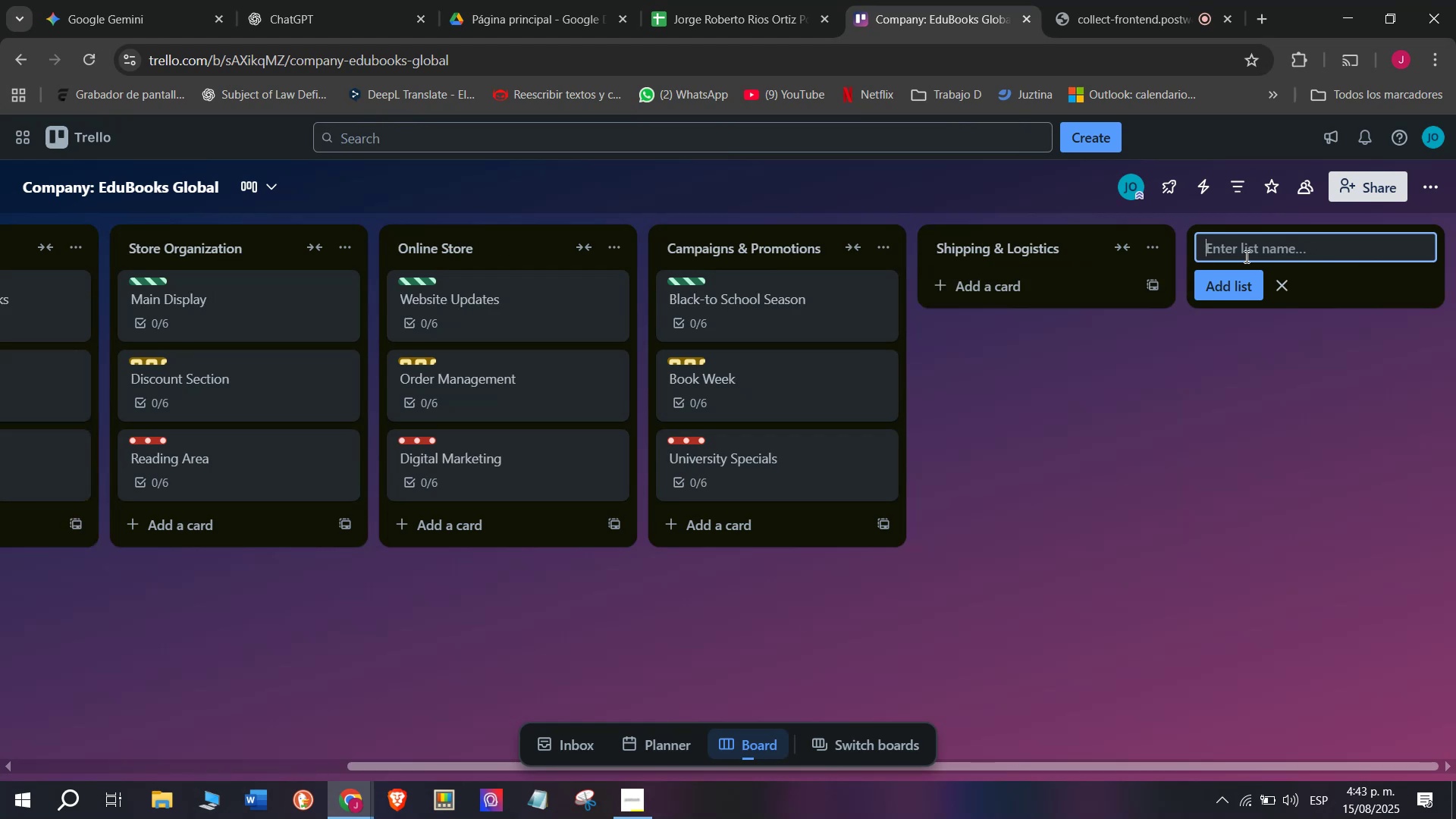 
left_click([1022, 297])
 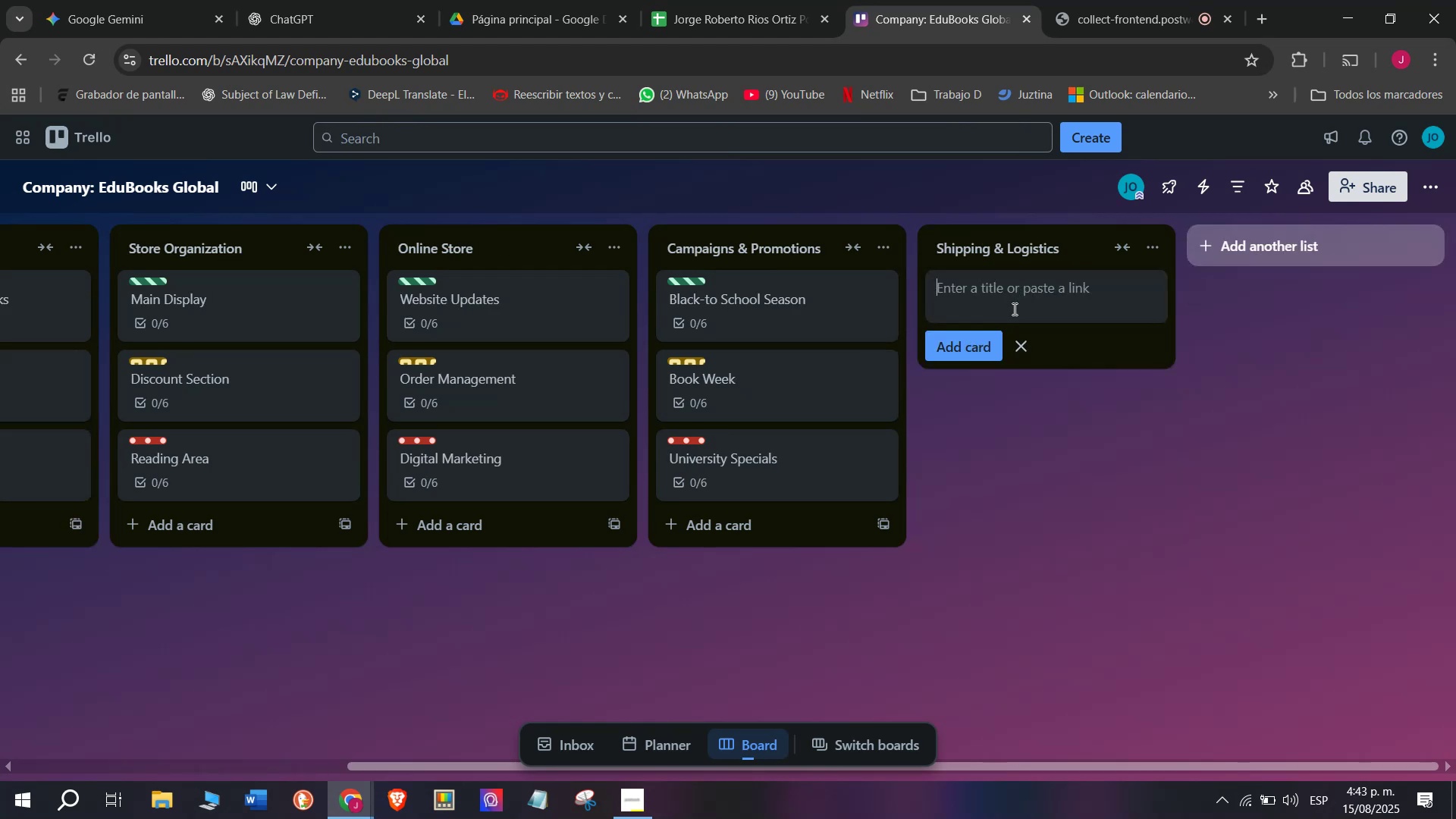 
left_click([1007, 313])
 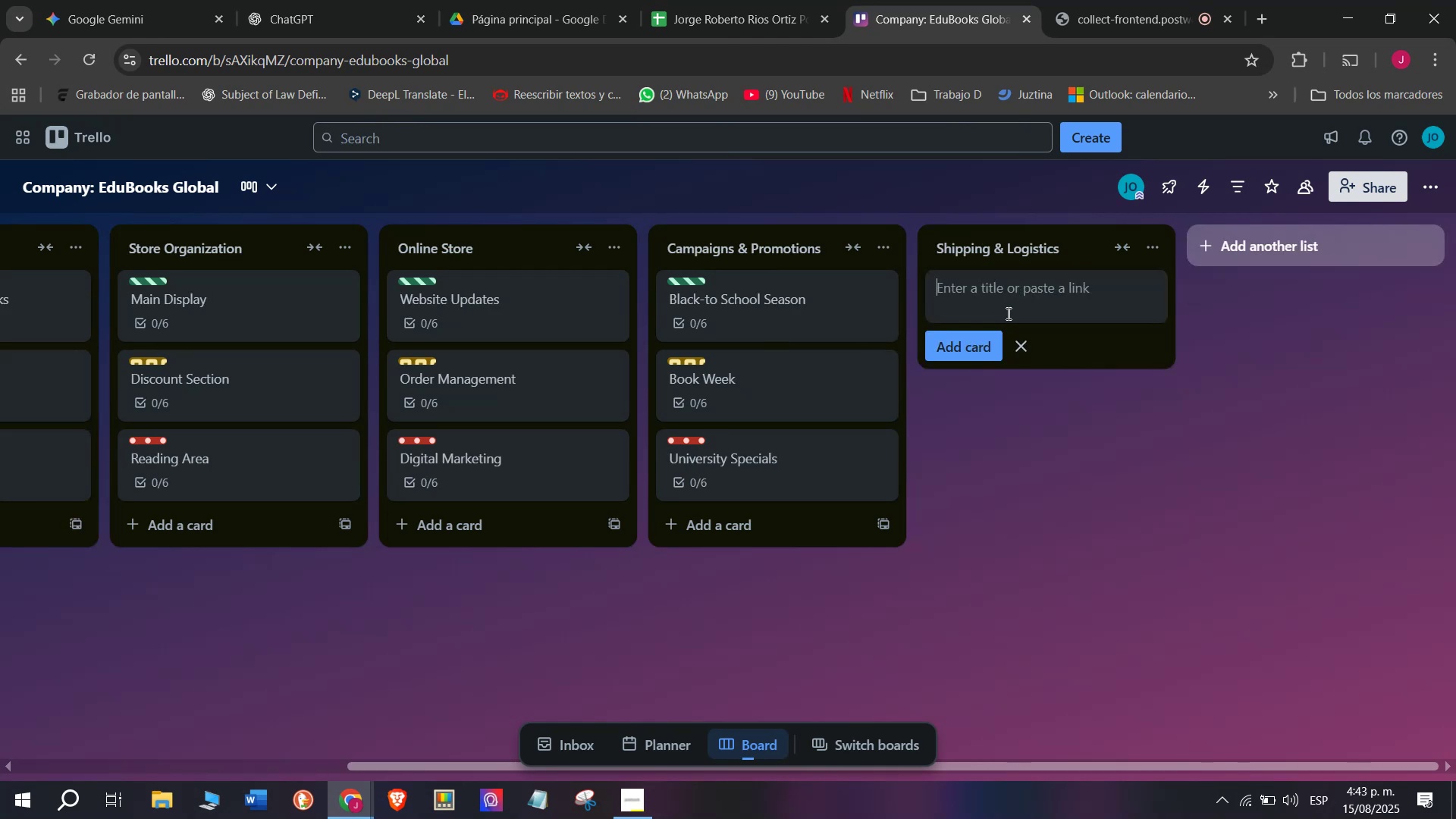 
type(Confrim)
key(Backspace)
key(Backspace)
key(Backspace)
type(irm addresses)
 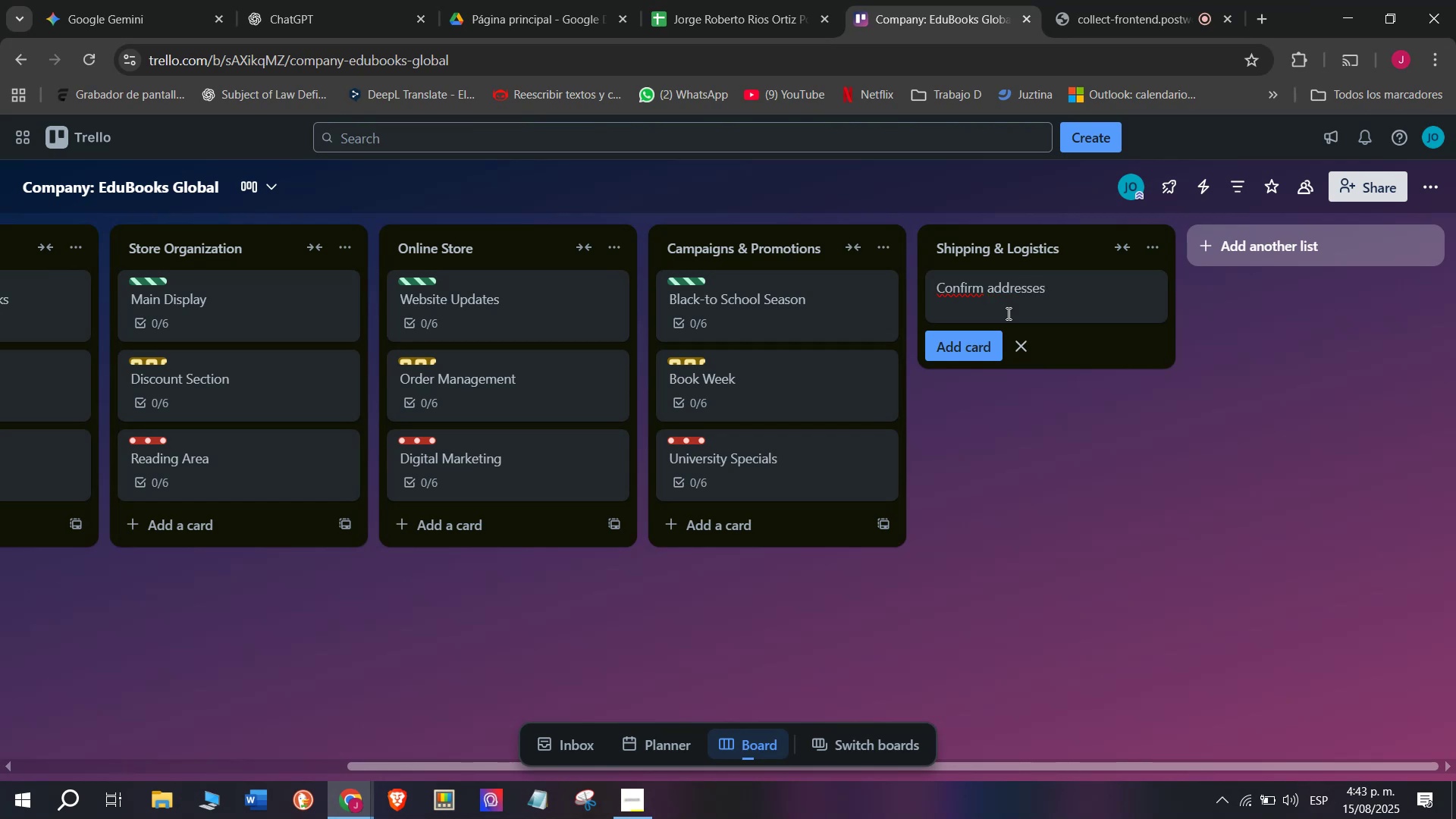 
key(Enter)
 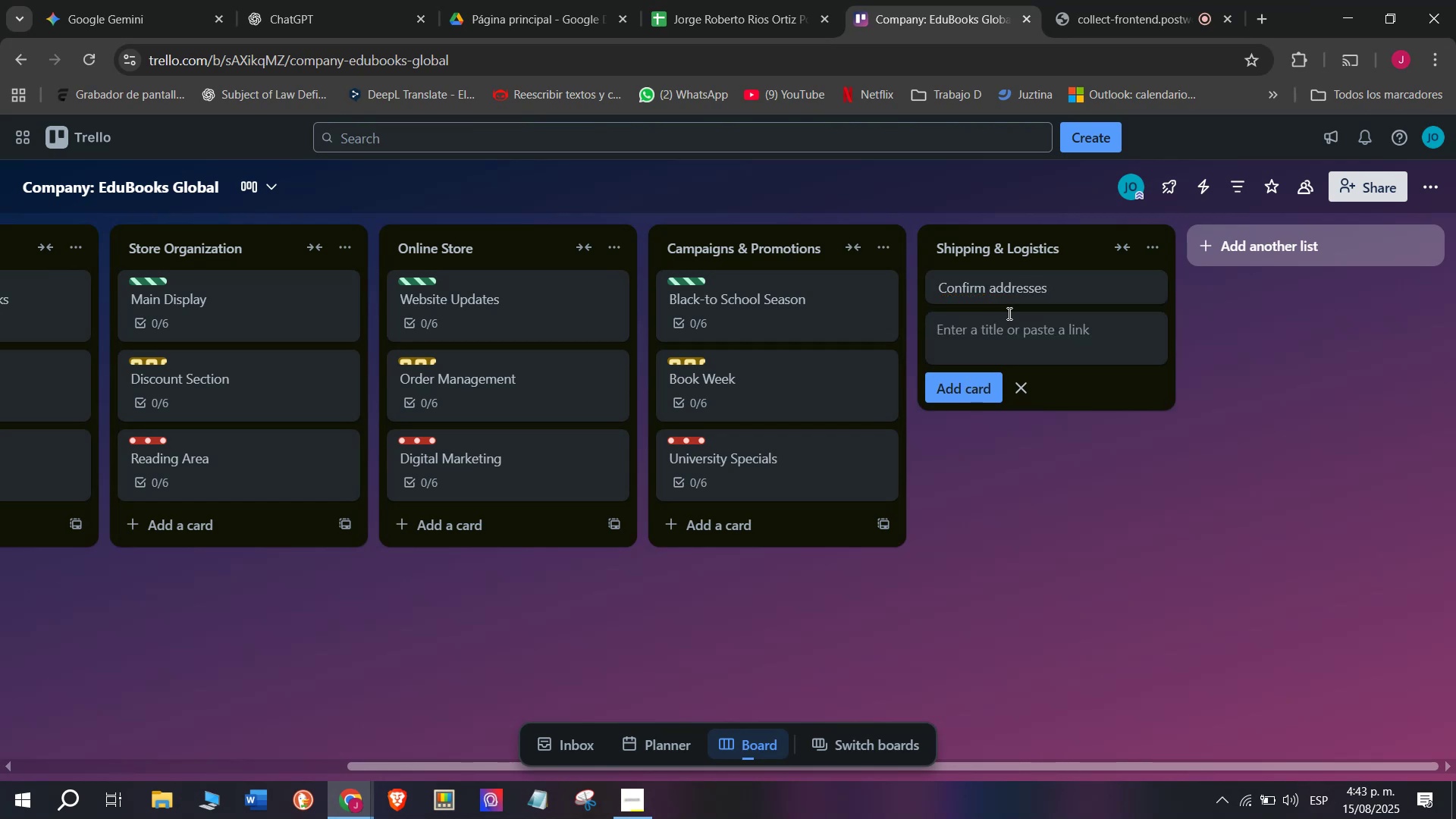 
left_click([1037, 296])
 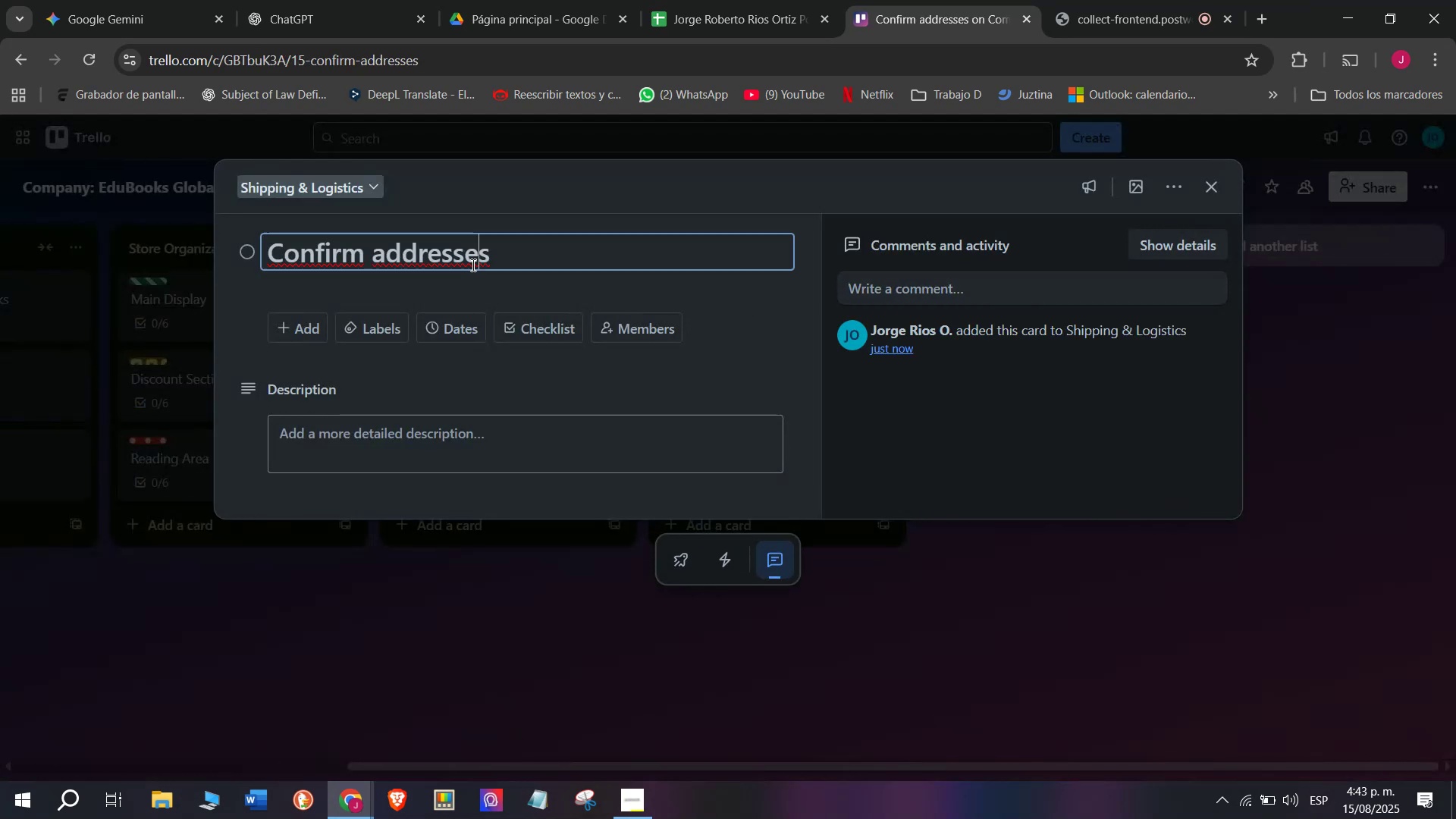 
left_click_drag(start_coordinate=[513, 257], to_coordinate=[272, 260])
 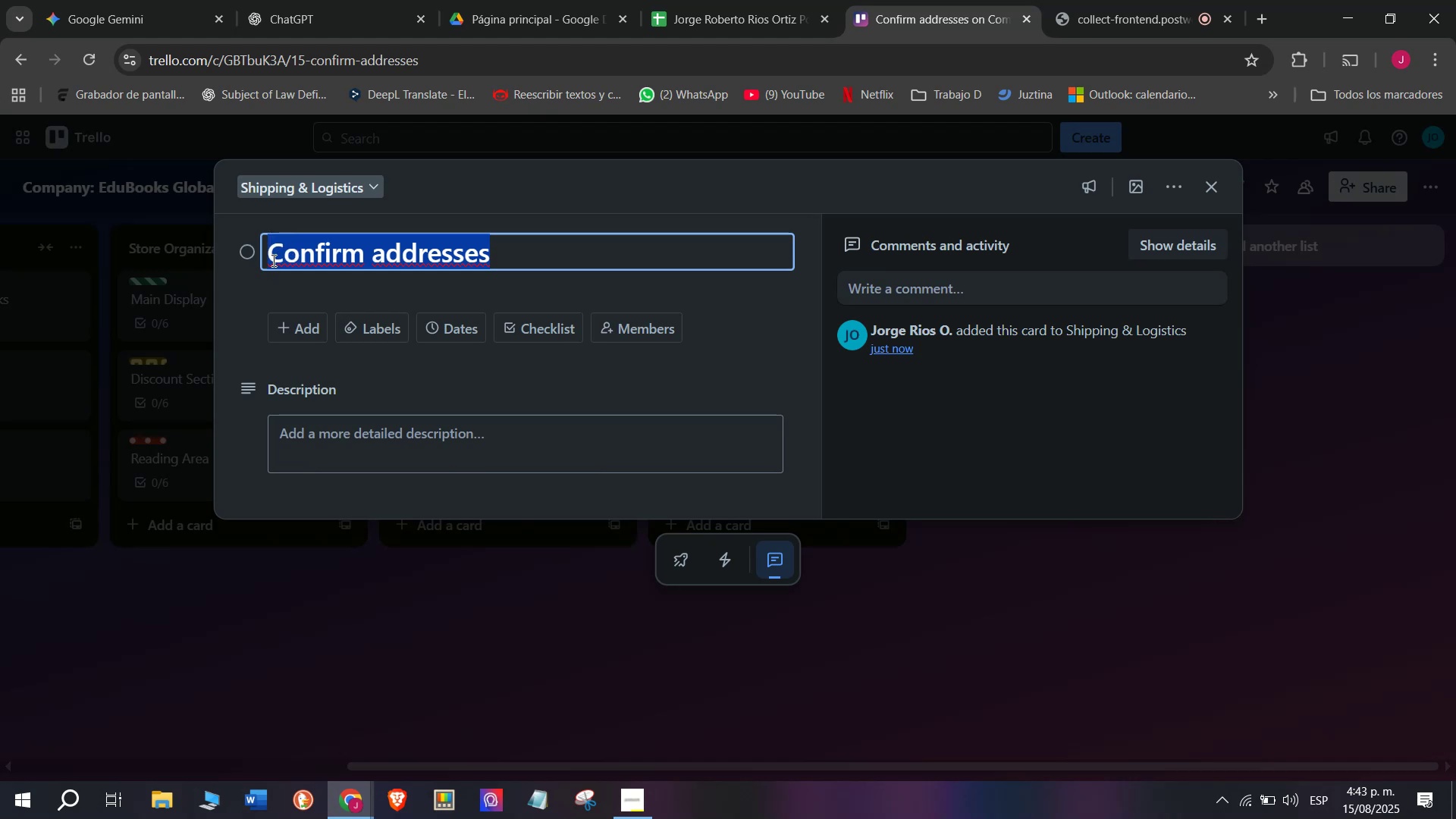 
key(Backspace)
 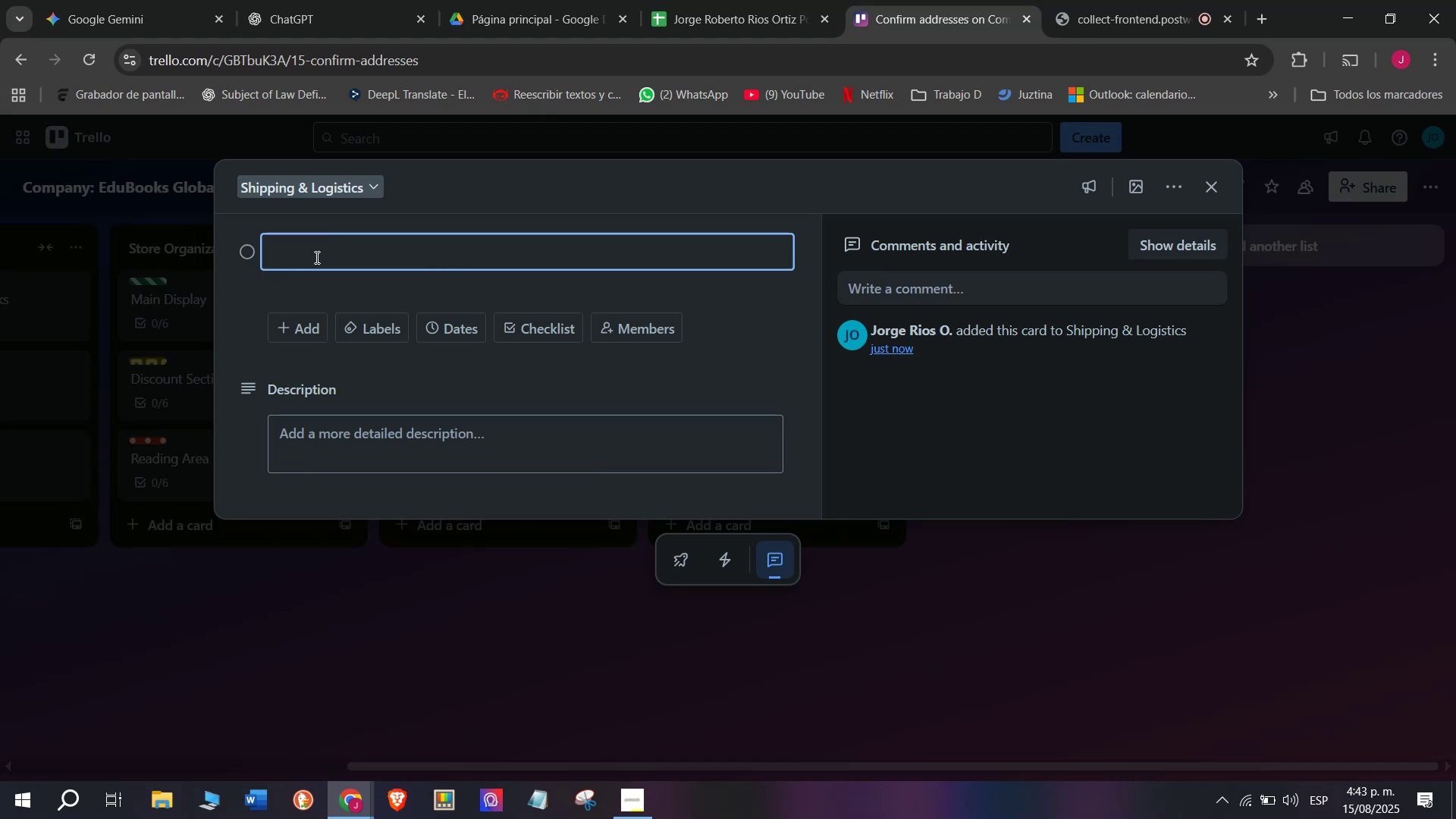 
type(Local Deliverires)
key(Backspace)
key(Backspace)
key(Backspace)
type(es)
 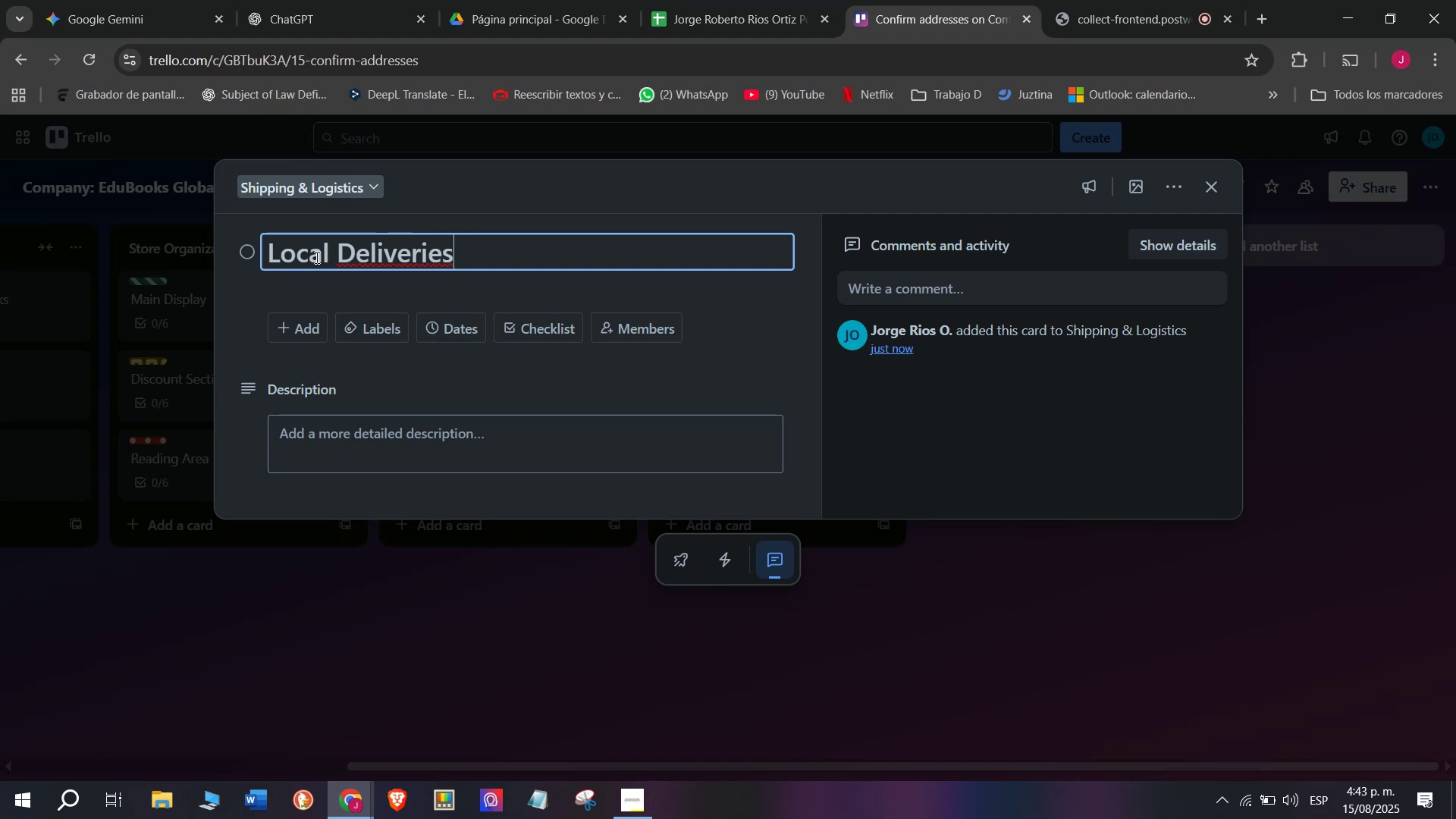 
key(Enter)
 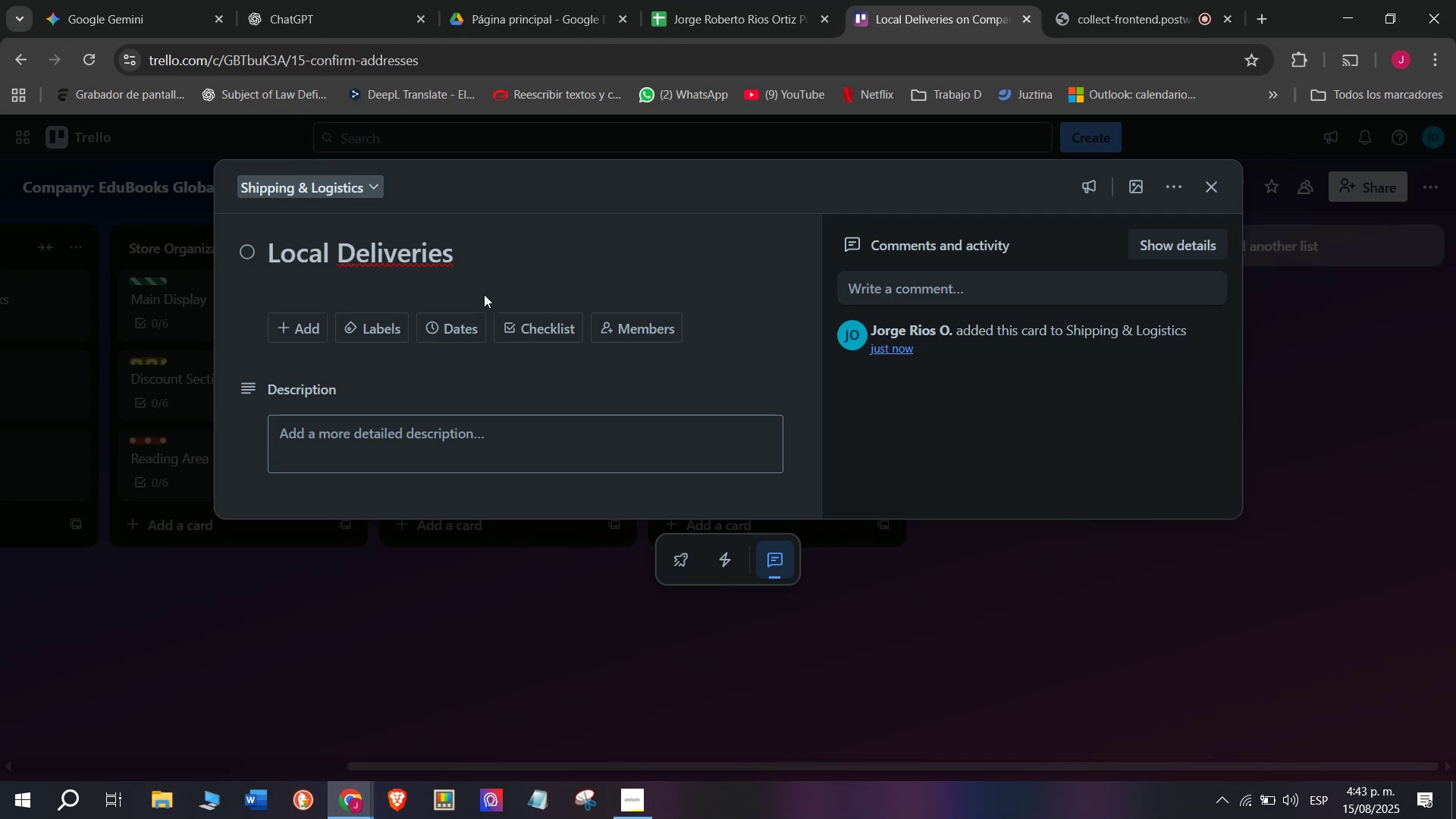 
left_click([524, 334])
 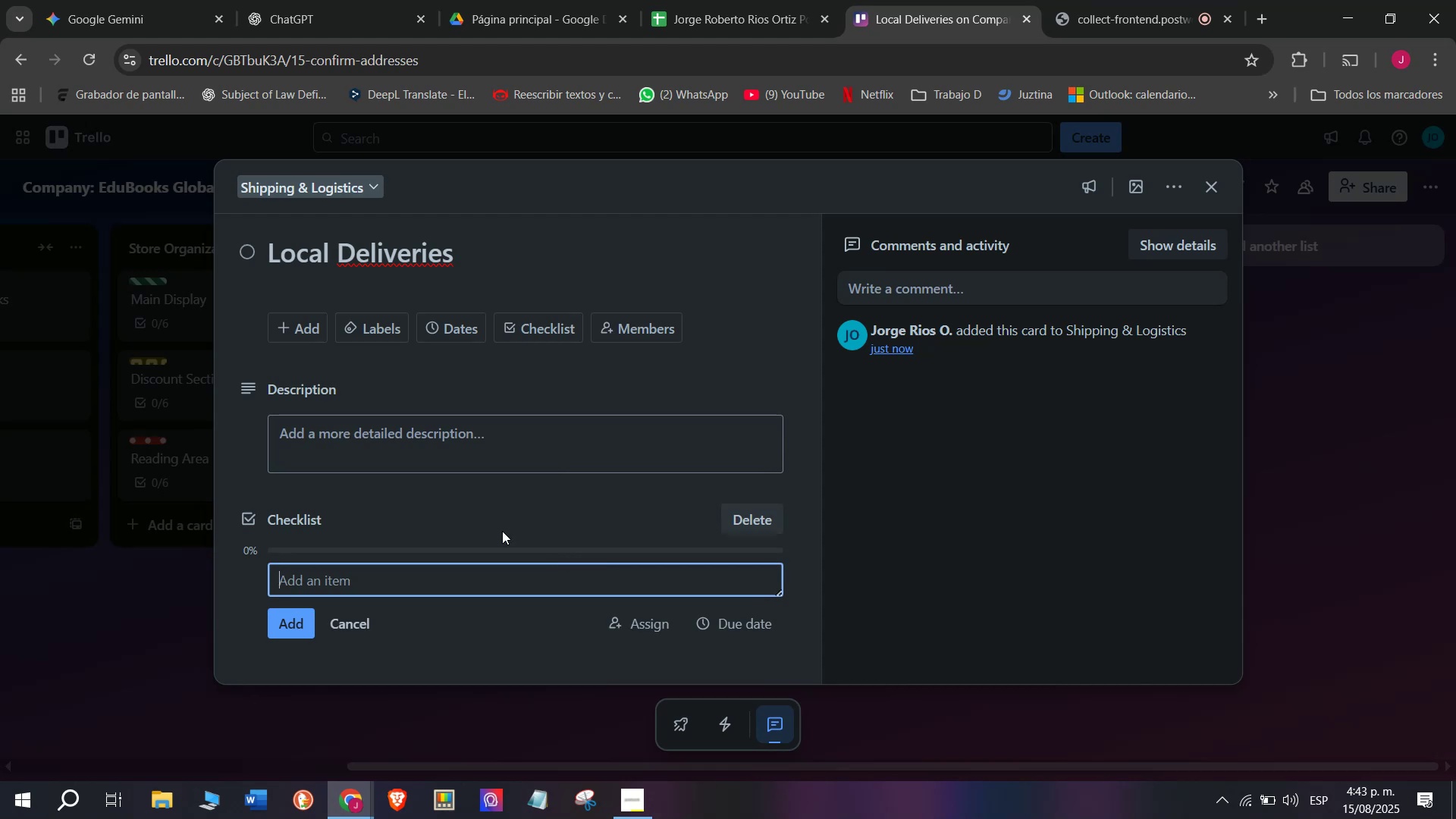 
left_click([331, 581])
 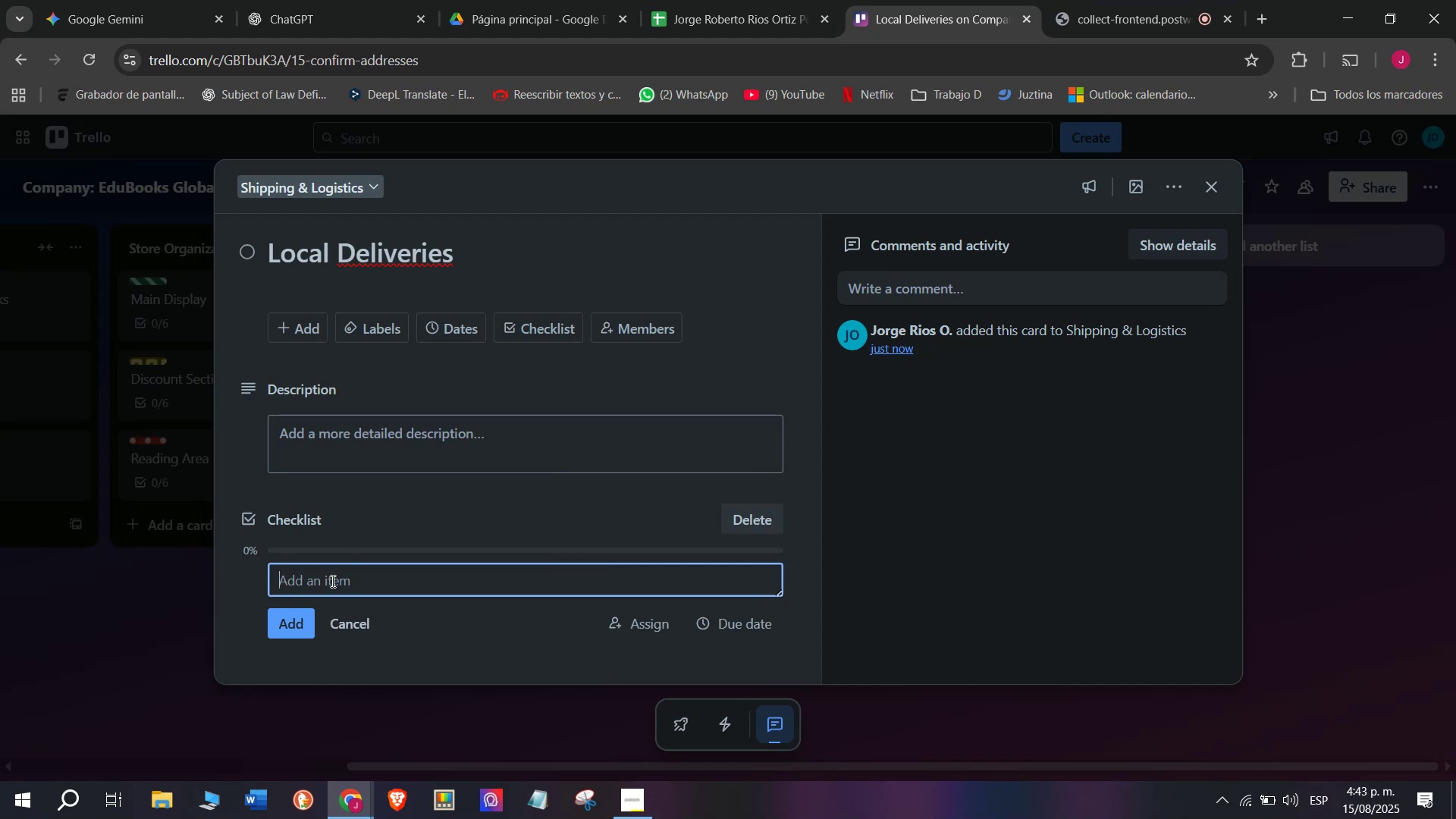 
type(Confri)
key(Backspace)
type(r)
key(Backspace)
type(irm)
key(Backspace)
key(Backspace)
key(Backspace)
key(Backspace)
type(irm addresses)
 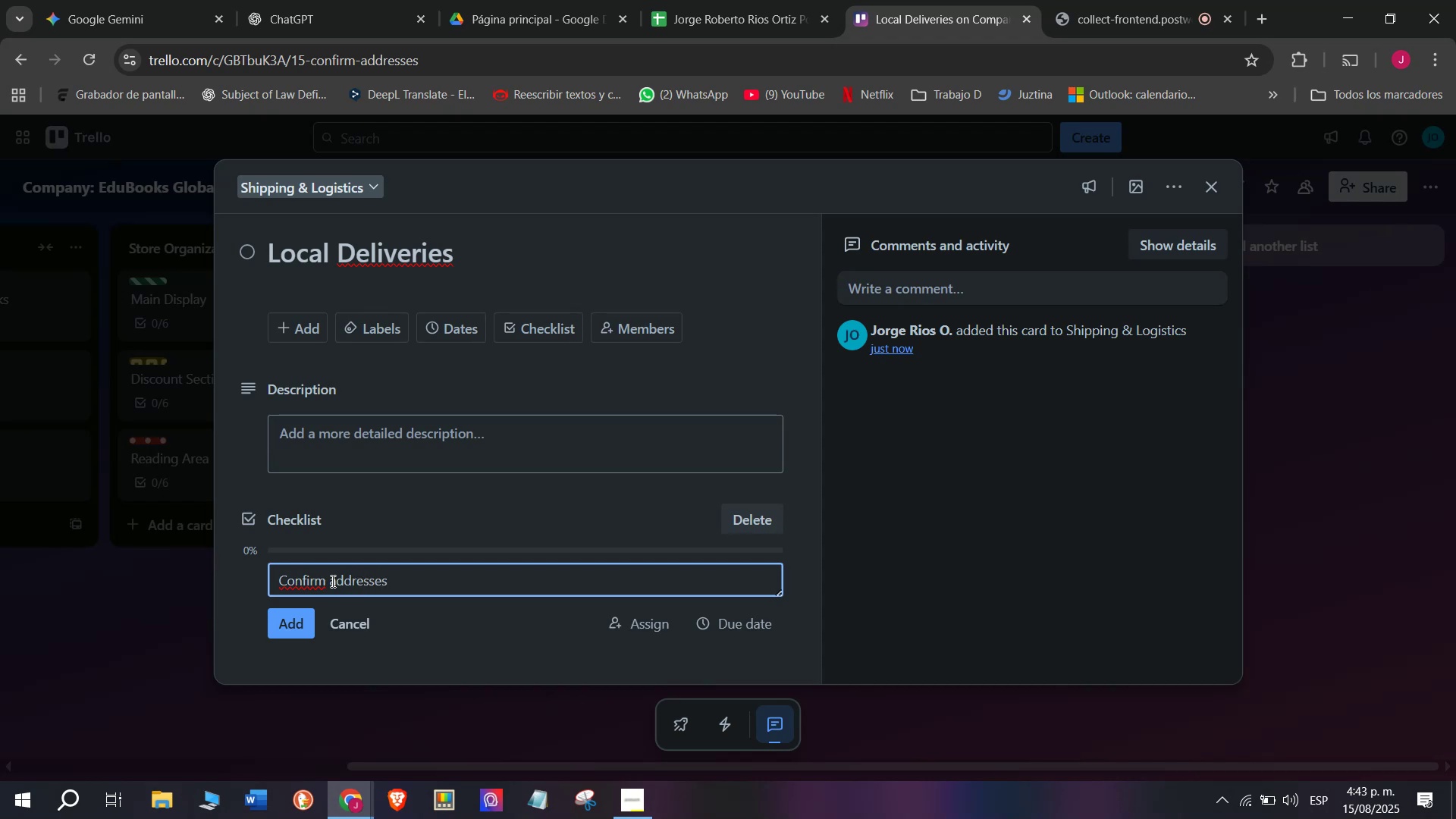 
key(Enter)
 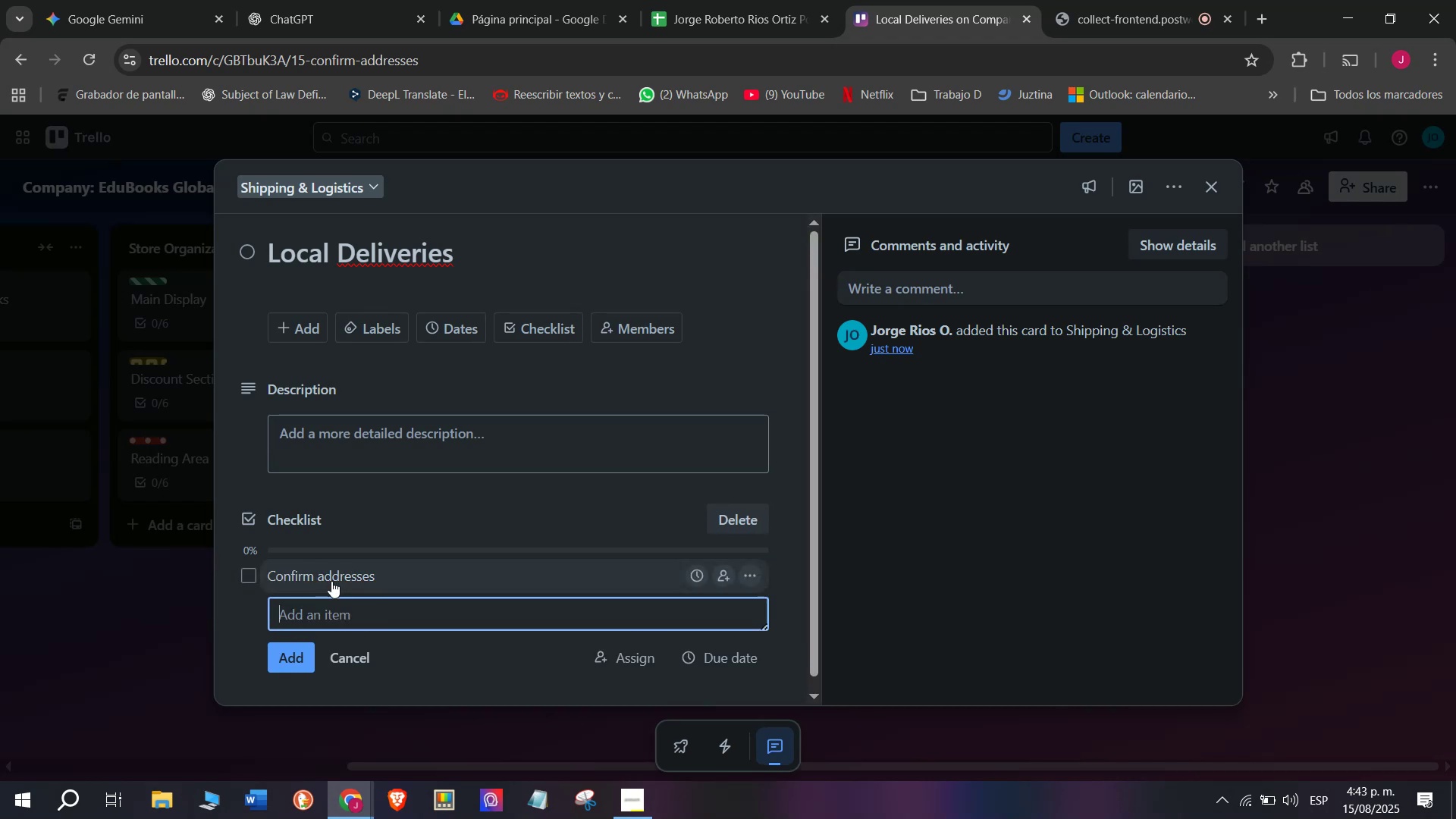 
type(Assing)
key(Backspace)
key(Backspace)
type(gn couriesrs)
key(Backspace)
key(Backspace)
key(Backspace)
 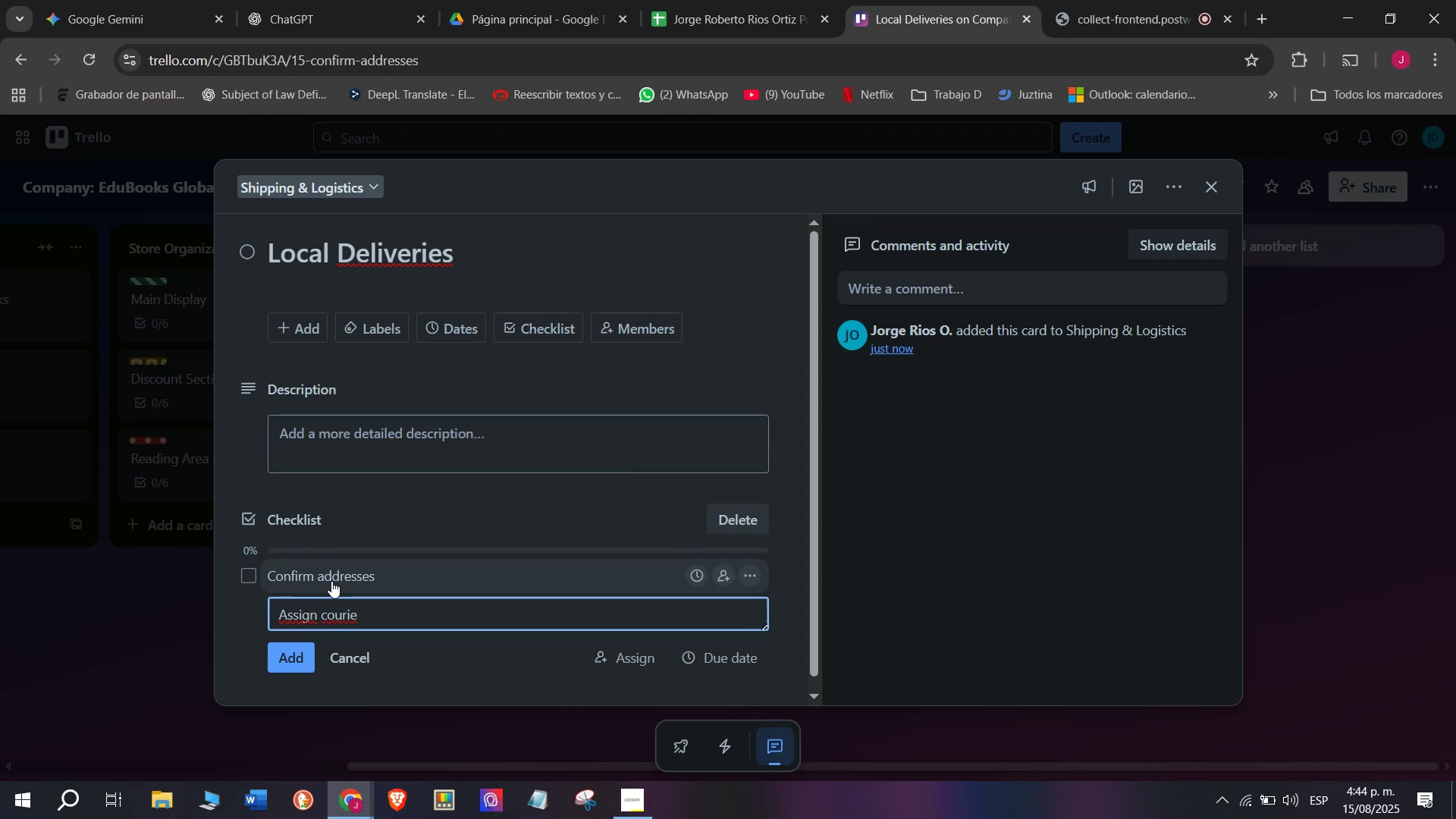 
type(rs)
 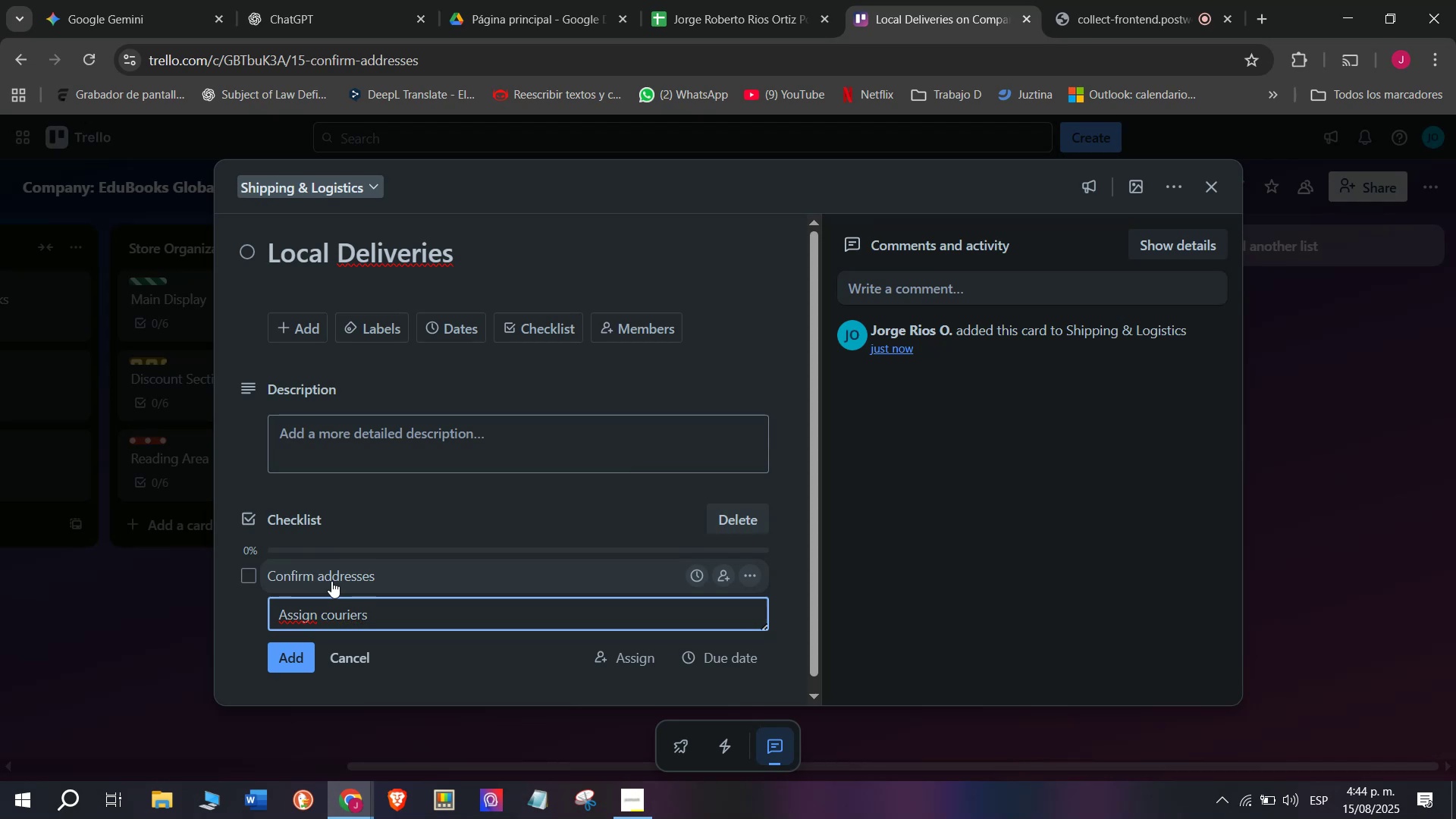 
key(Enter)
 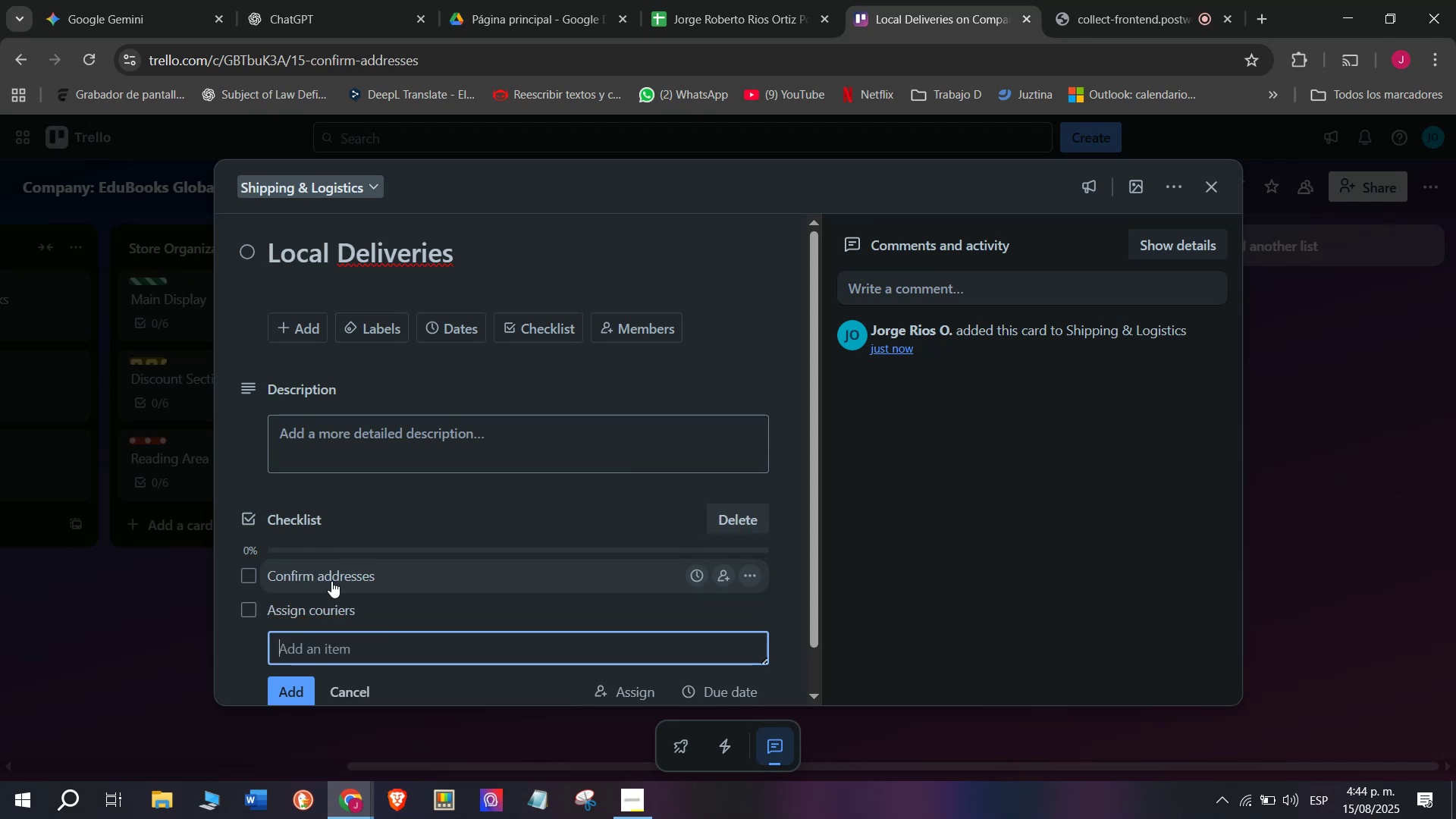 
type(Pacl)
key(Backspace)
type(k books securely)
 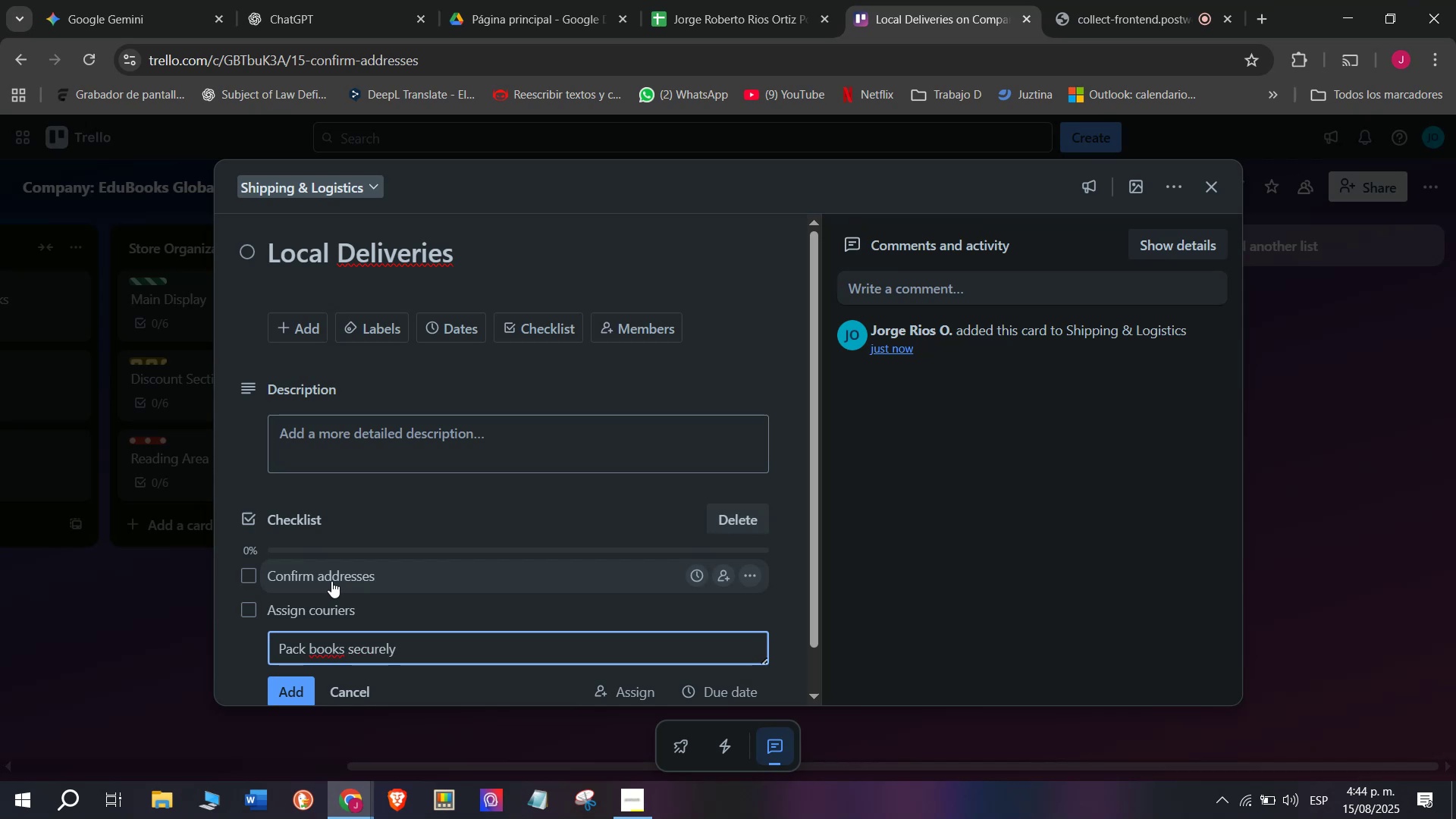 
key(Enter)
 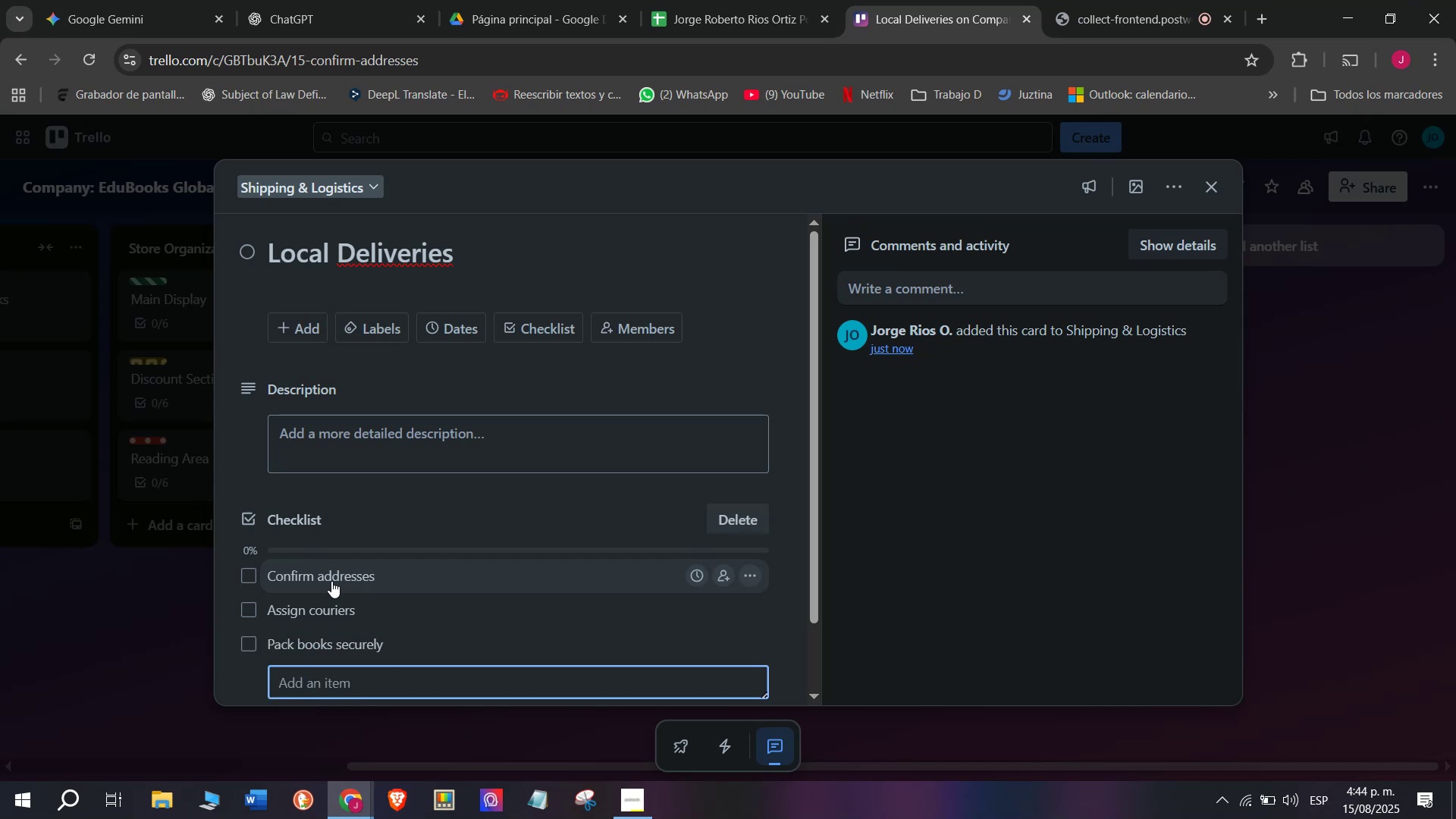 
scroll: coordinate [331, 581], scroll_direction: down, amount: 2.0
 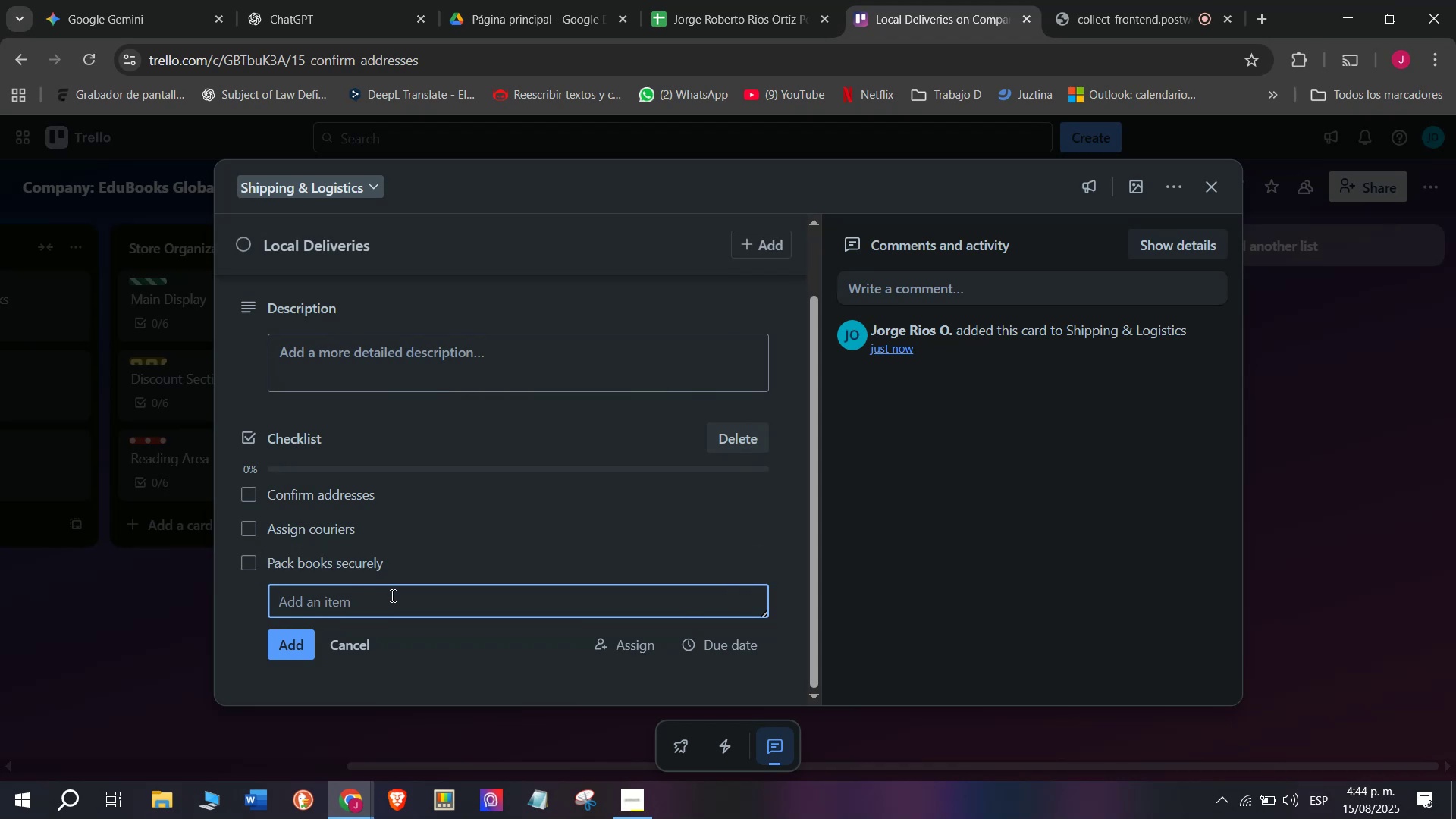 
type(Marj)
key(Backspace)
type(j)
key(Backspace)
type(k urgent orders)
 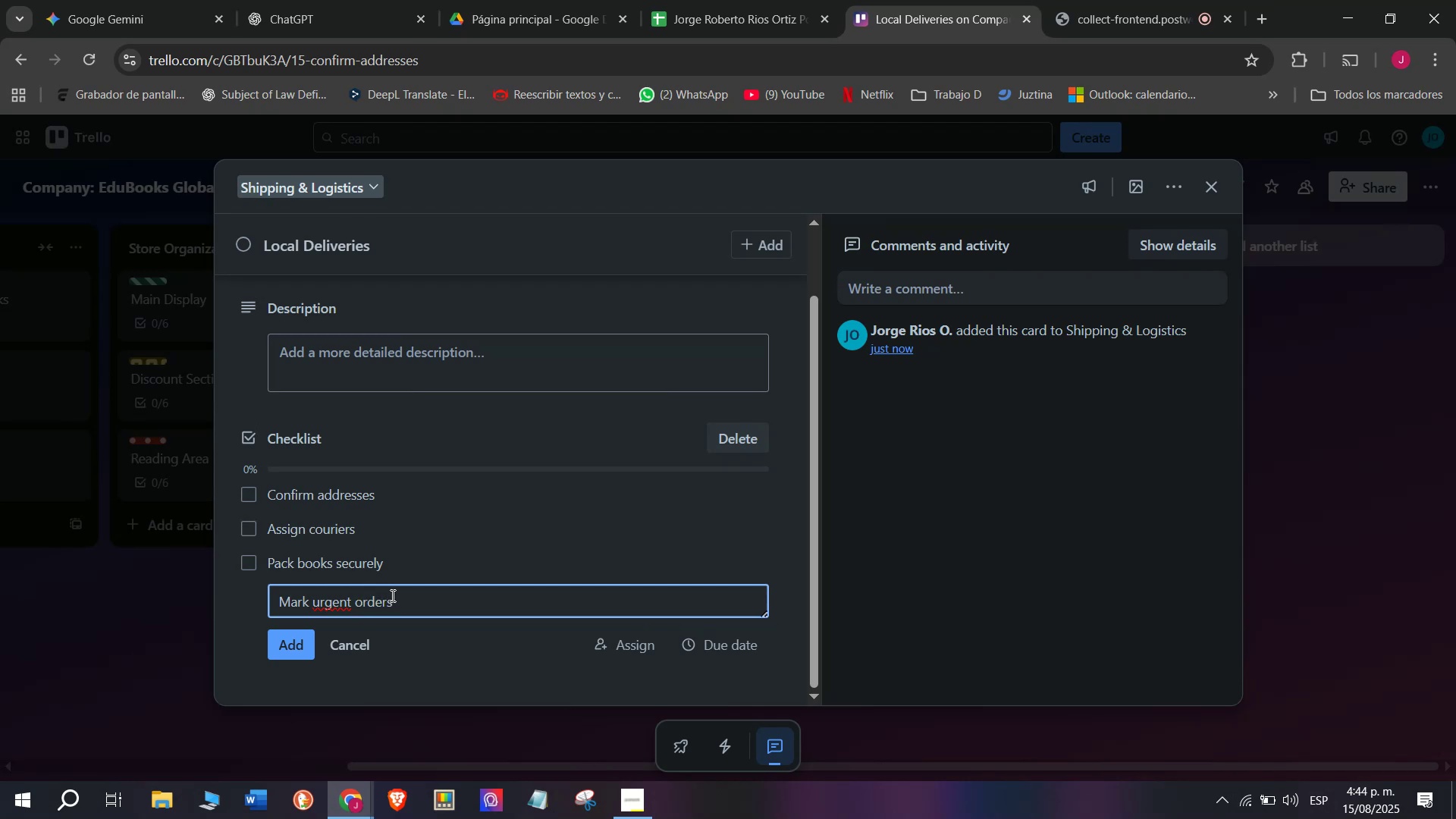 
key(Enter)
 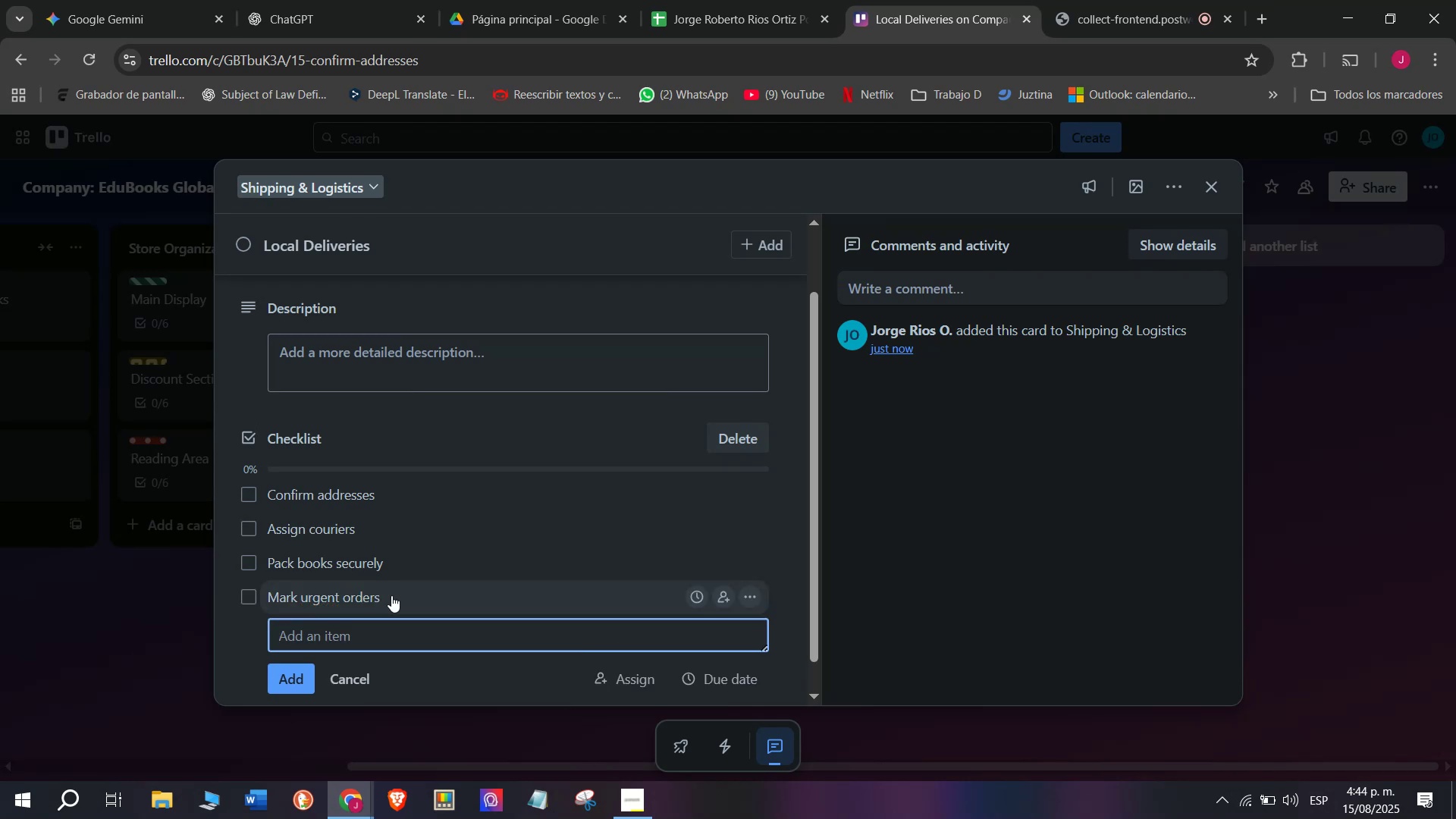 
type(Inform estui)
key(Backspace)
key(Backspace)
key(Backspace)
type(i)
key(Backspace)
type(t)
key(Backspace)
type(timated deliveryu)
key(Backspace)
key(Backspace)
key(Backspace)
type(ry)
 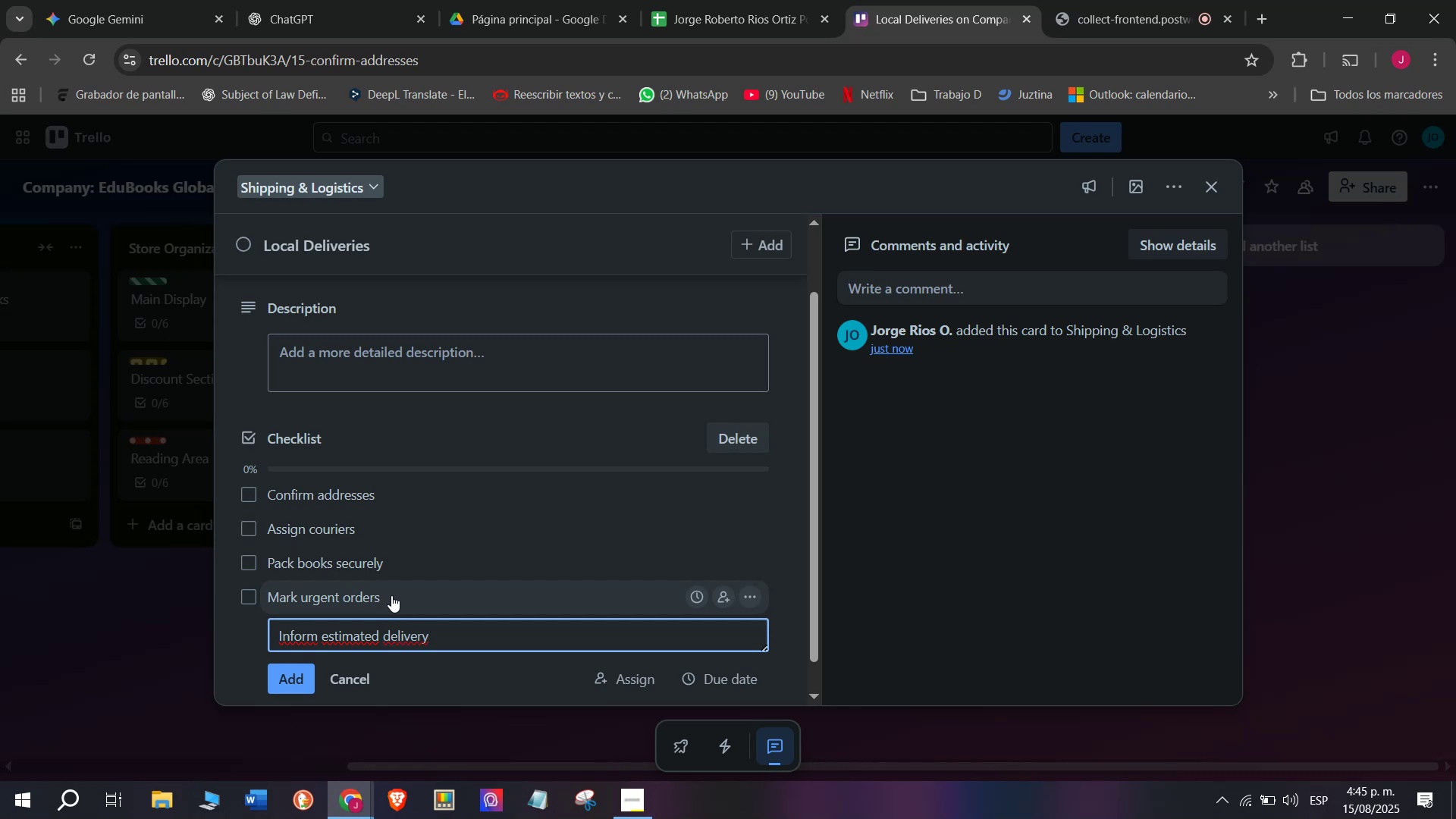 
key(Space)
 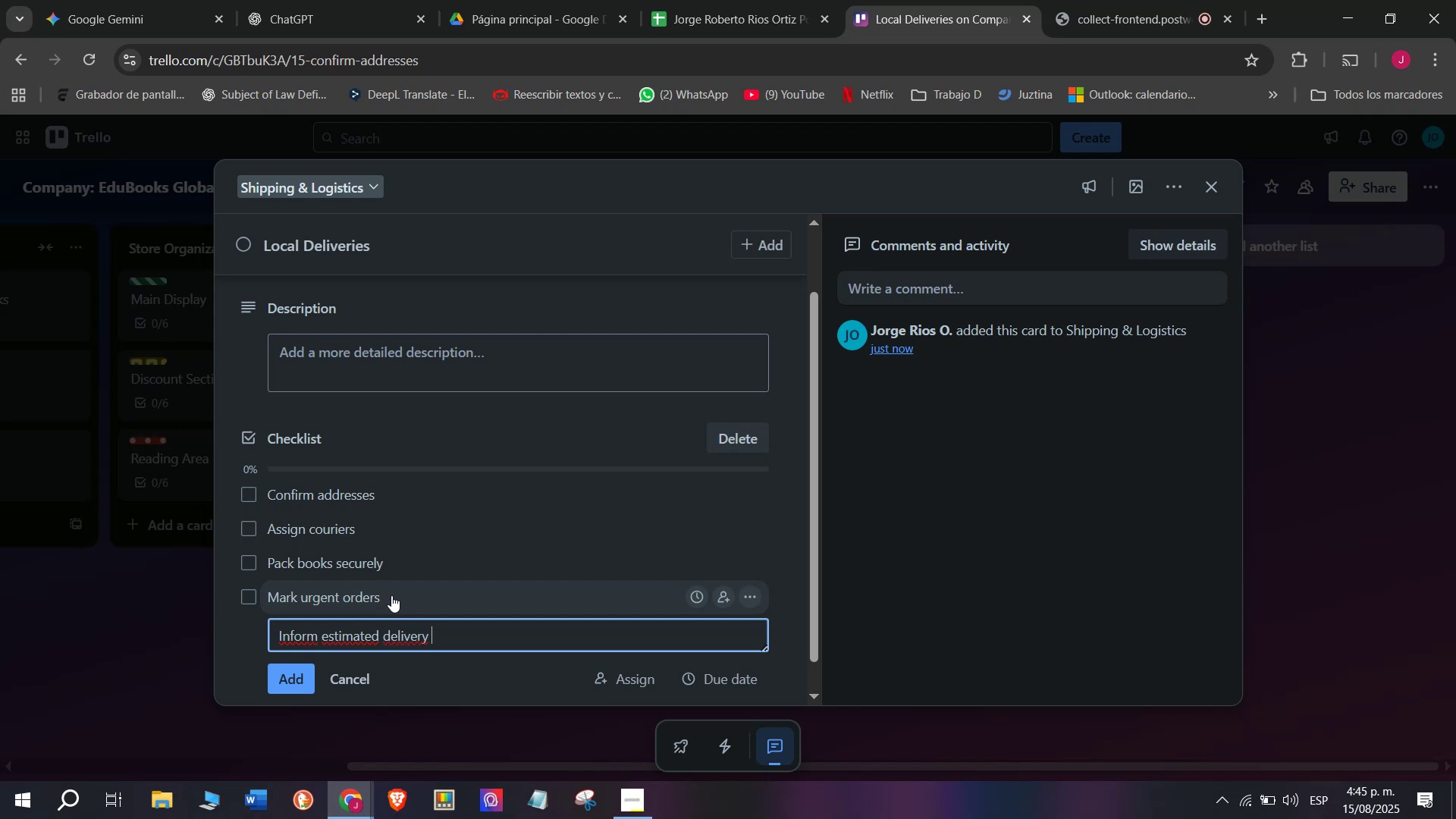 
key(Enter)
 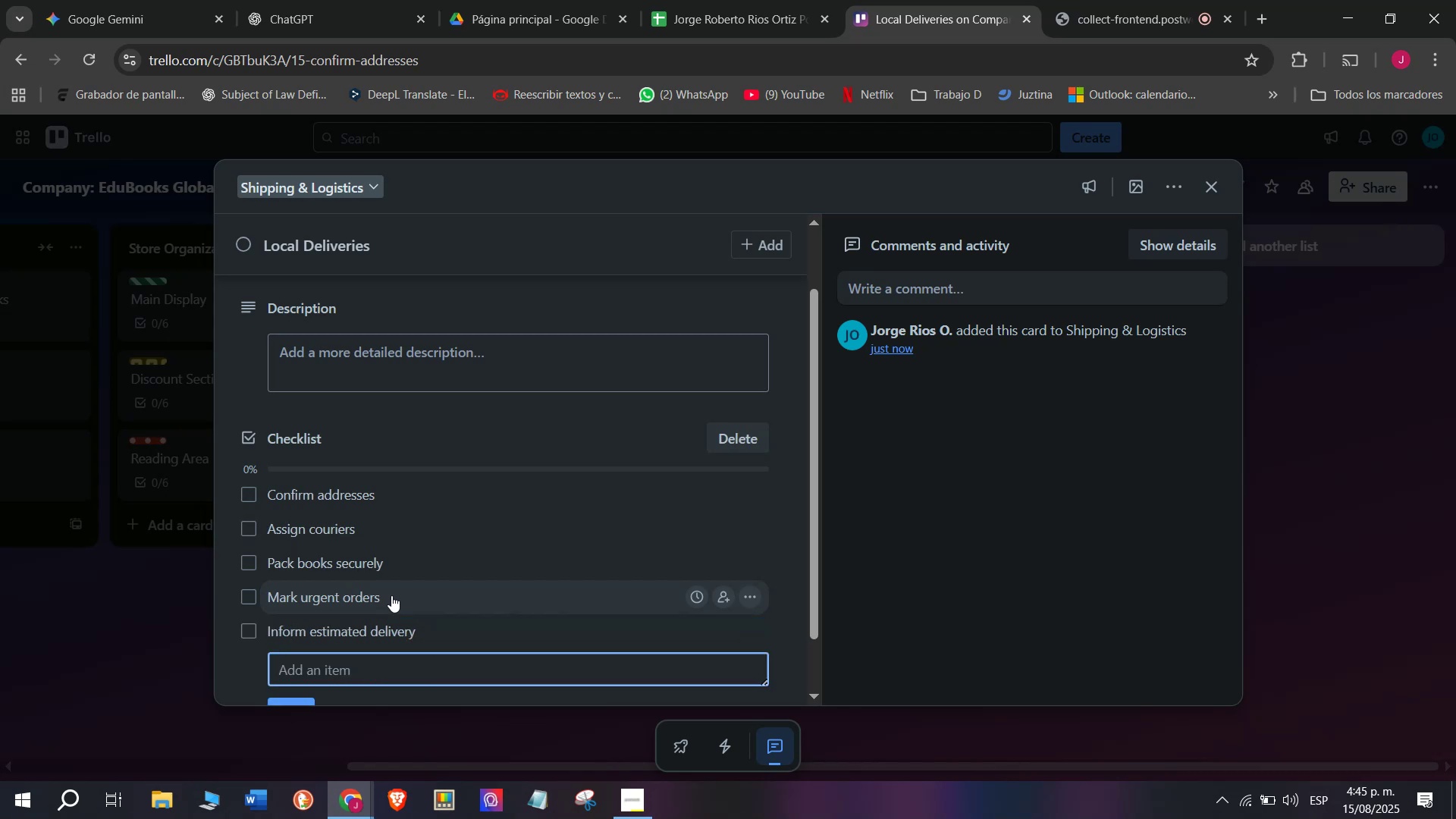 
type(Confirt)
key(Backspace)
key(Backspace)
type(rk)
key(Backspace)
type(m customer receipt)
 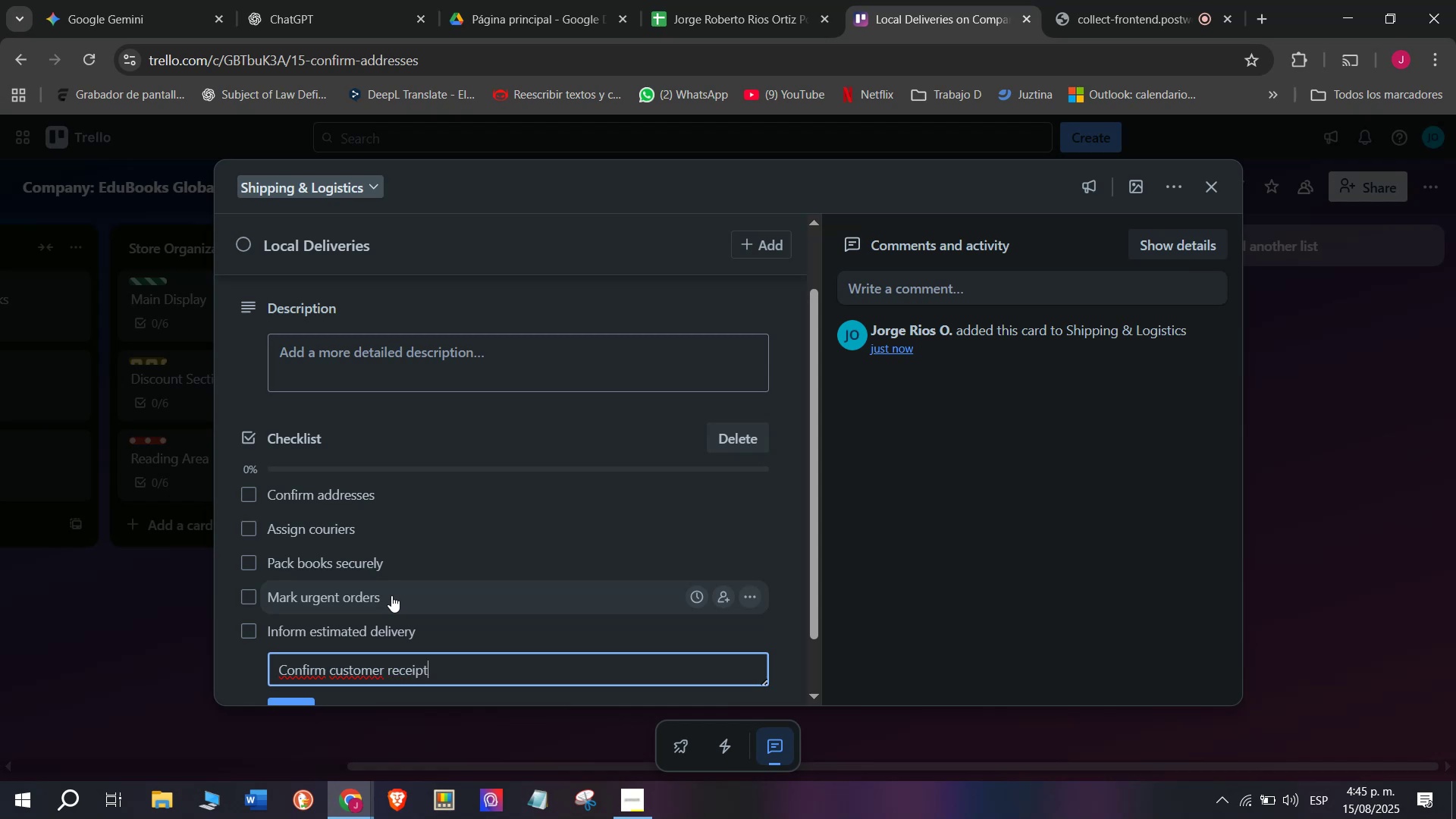 
key(Enter)
 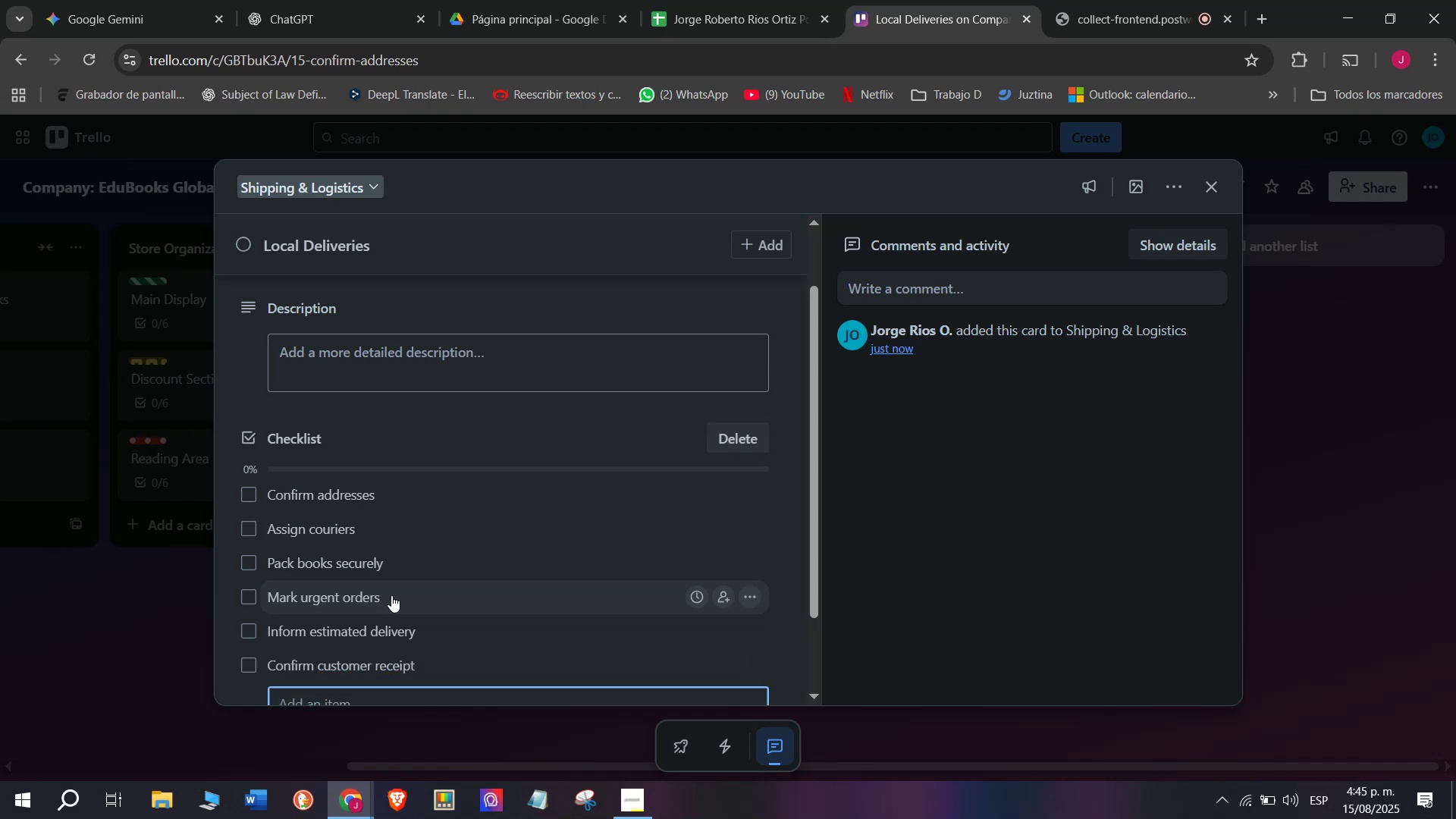 
type(Coinf)
key(Backspace)
key(Backspace)
key(Backspace)
type(nfirm cuest)
key(Backspace)
key(Backspace)
key(Backspace)
type(stoi)
key(Backspace)
type(mer)
 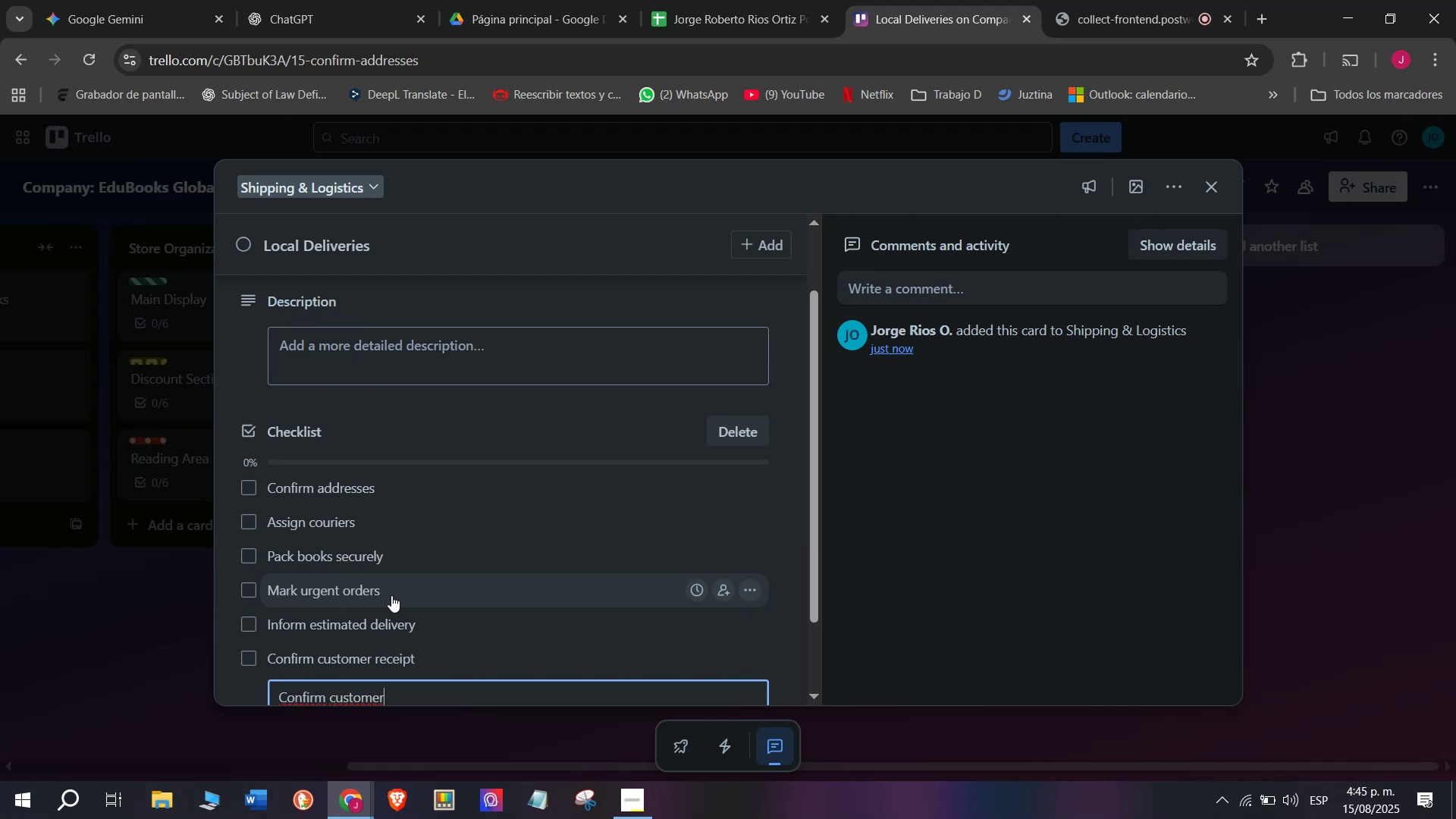 
type( receipot)
key(Backspace)
key(Backspace)
key(Backspace)
type(pt)
 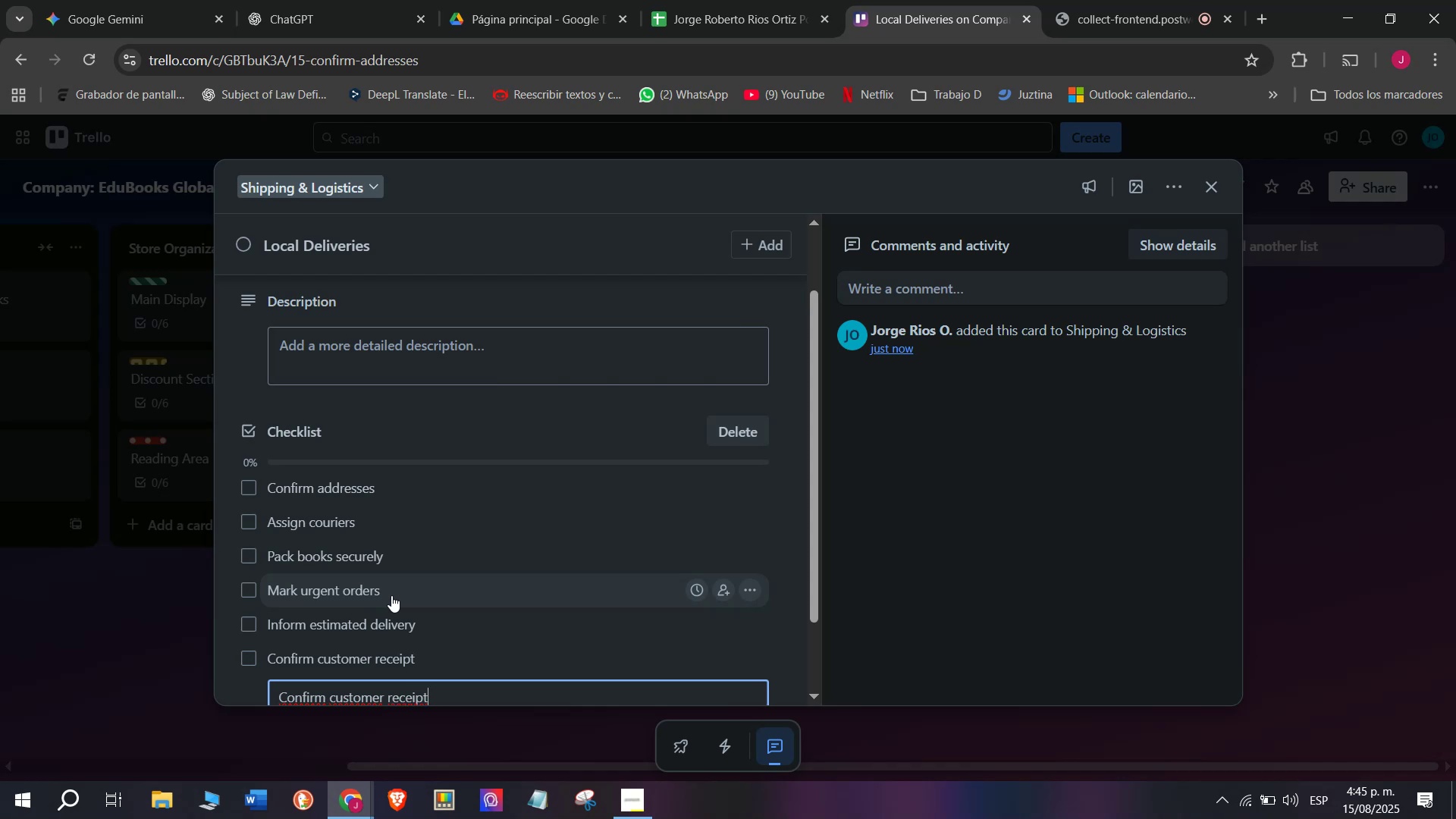 
key(Enter)
 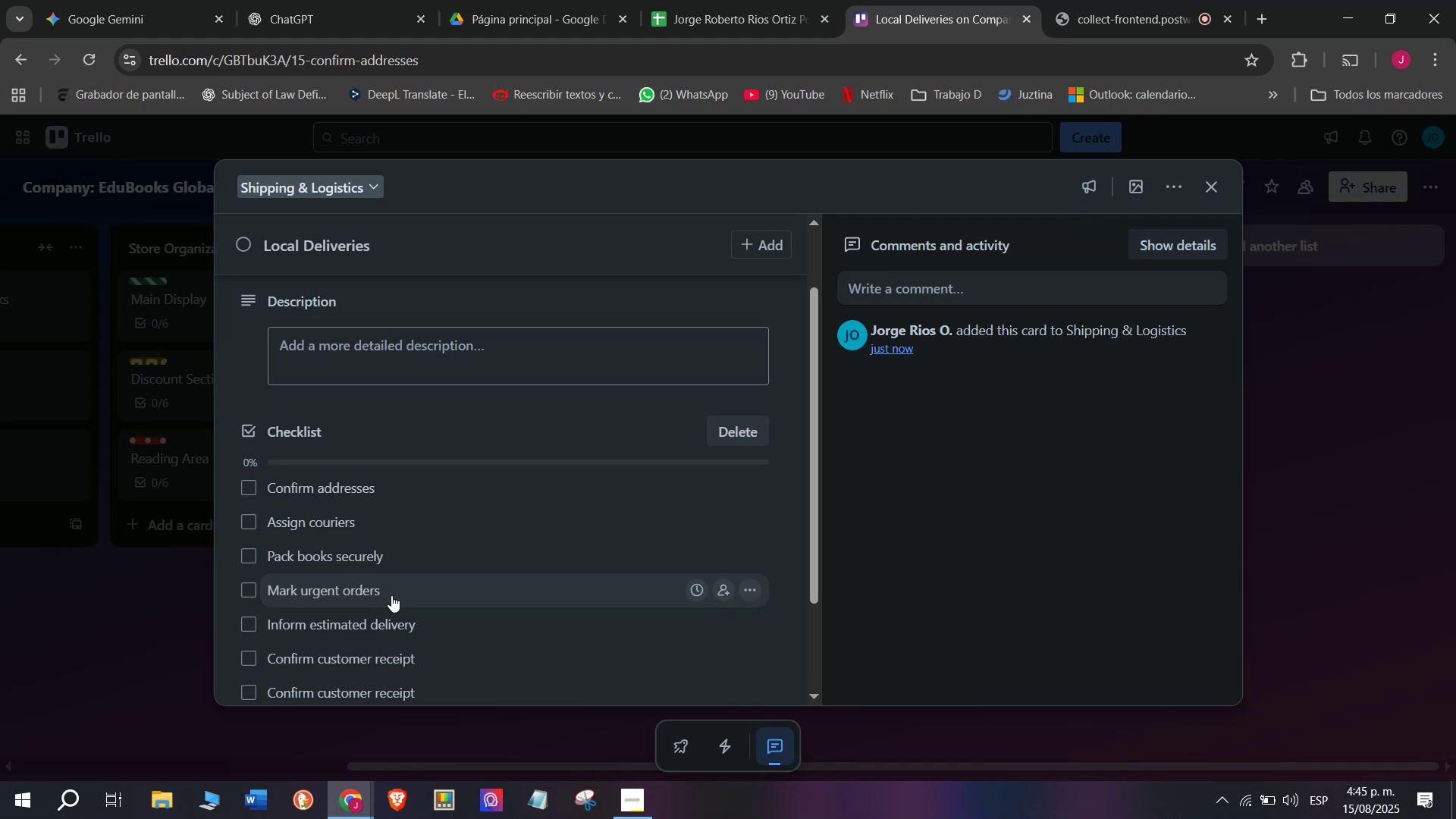 
scroll: coordinate [364, 571], scroll_direction: up, amount: 5.0
 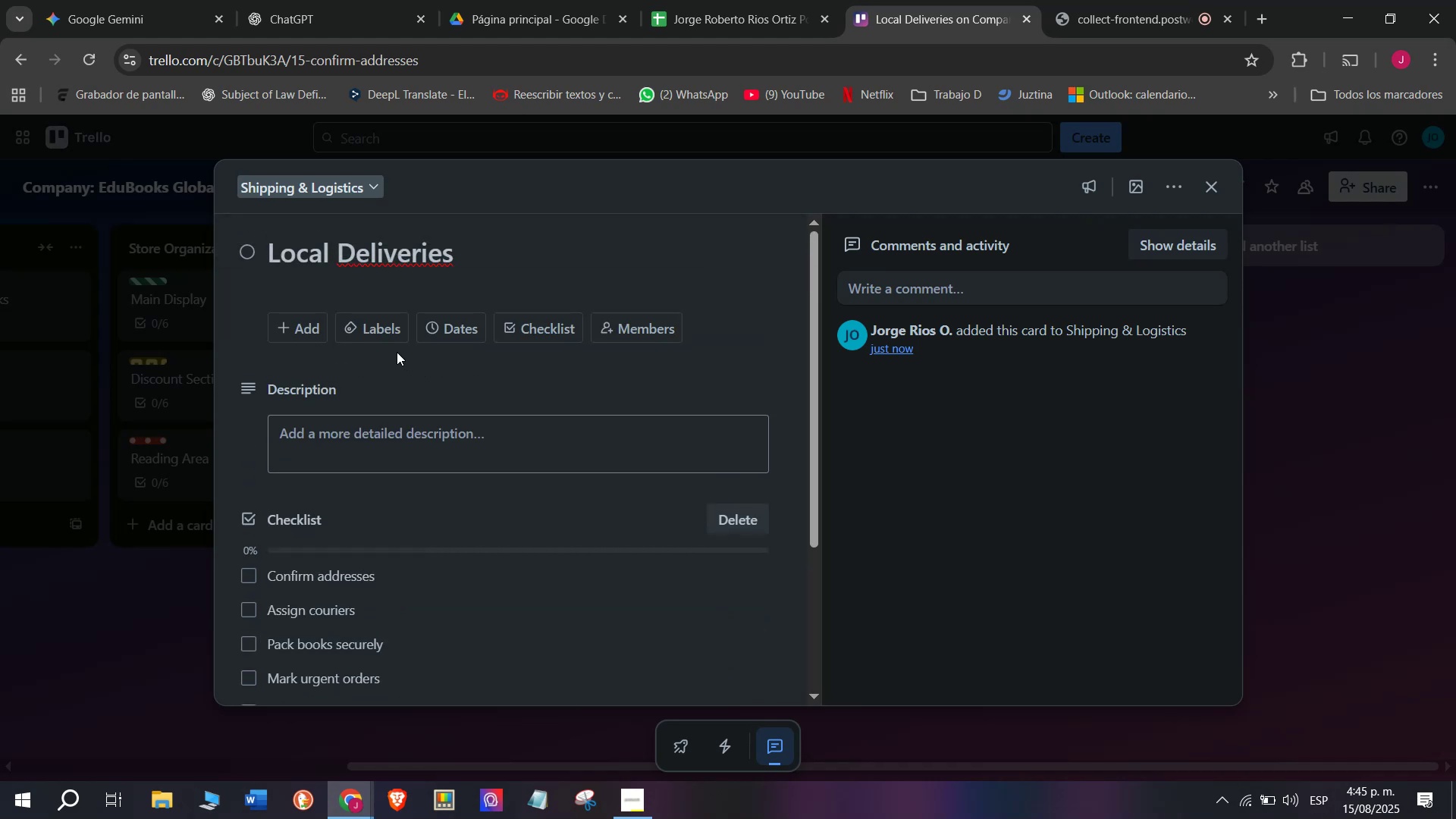 
left_click([371, 331])
 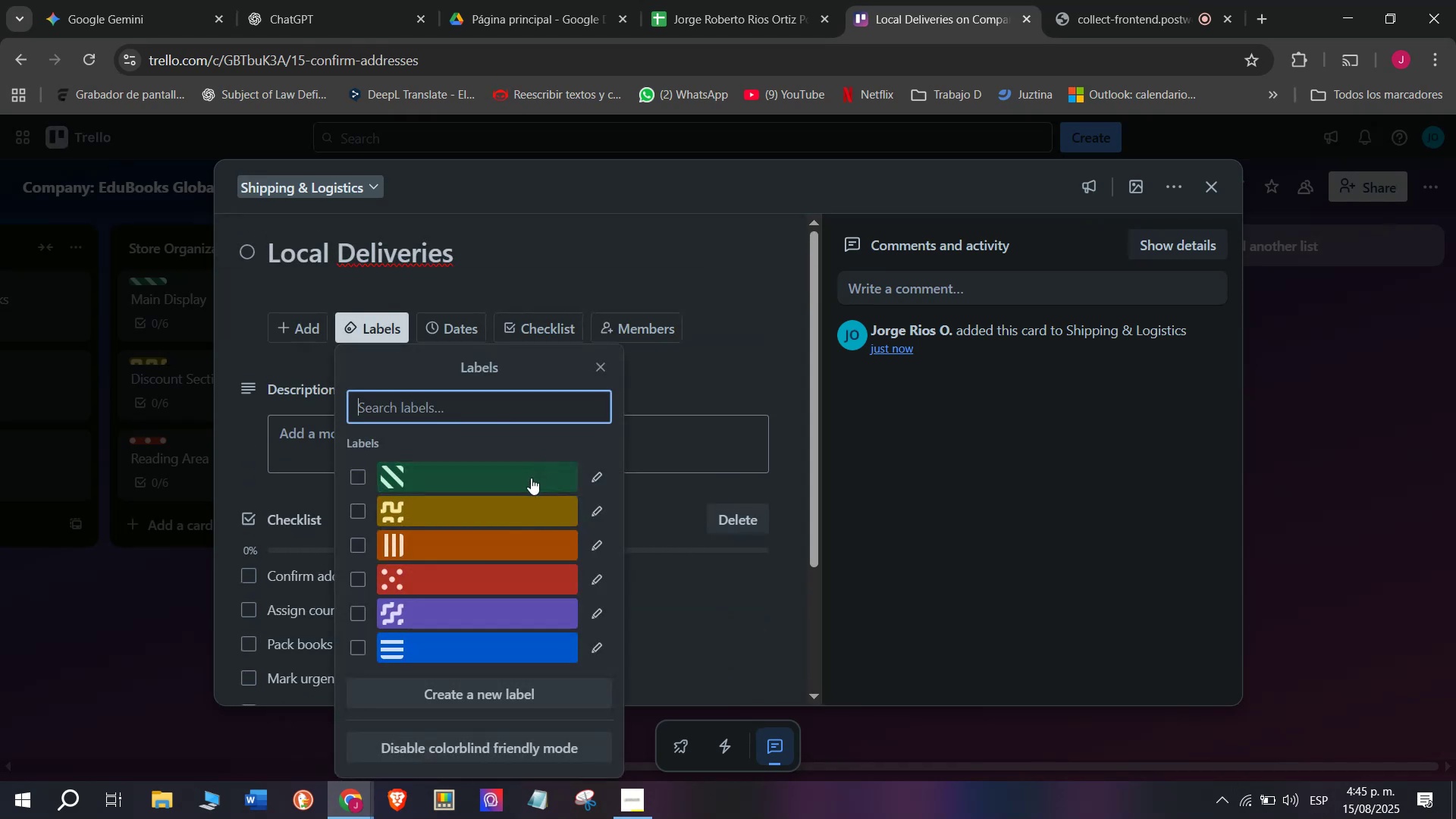 
left_click([529, 478])
 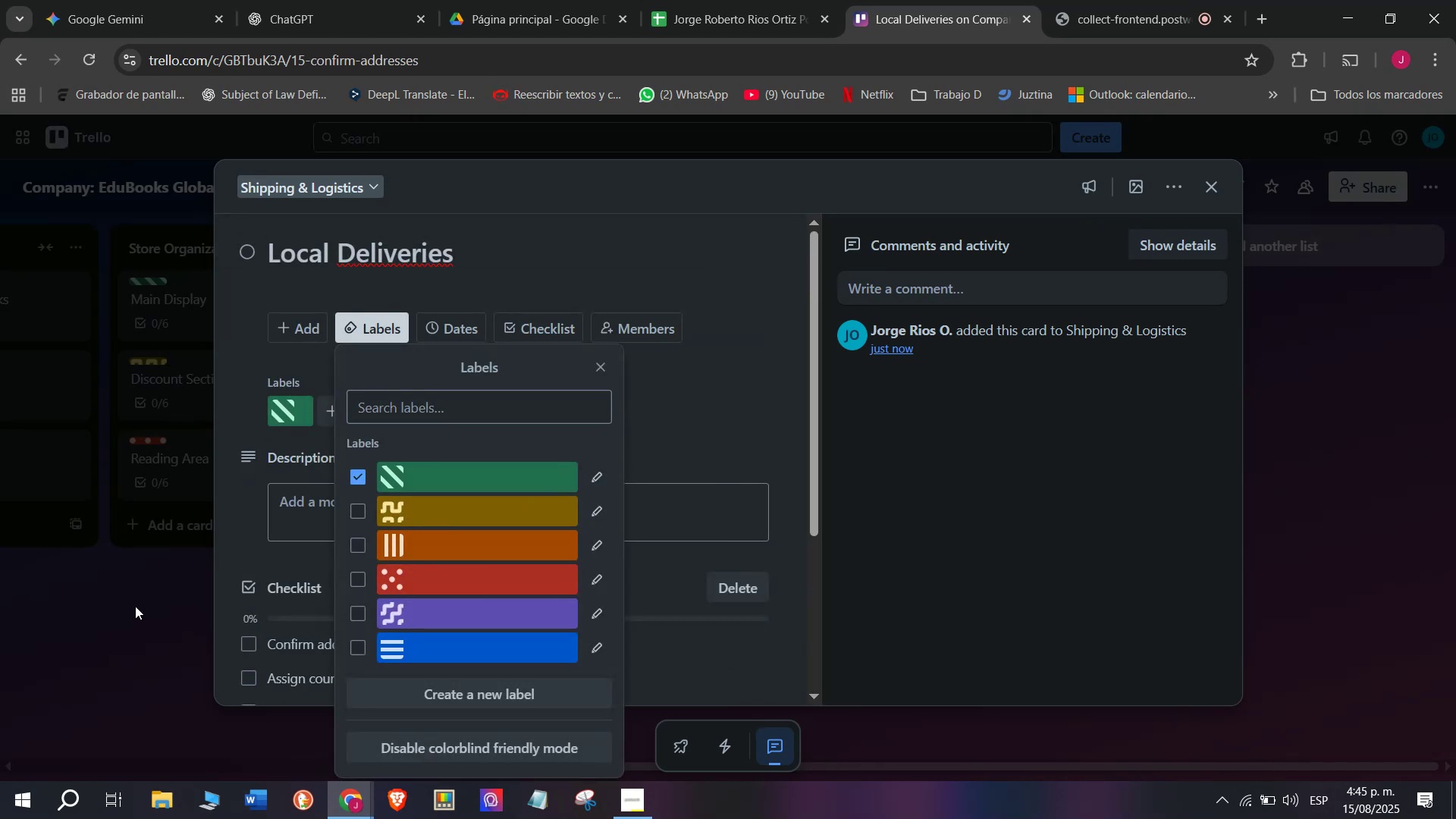 
double_click([135, 606])
 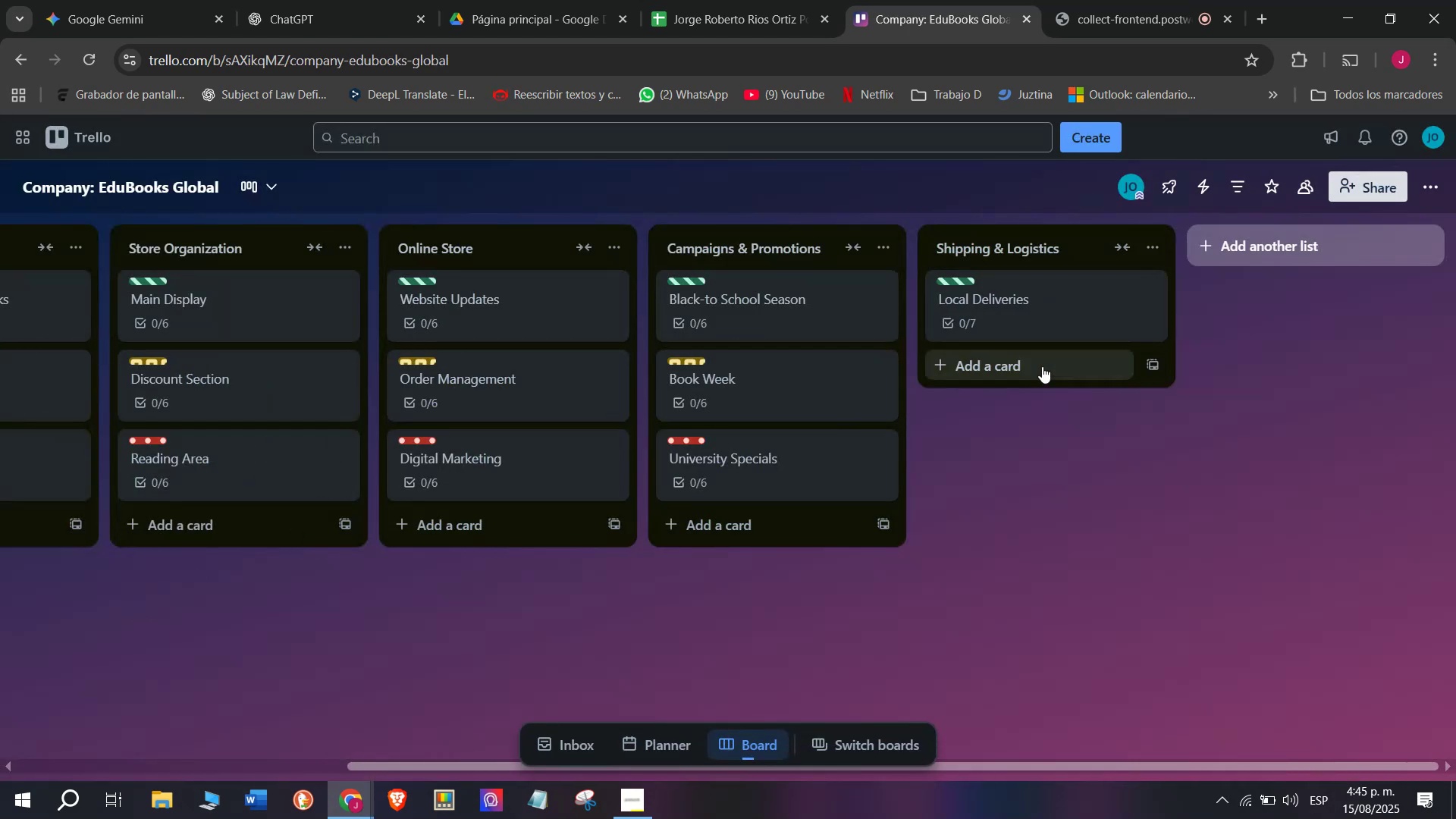 
left_click([1042, 366])
 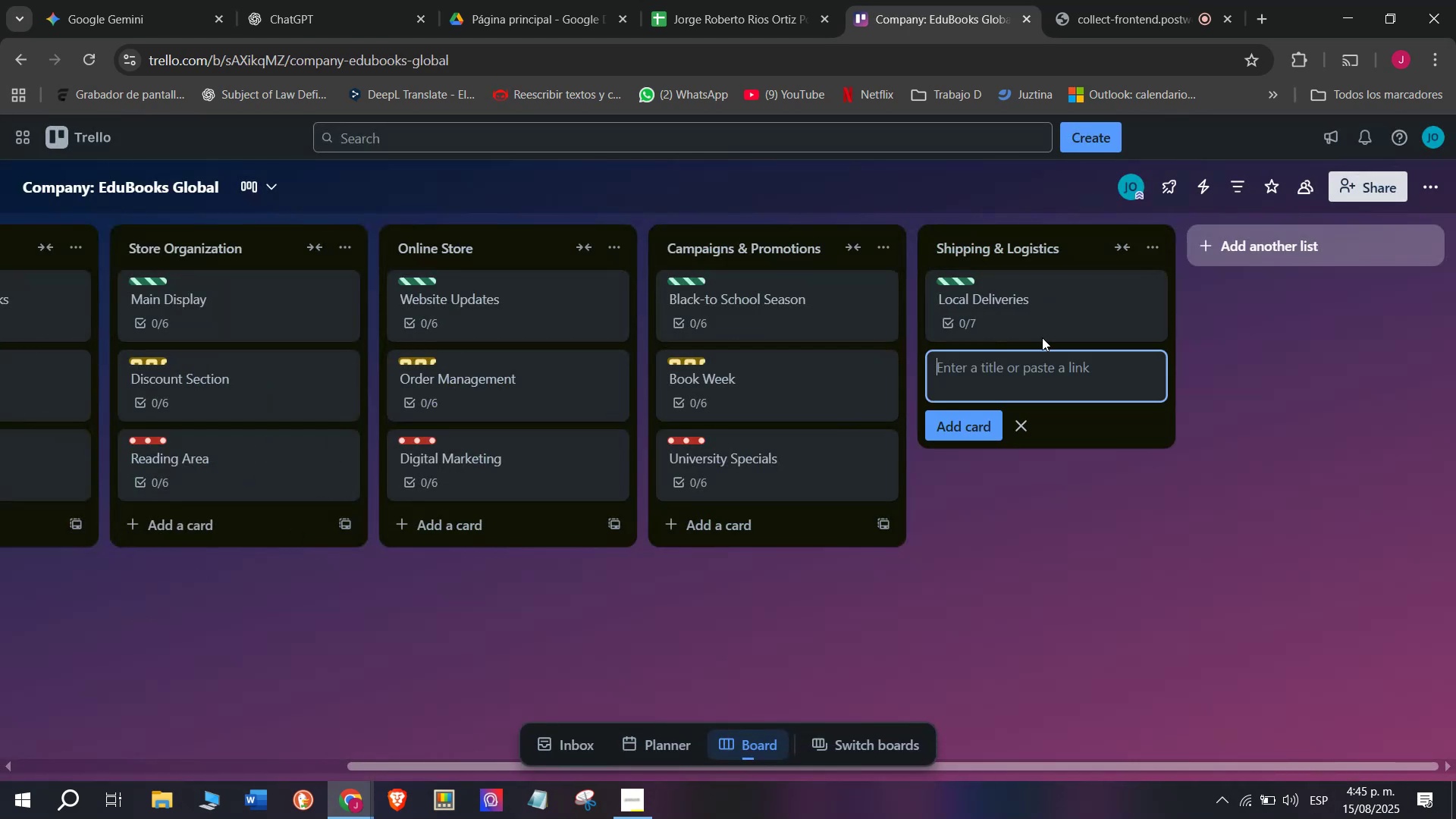 
left_click([1042, 312])
 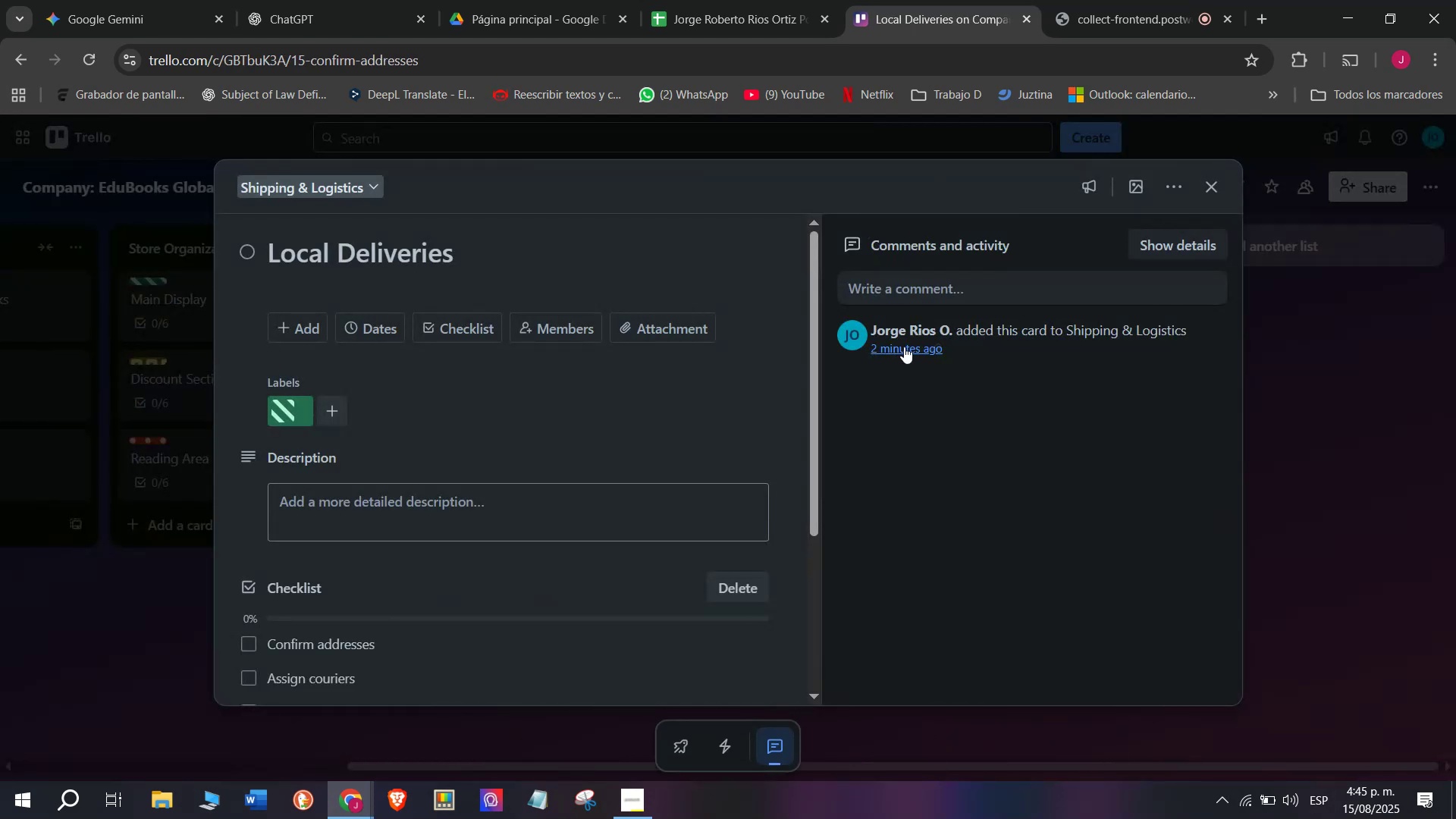 
scroll: coordinate [535, 543], scroll_direction: down, amount: 4.0
 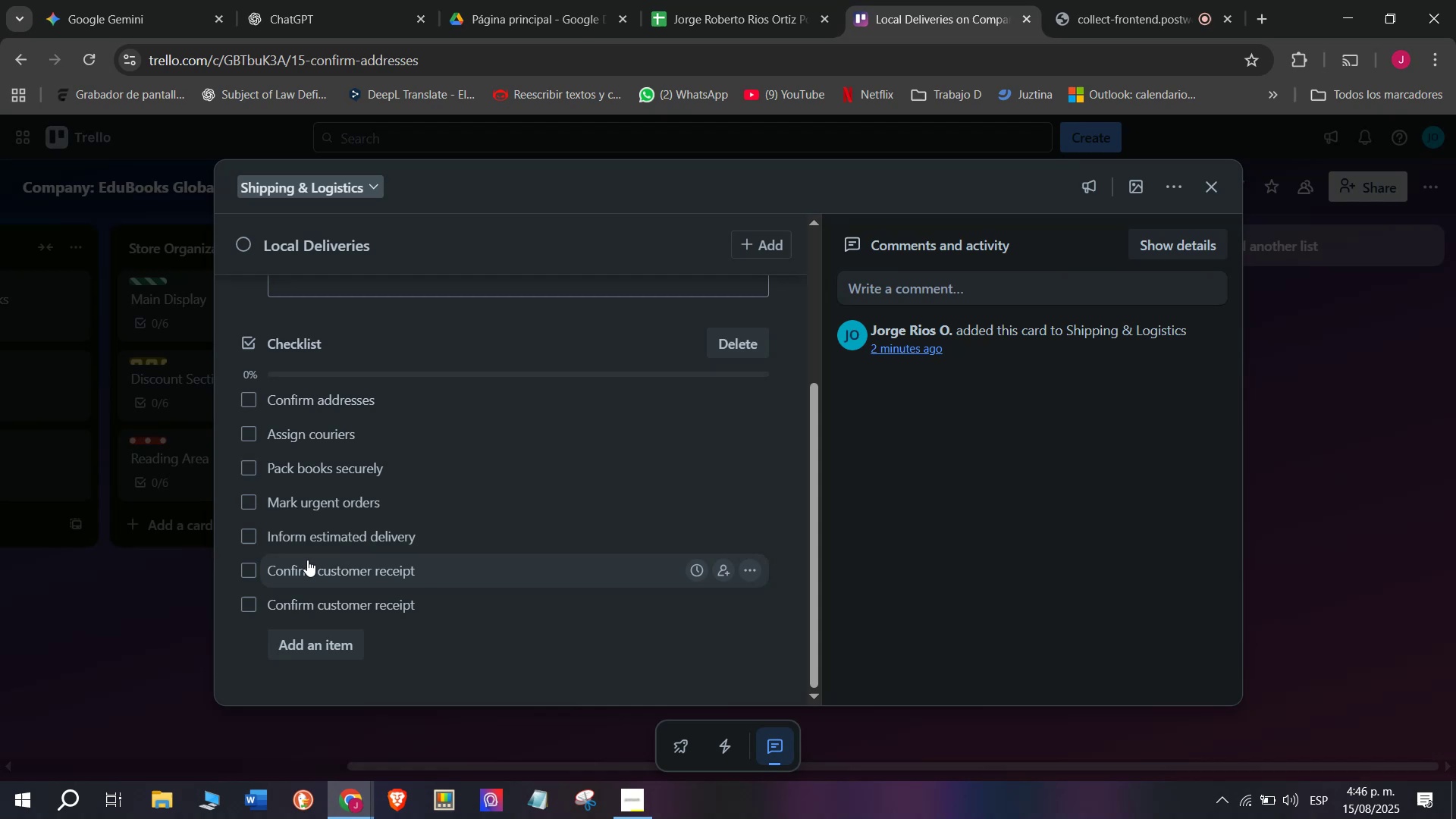 
left_click([319, 604])
 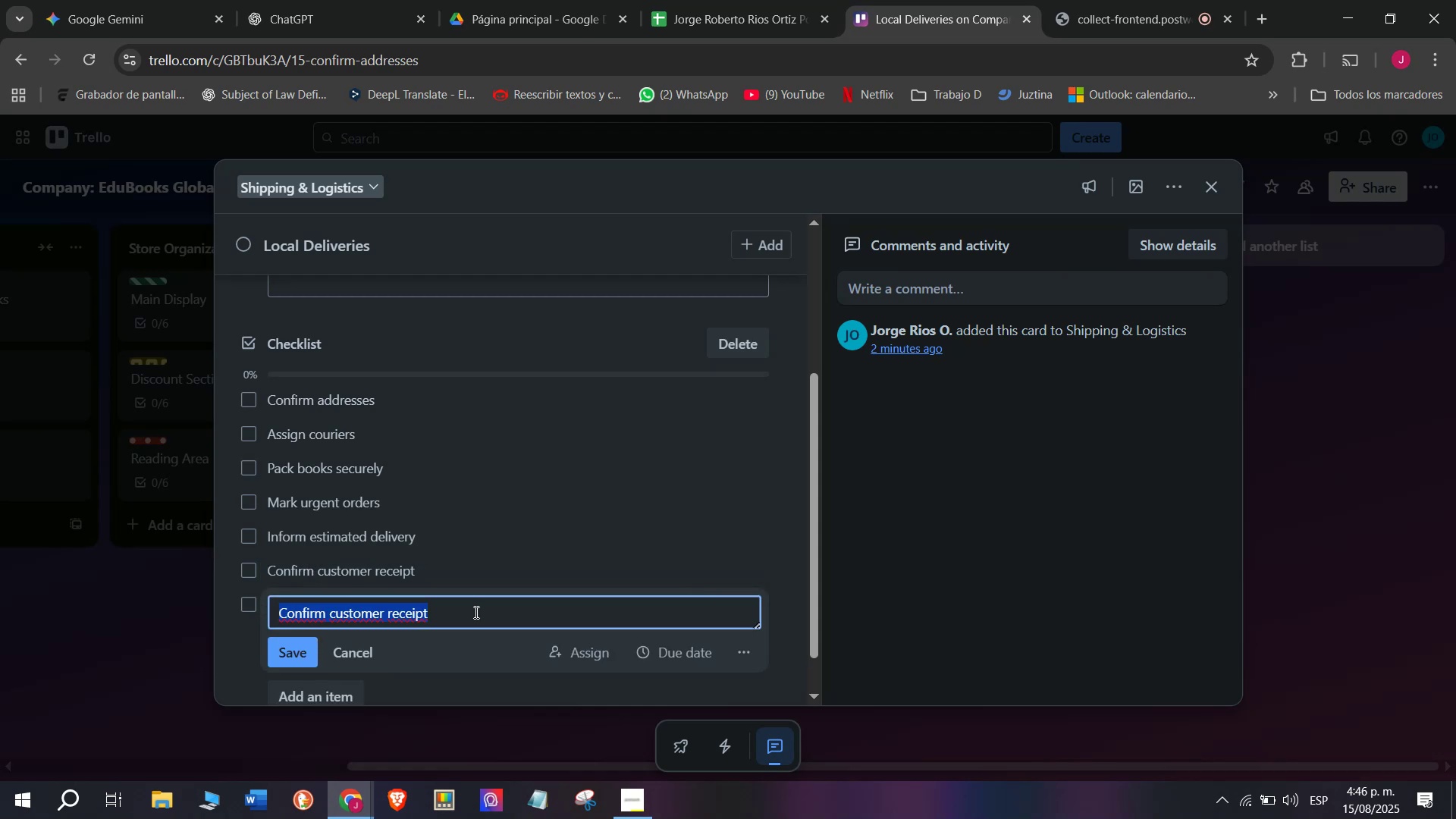 
key(Backspace)
 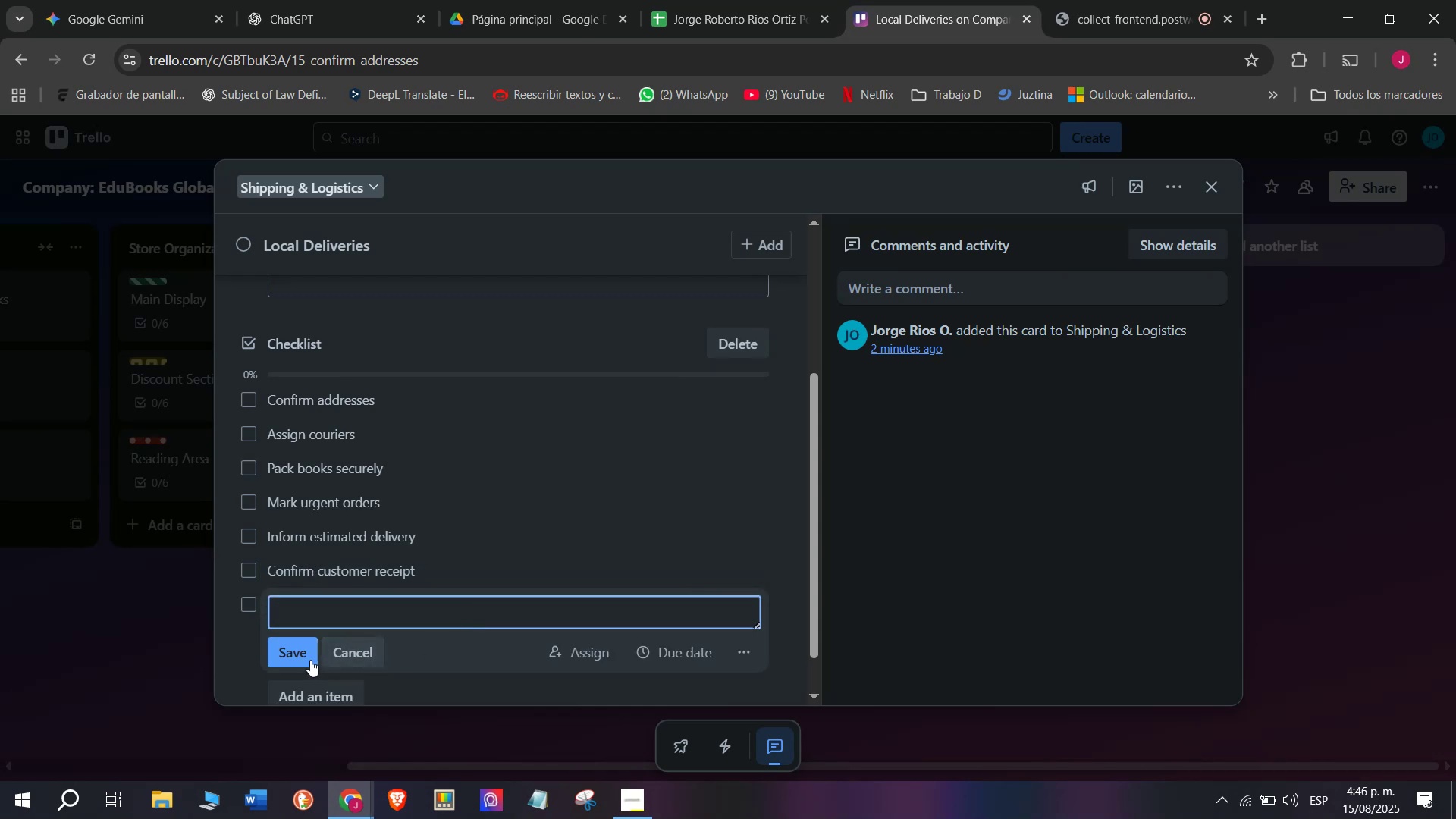 
left_click([288, 656])
 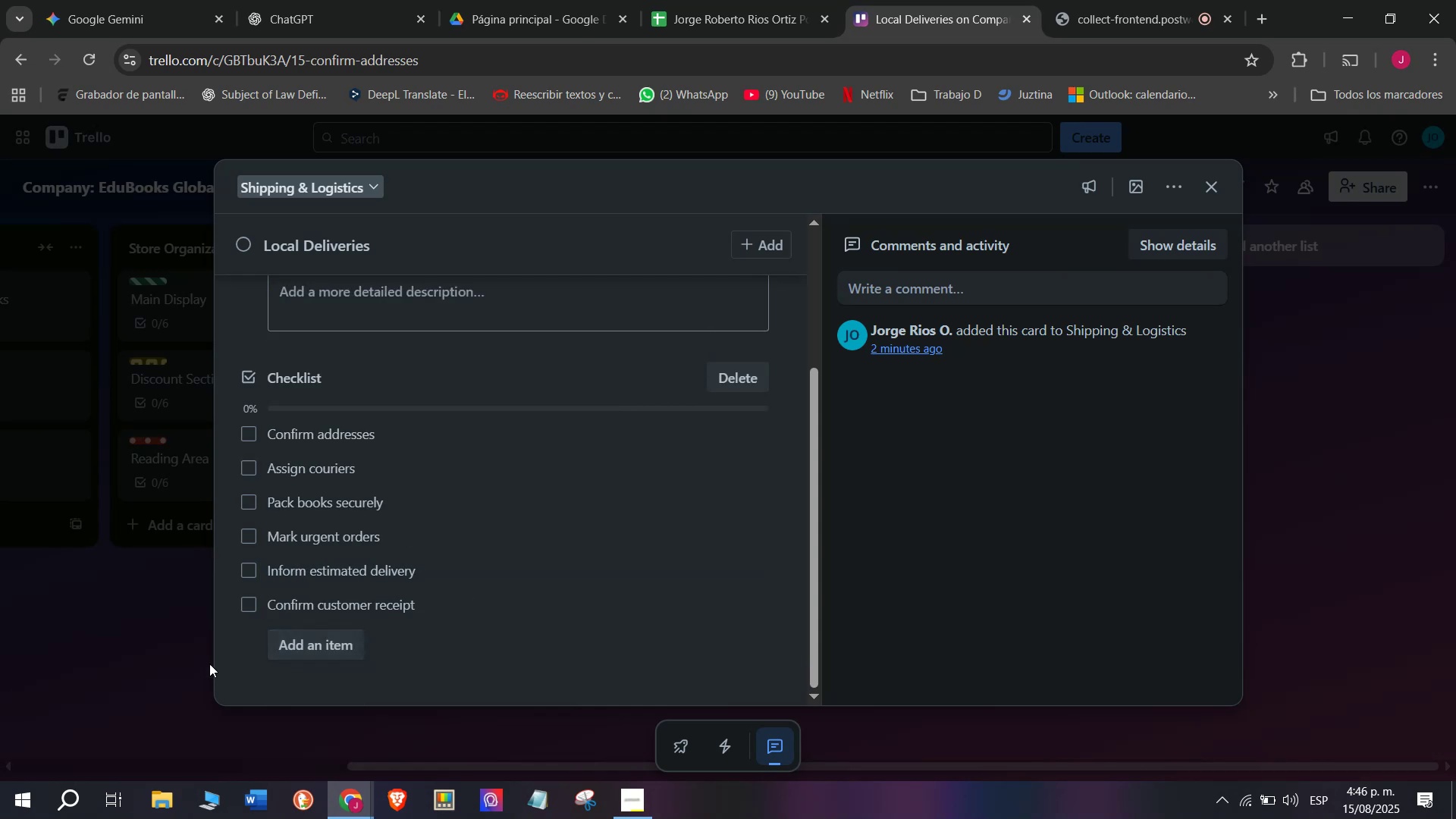 
left_click([137, 670])
 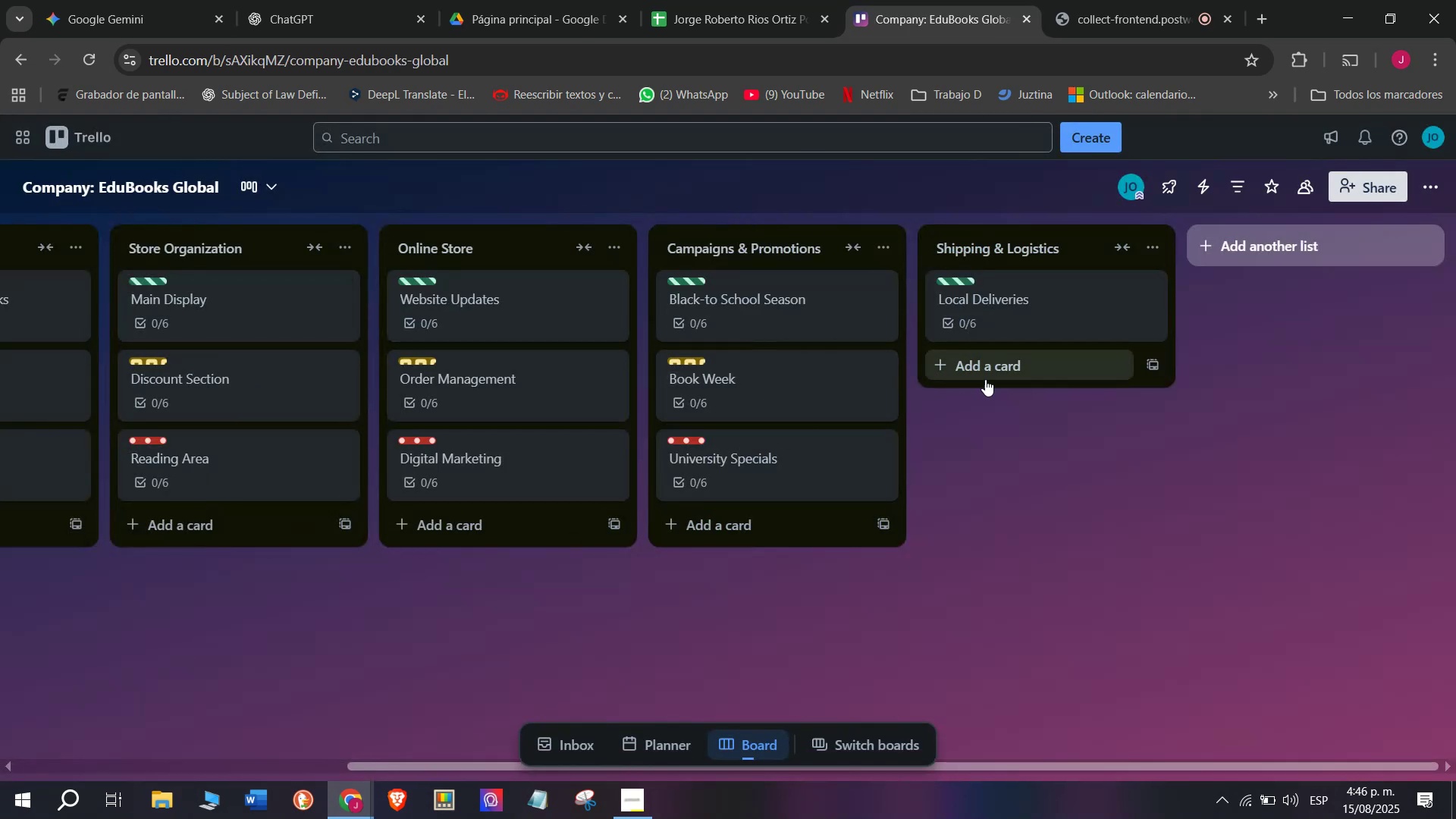 
left_click([1050, 373])
 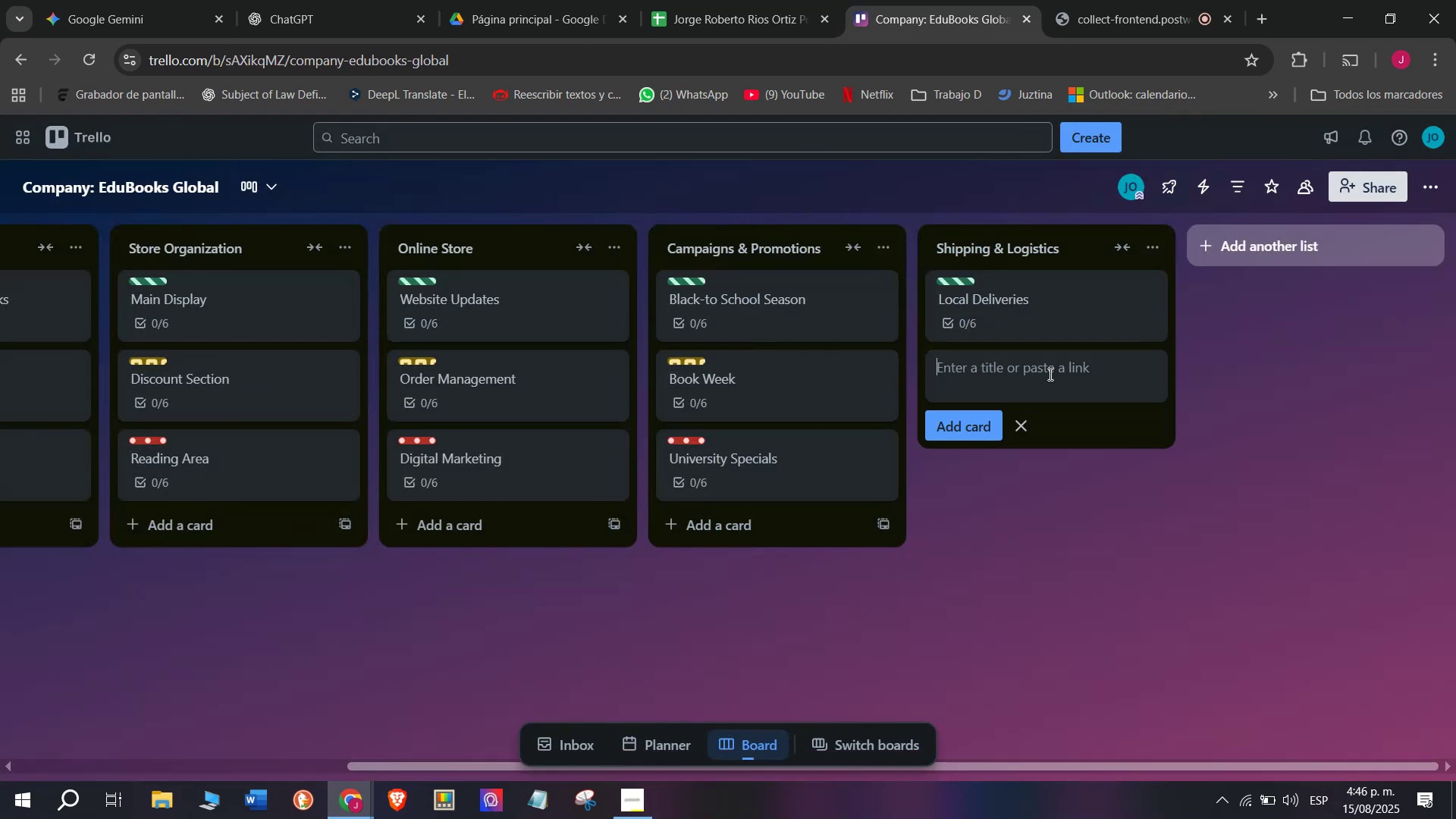 
left_click([1043, 377])
 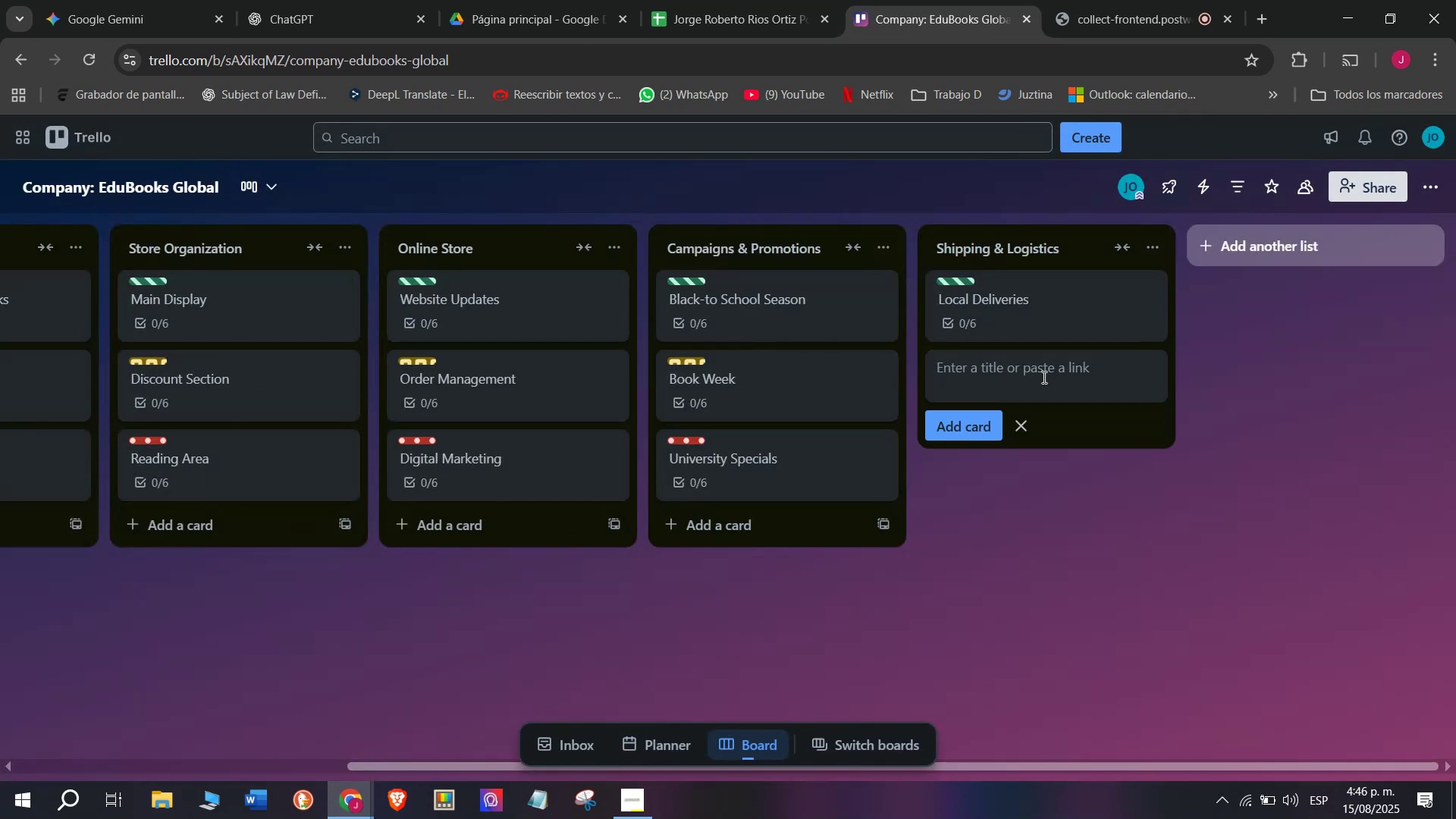 
type(National Deliverires)
 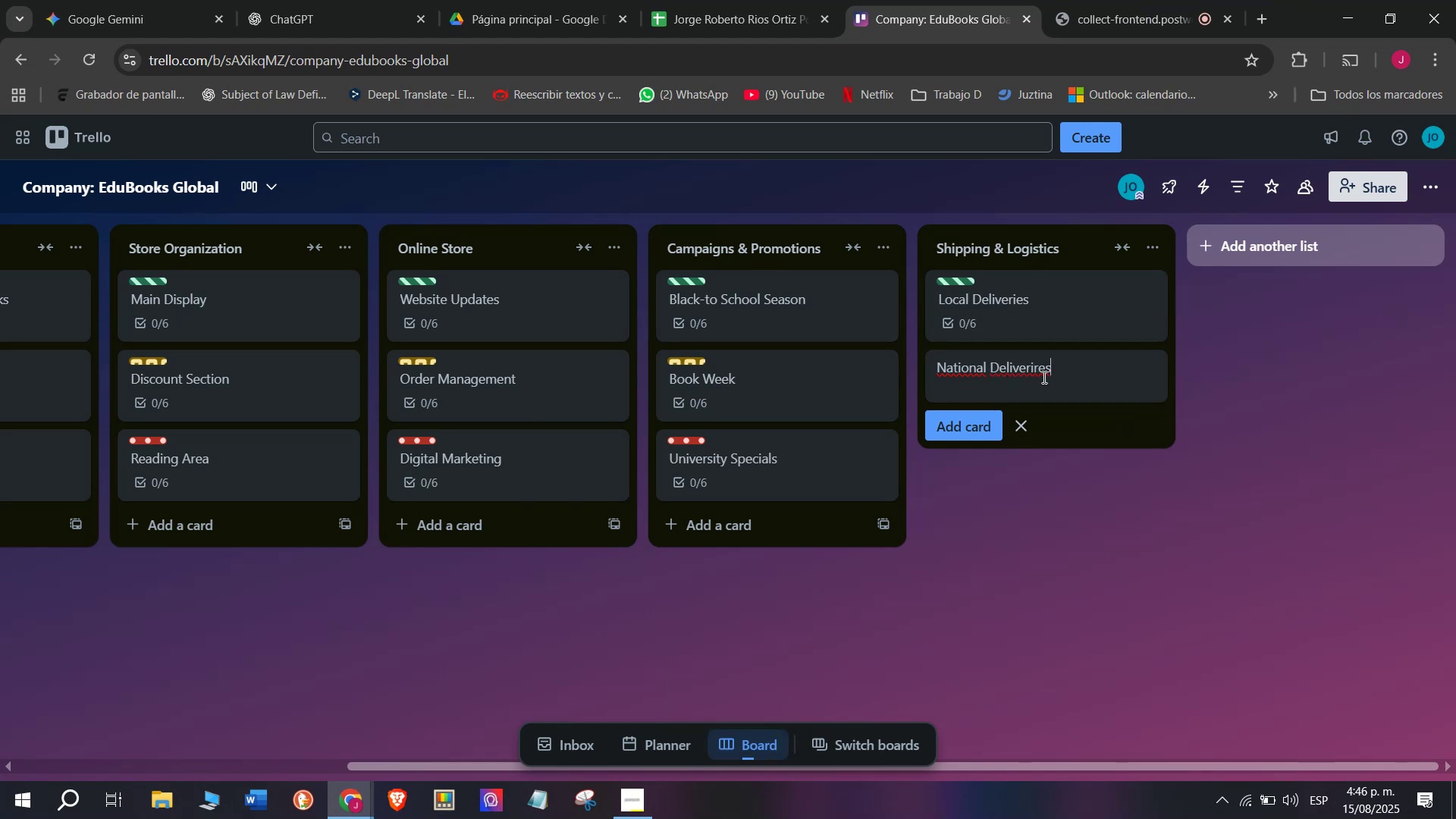 
key(Backspace)
key(Backspace)
type( )
key(Backspace)
type(es)
key(Backspace)
key(Backspace)
key(Backspace)
type(es )
 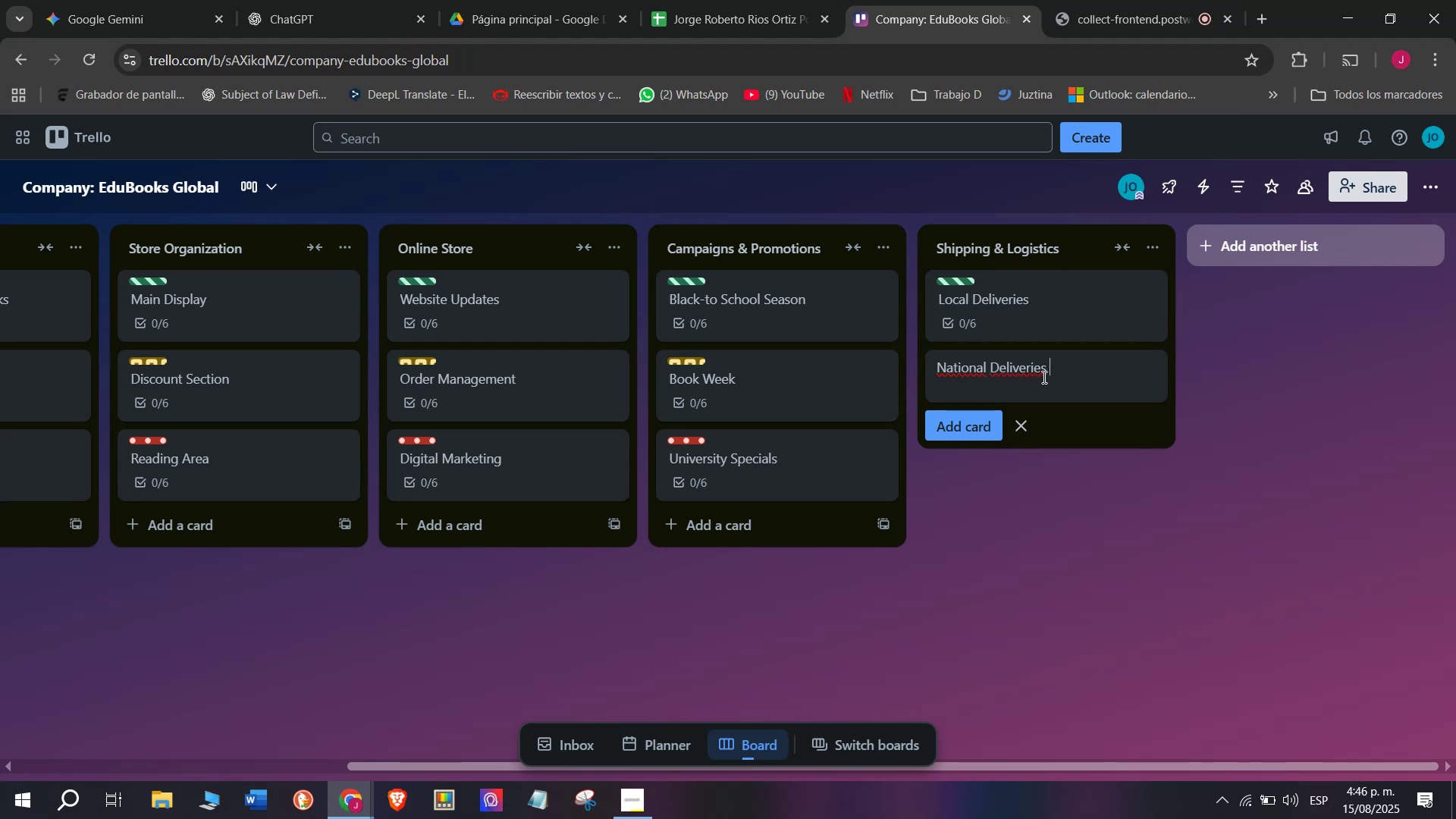 
key(Enter)
 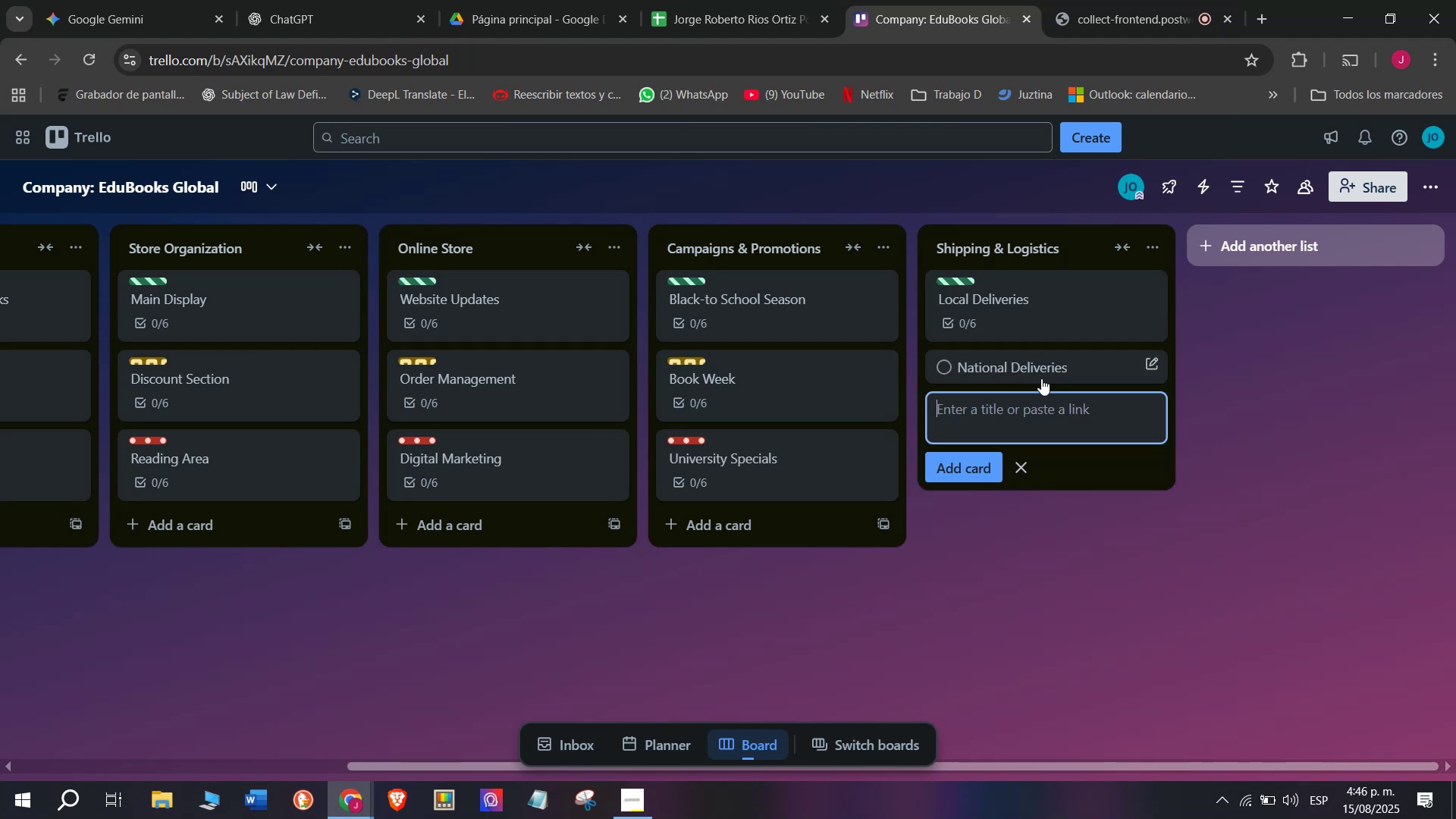 
left_click([1043, 356])
 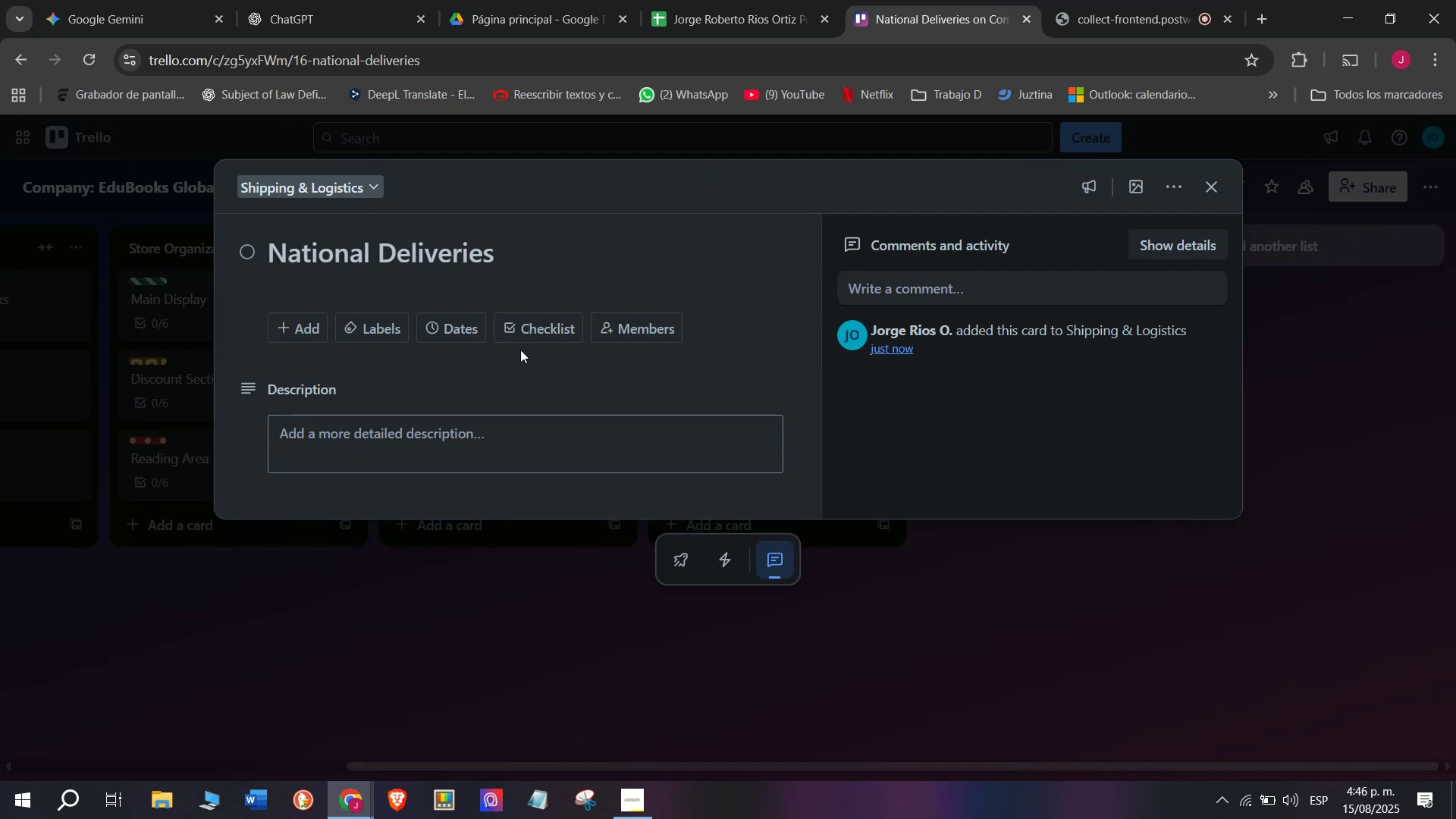 
left_click([532, 329])
 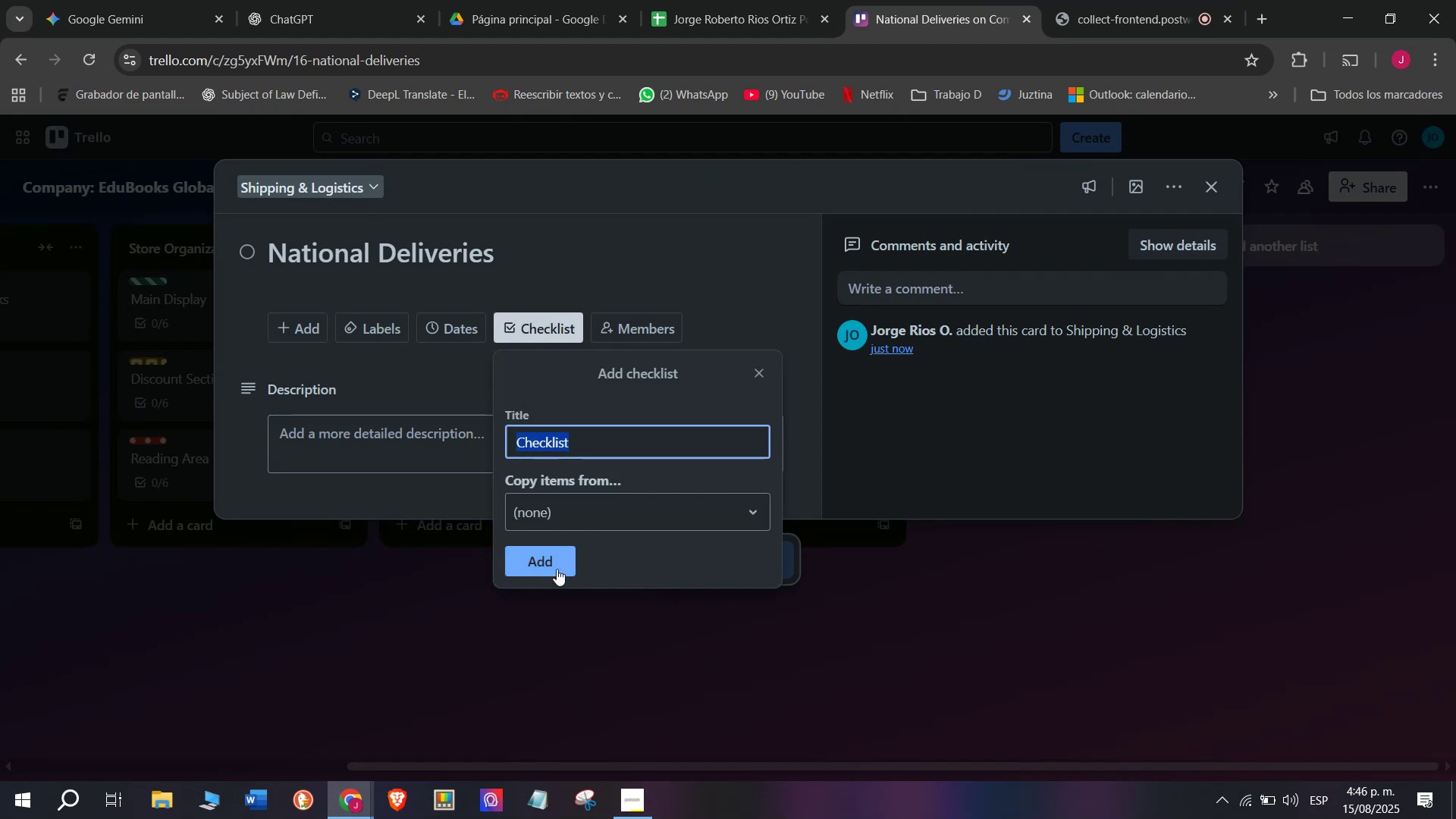 
left_click([551, 569])
 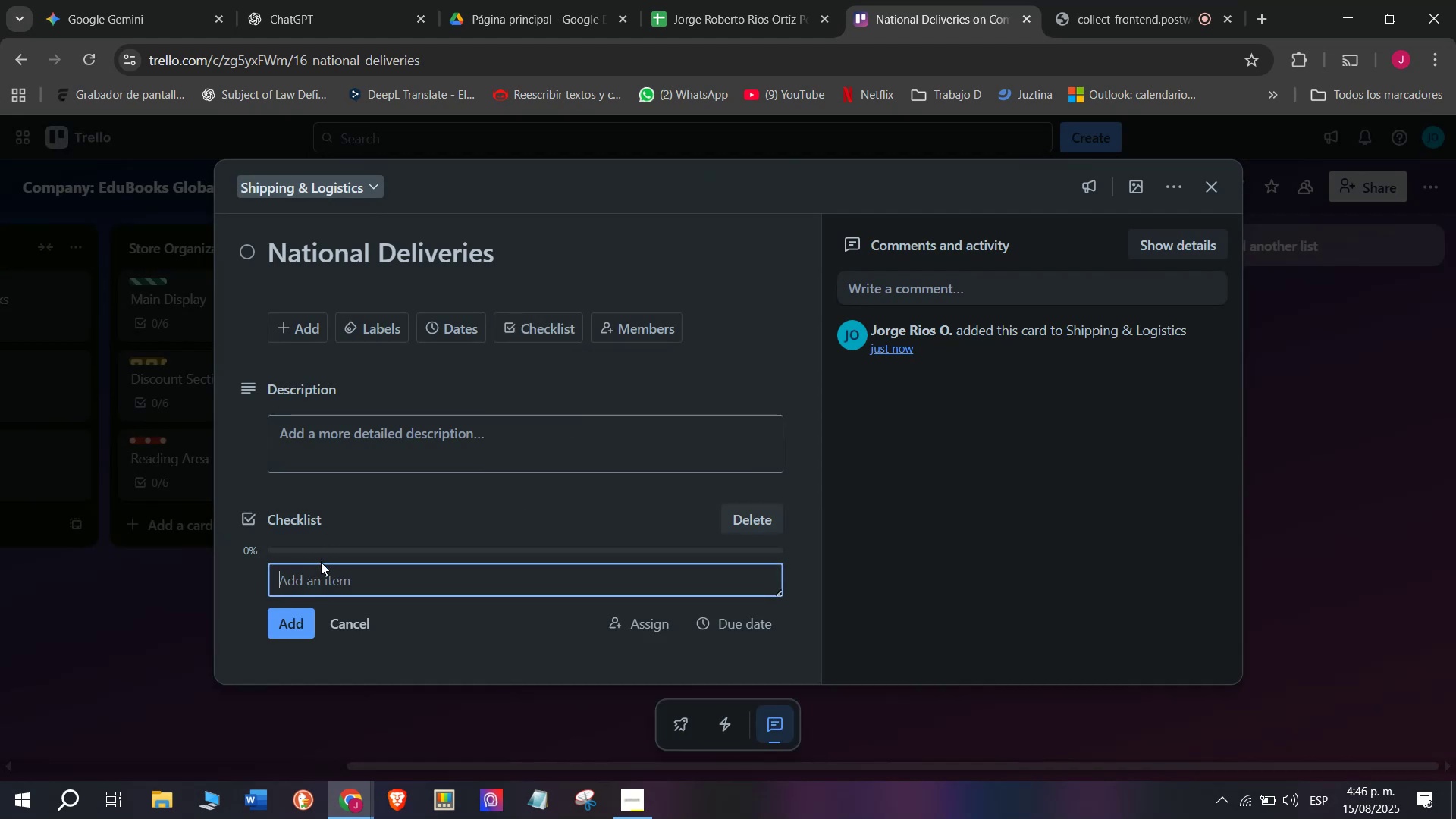 
left_click([318, 582])
 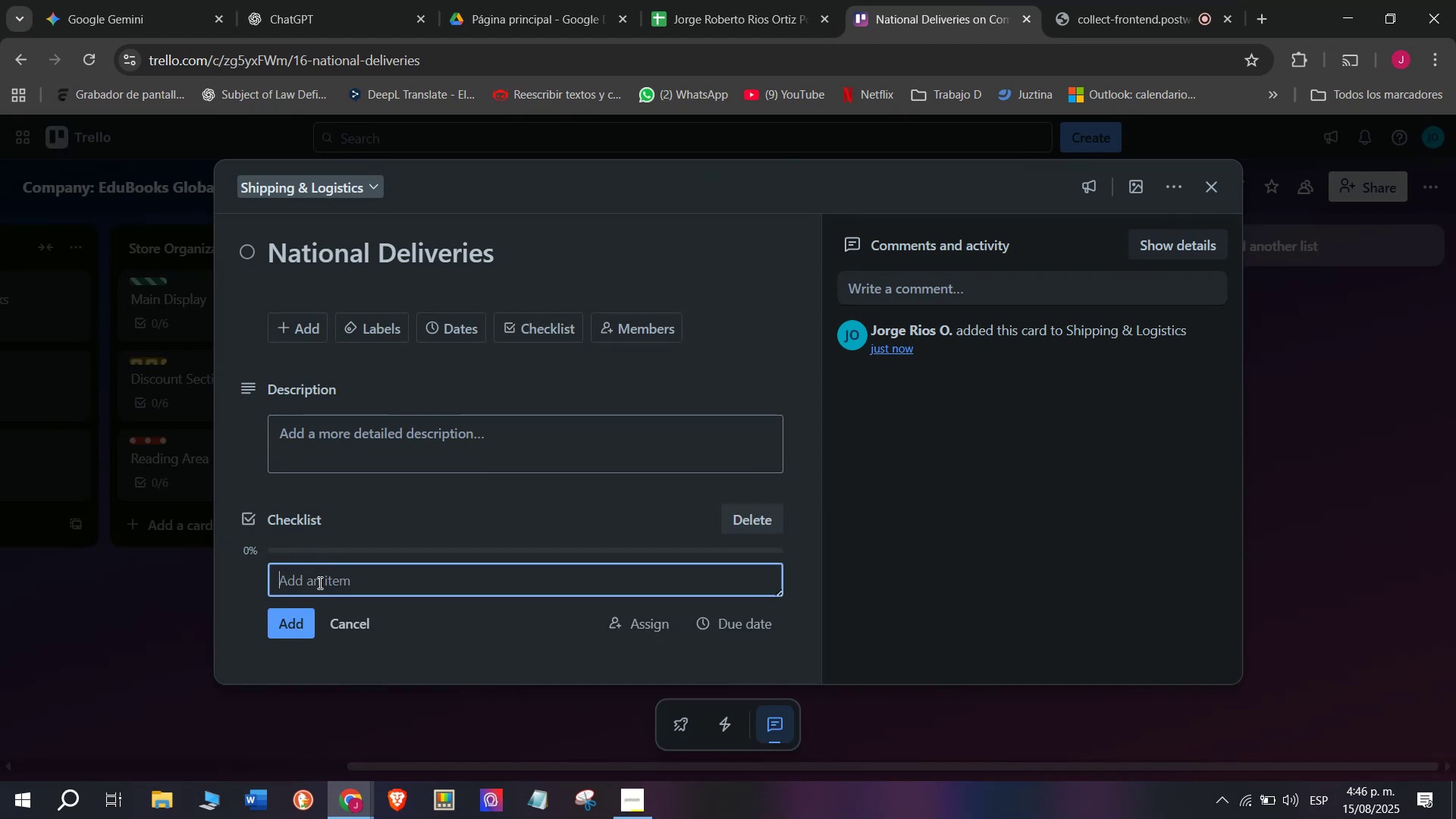 
type(Choose shipping carrier )
 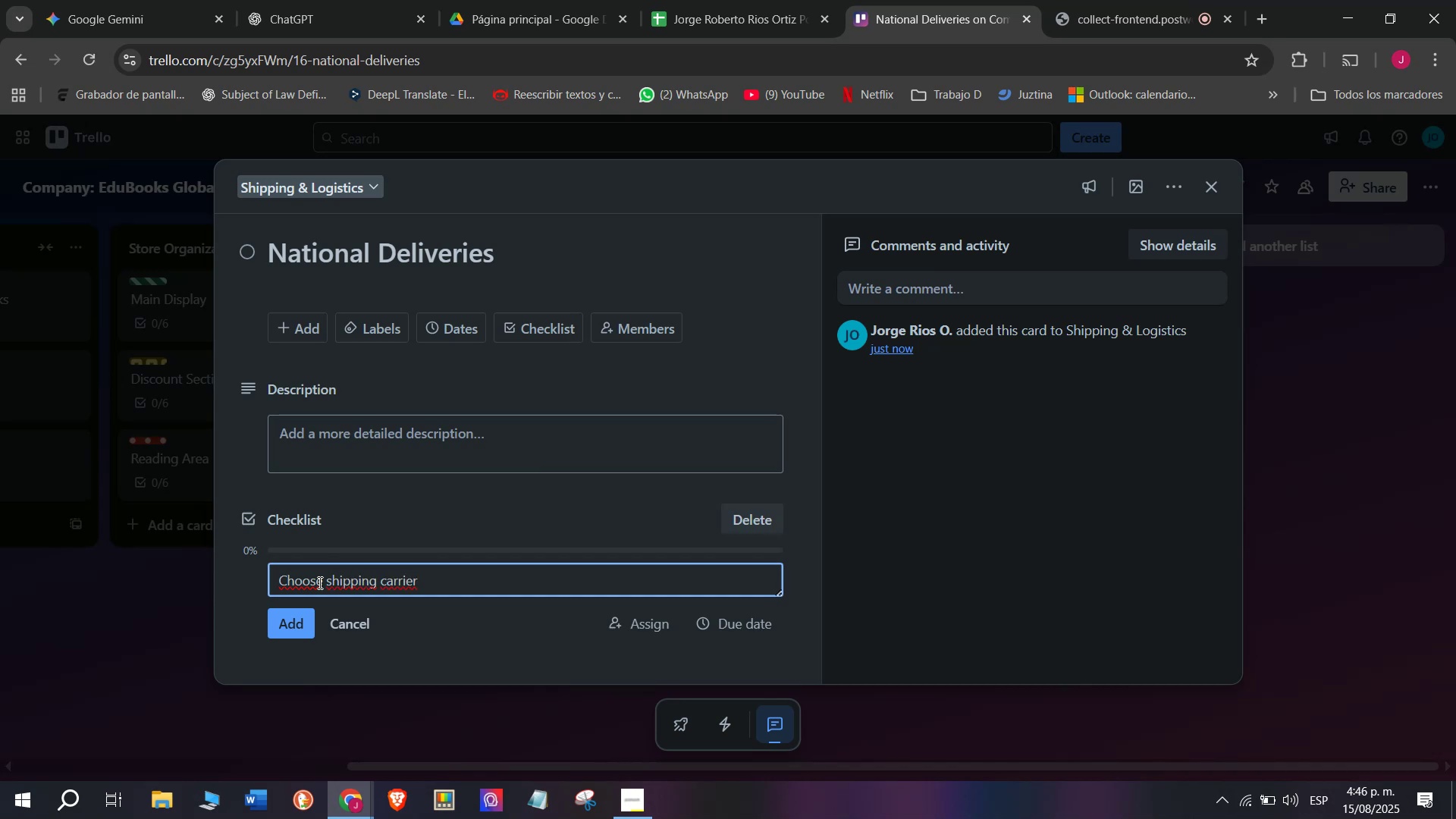 
key(Enter)
 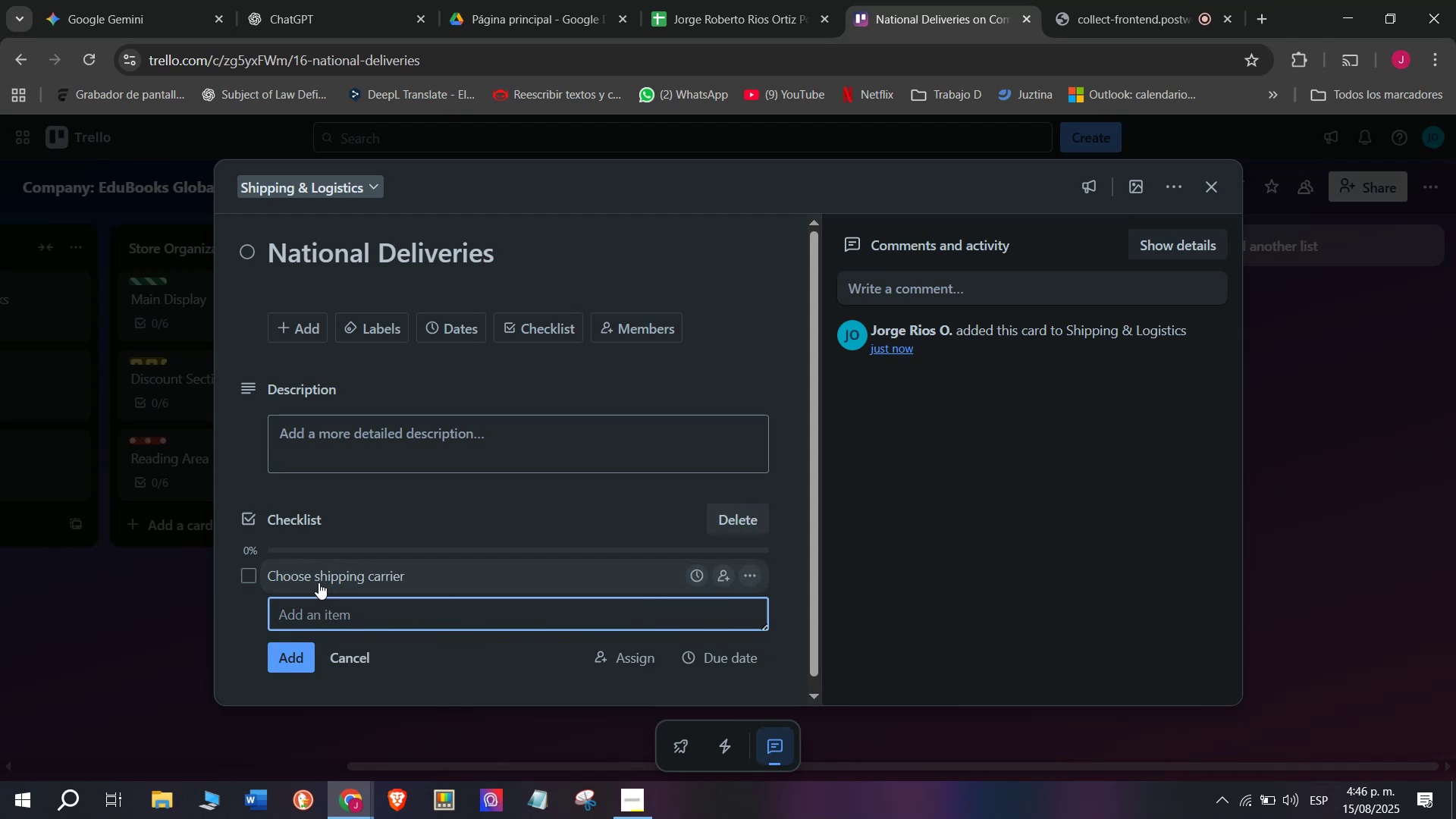 
type(Prnyt)
key(Backspace)
key(Backspace)
key(Backspace)
type(int labeks )
key(Backspace)
key(Backspace)
key(Backspace)
type(kls)
key(Backspace)
key(Backspace)
key(Backspace)
type(ls )
 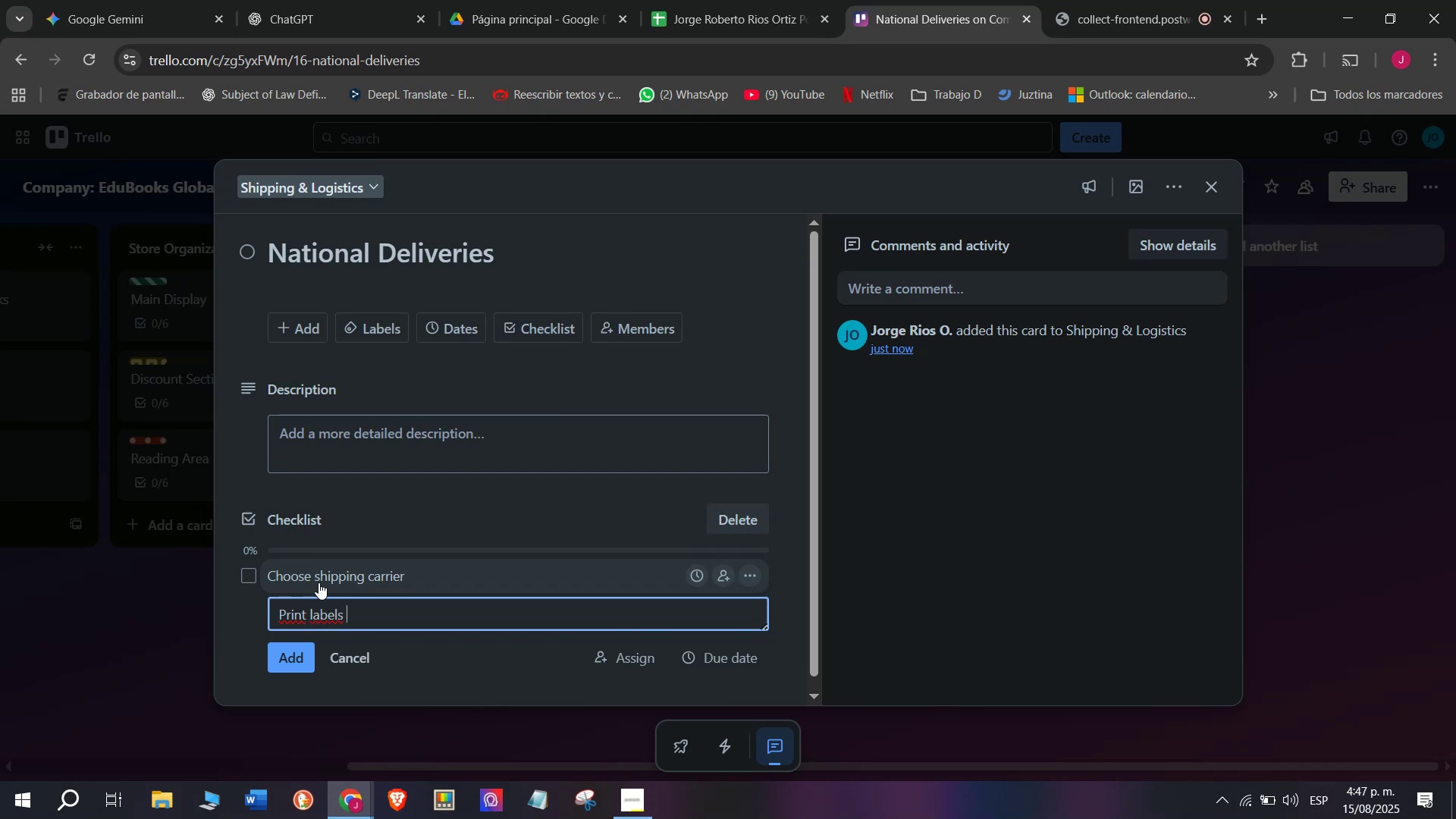 
wait(6.27)
 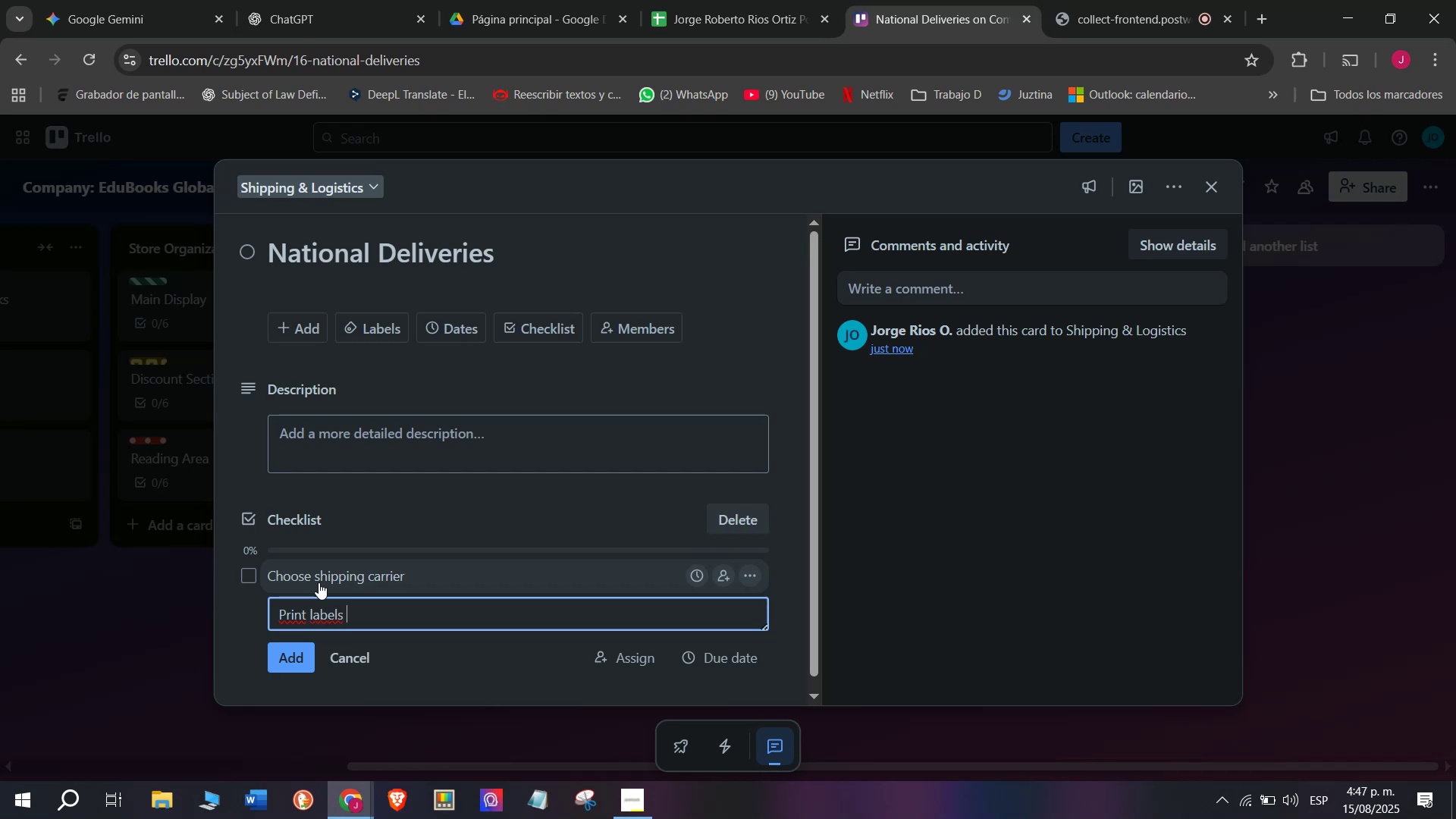 
key(Enter)
 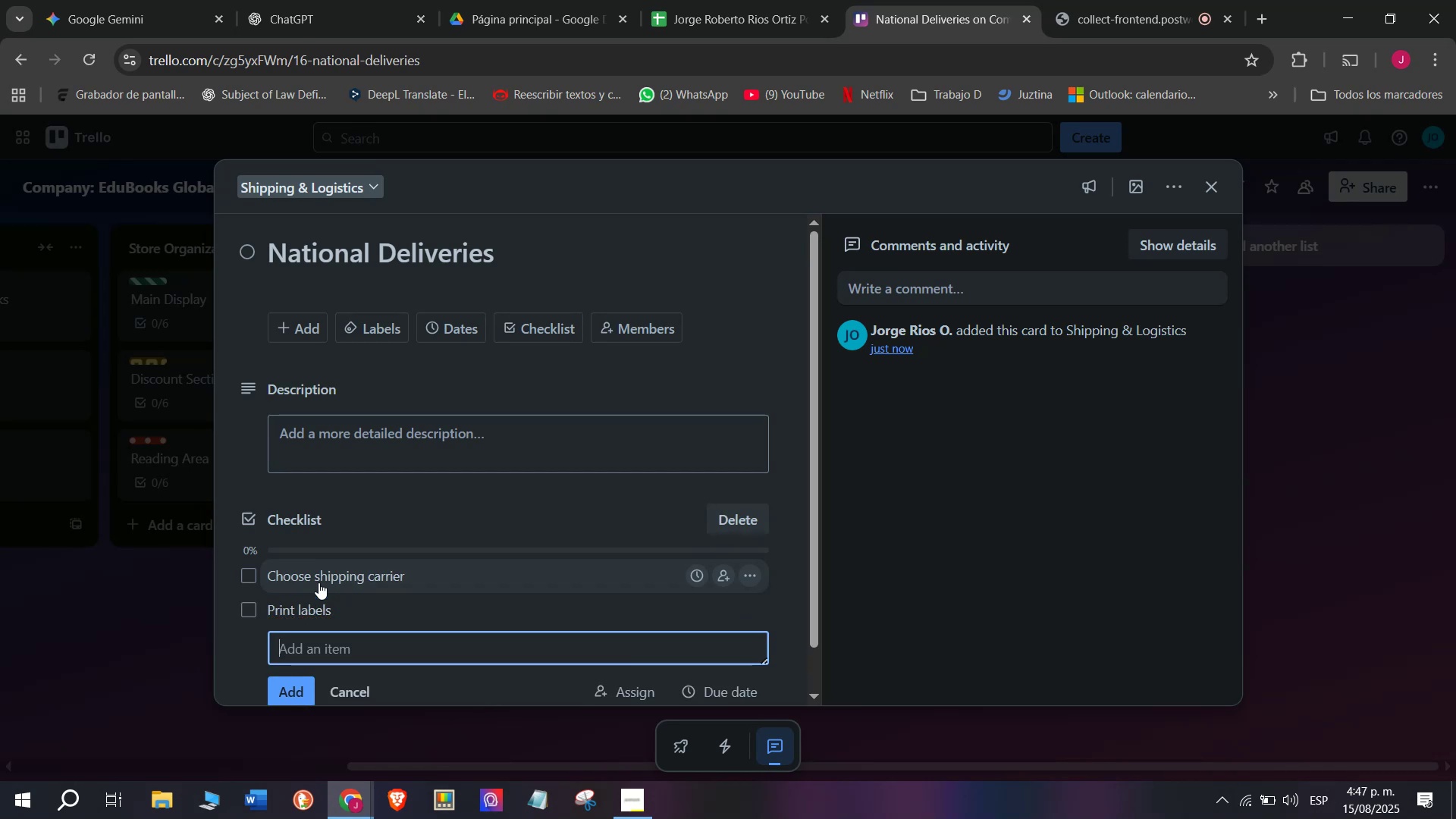 
type(Add protective packaging)
 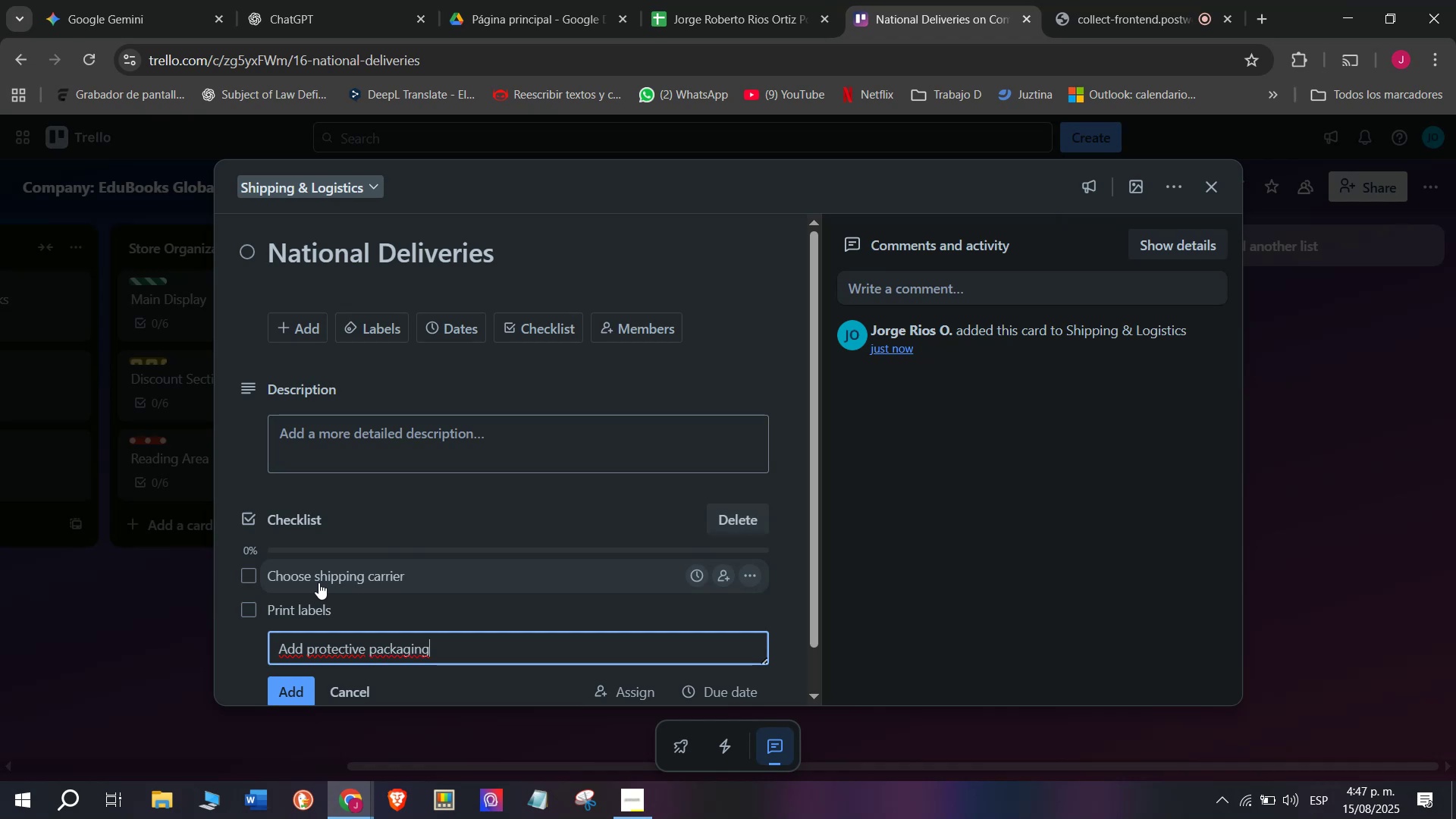 
key(Enter)
 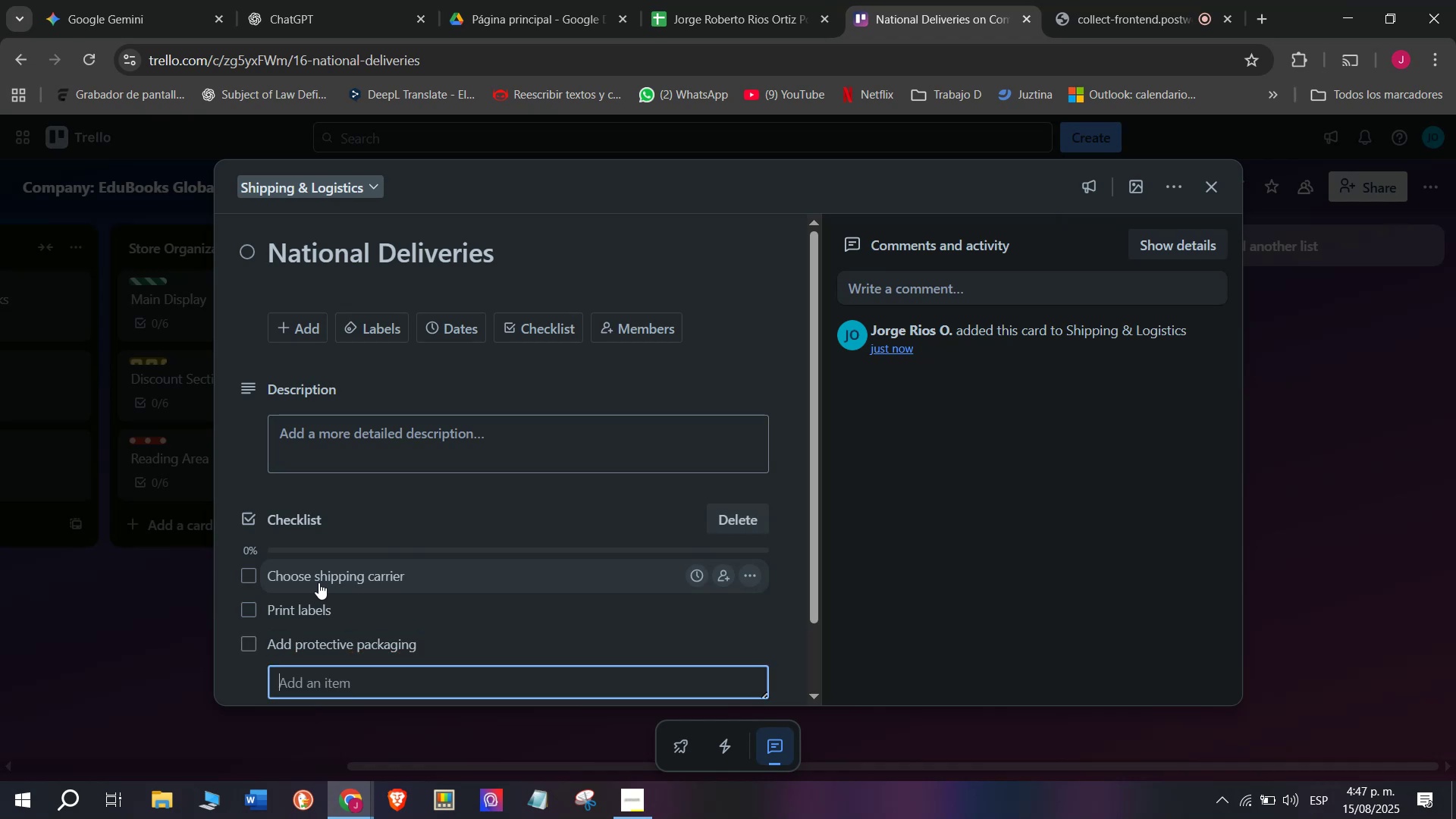 
type(Confirm shipping insurance)
 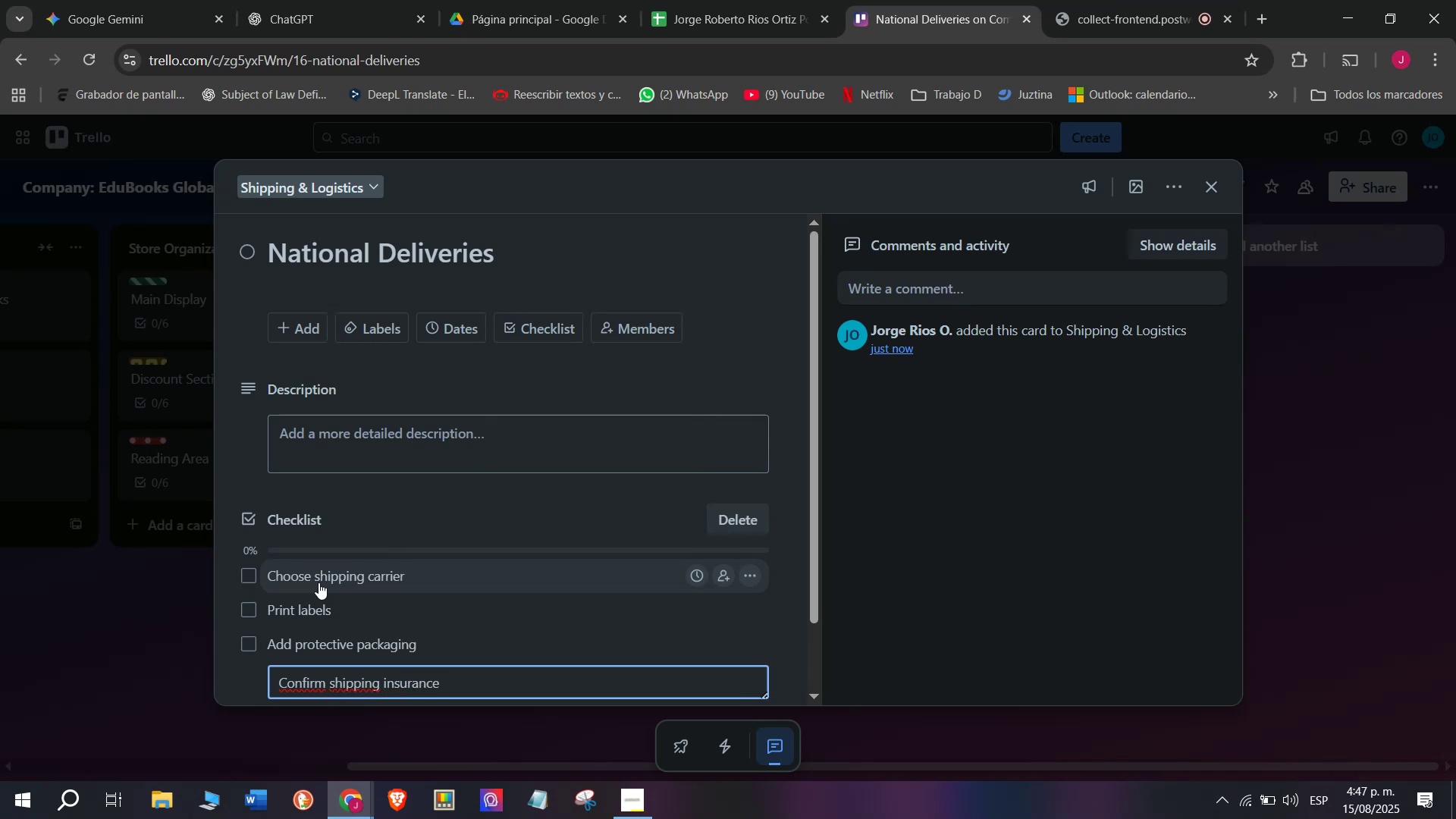 
key(Enter)
 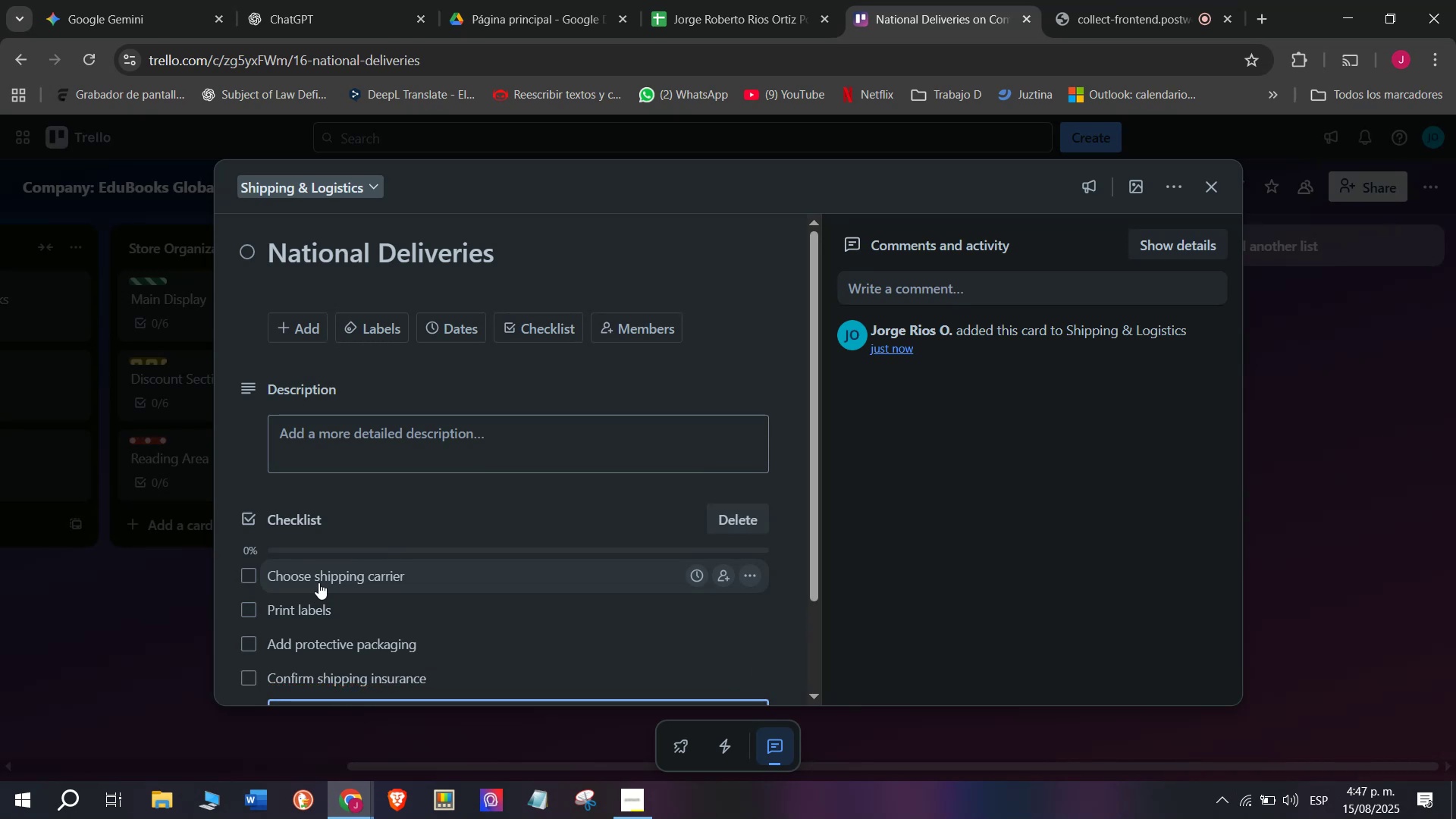 
scroll: coordinate [318, 582], scroll_direction: down, amount: 2.0
 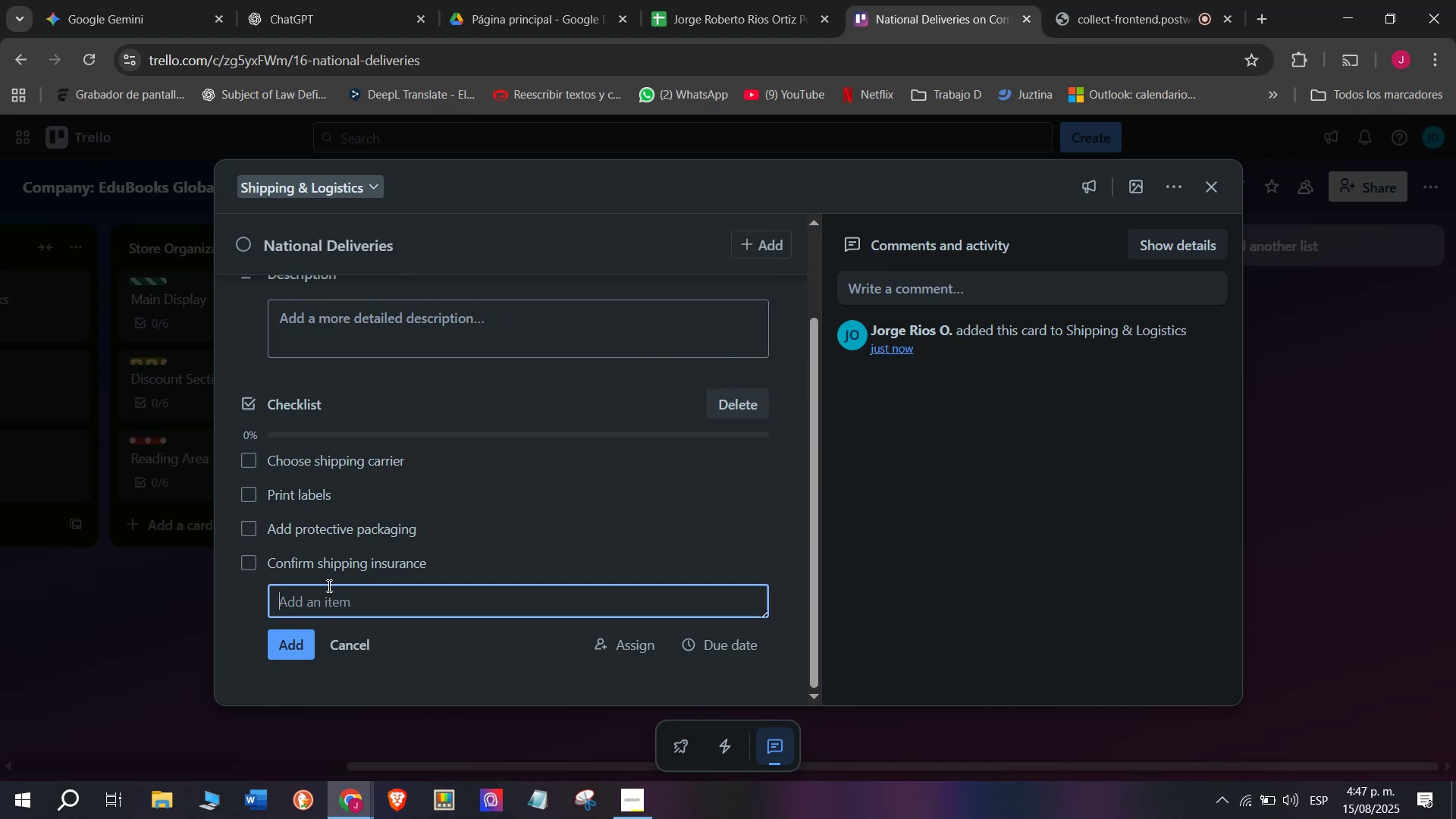 
type(Notify custonme)
key(Backspace)
key(Backspace)
key(Backspace)
key(Backspace)
key(Backspace)
key(Backspace)
type(stomer)
 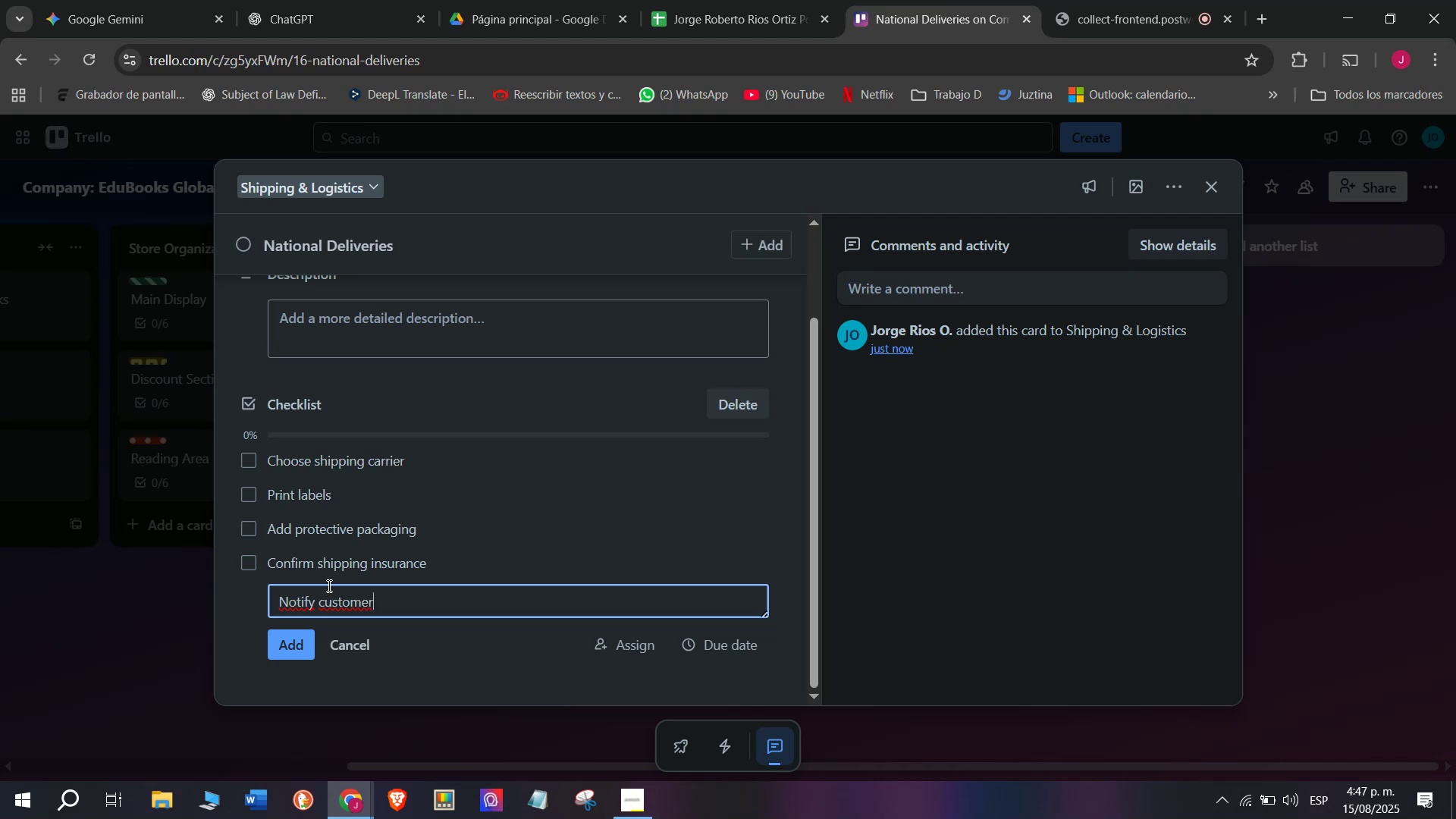 
key(Space)
 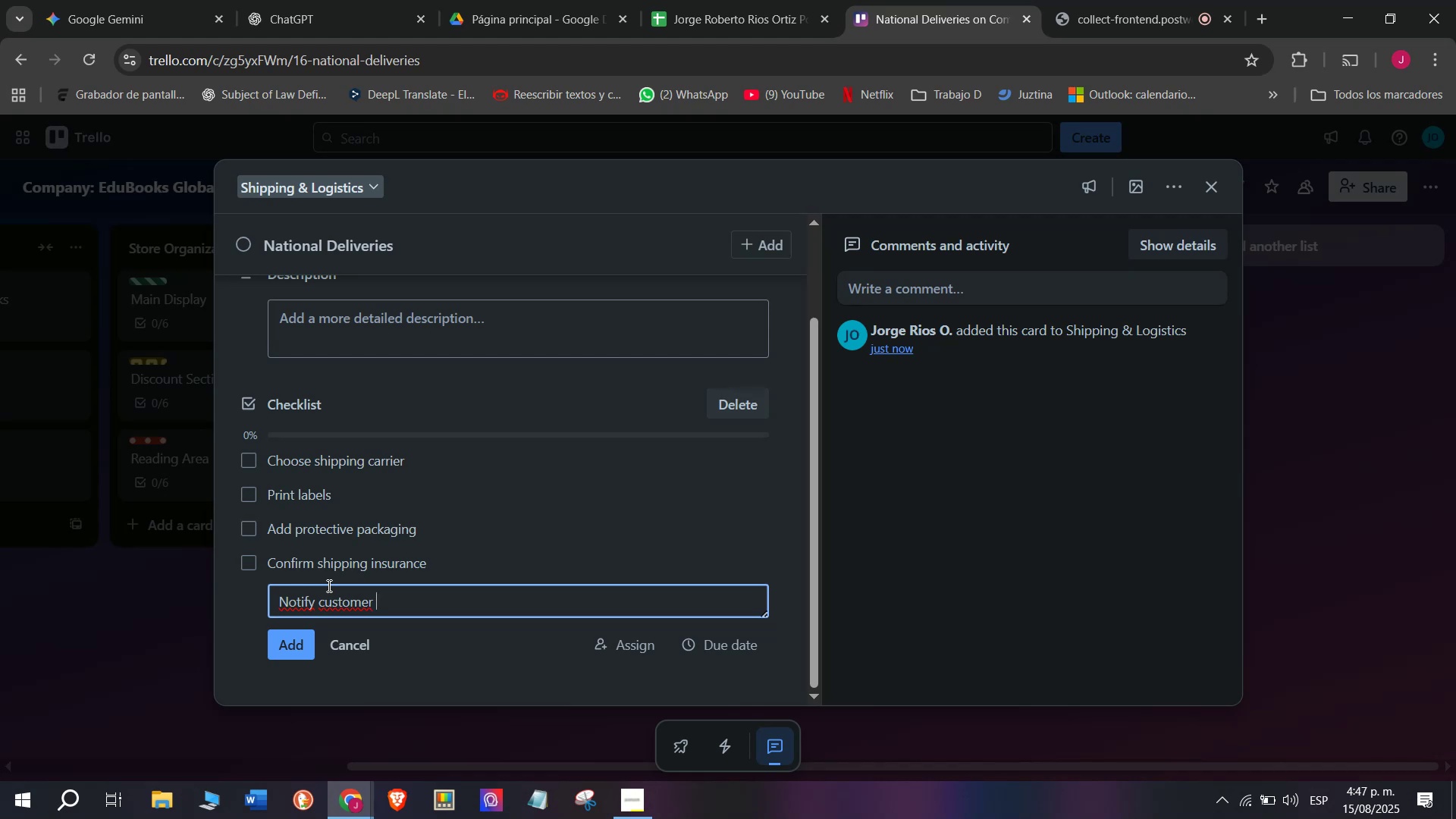 
key(Enter)
 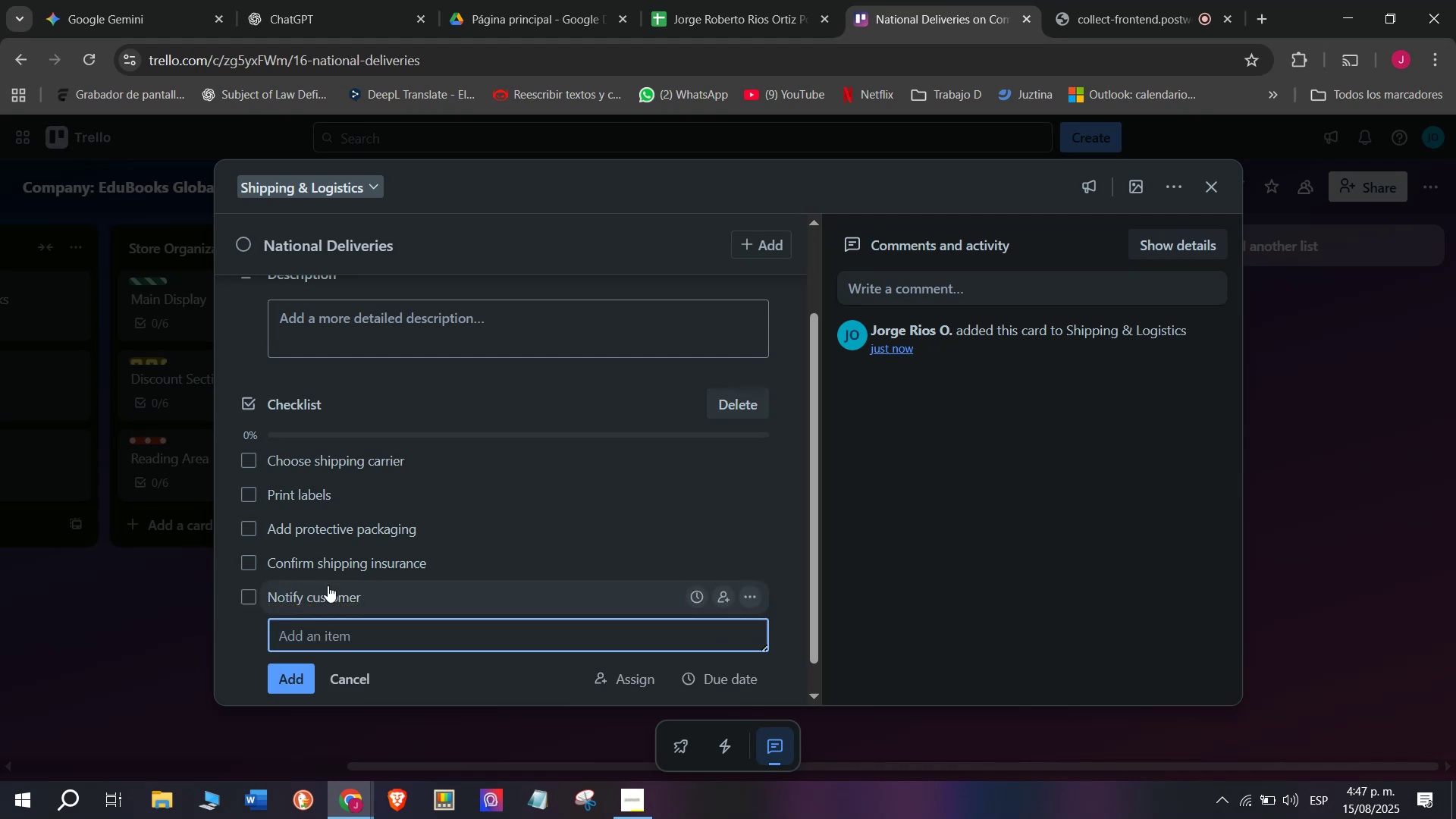 
type(TYracj)
key(Backspace)
key(Backspace)
key(Backspace)
key(Backspace)
key(Backspace)
type(er)
key(Backspace)
key(Backspace)
type(racj)
key(Backspace)
type(k shipmeny)
key(Backspace)
type(y)
key(Backspace)
type(t)
 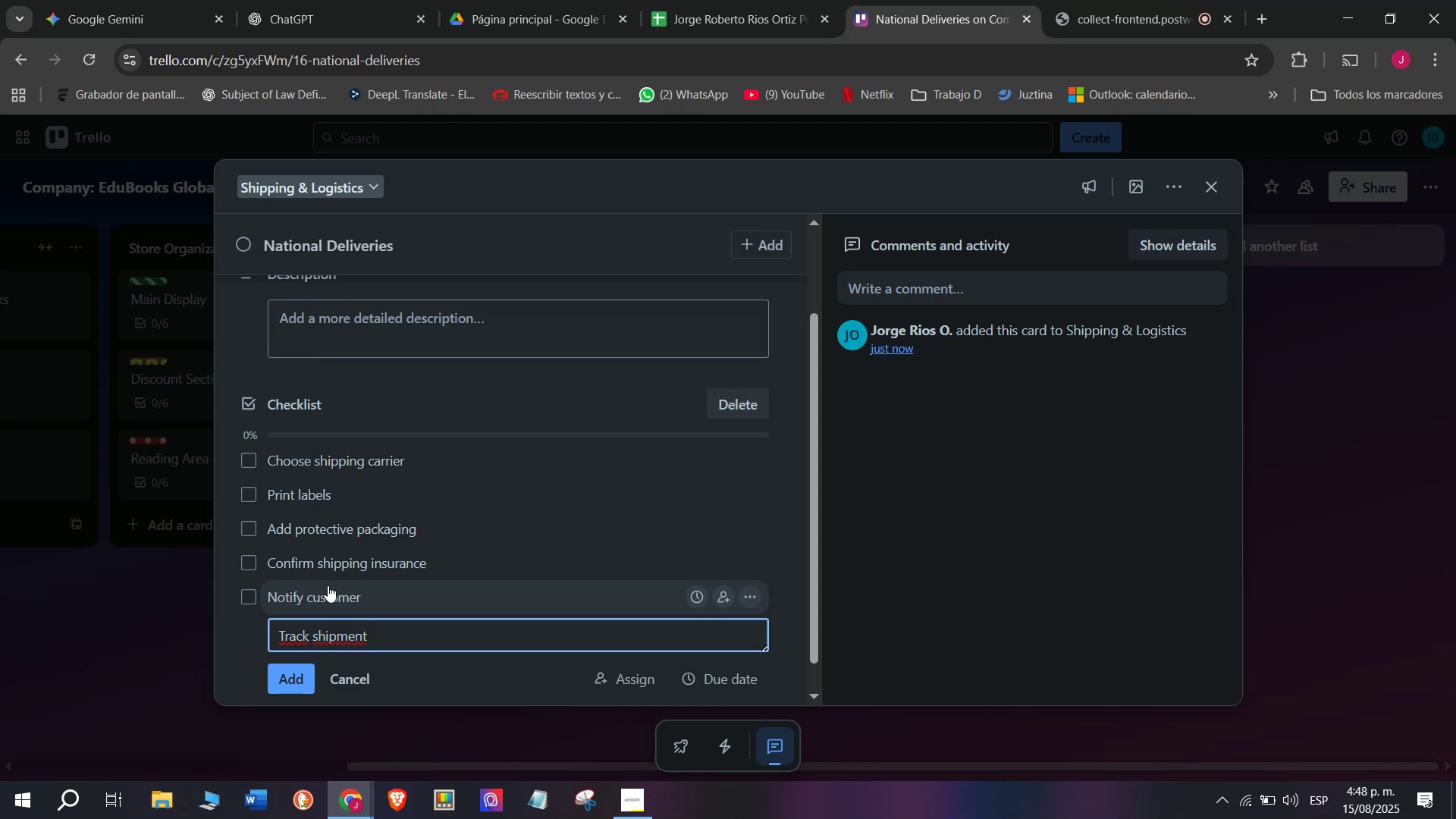 
left_click([331, 640])
 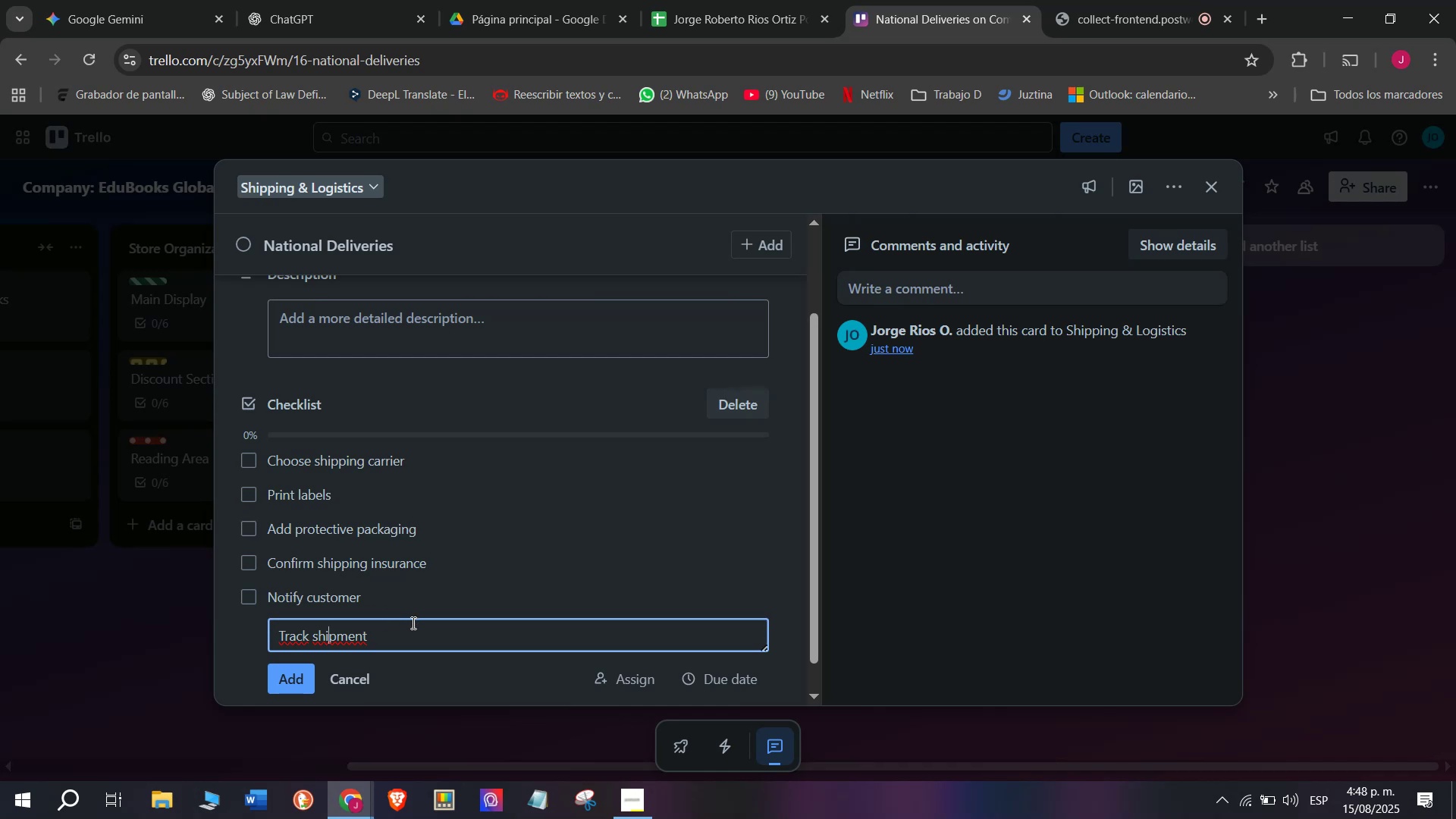 
left_click([291, 682])
 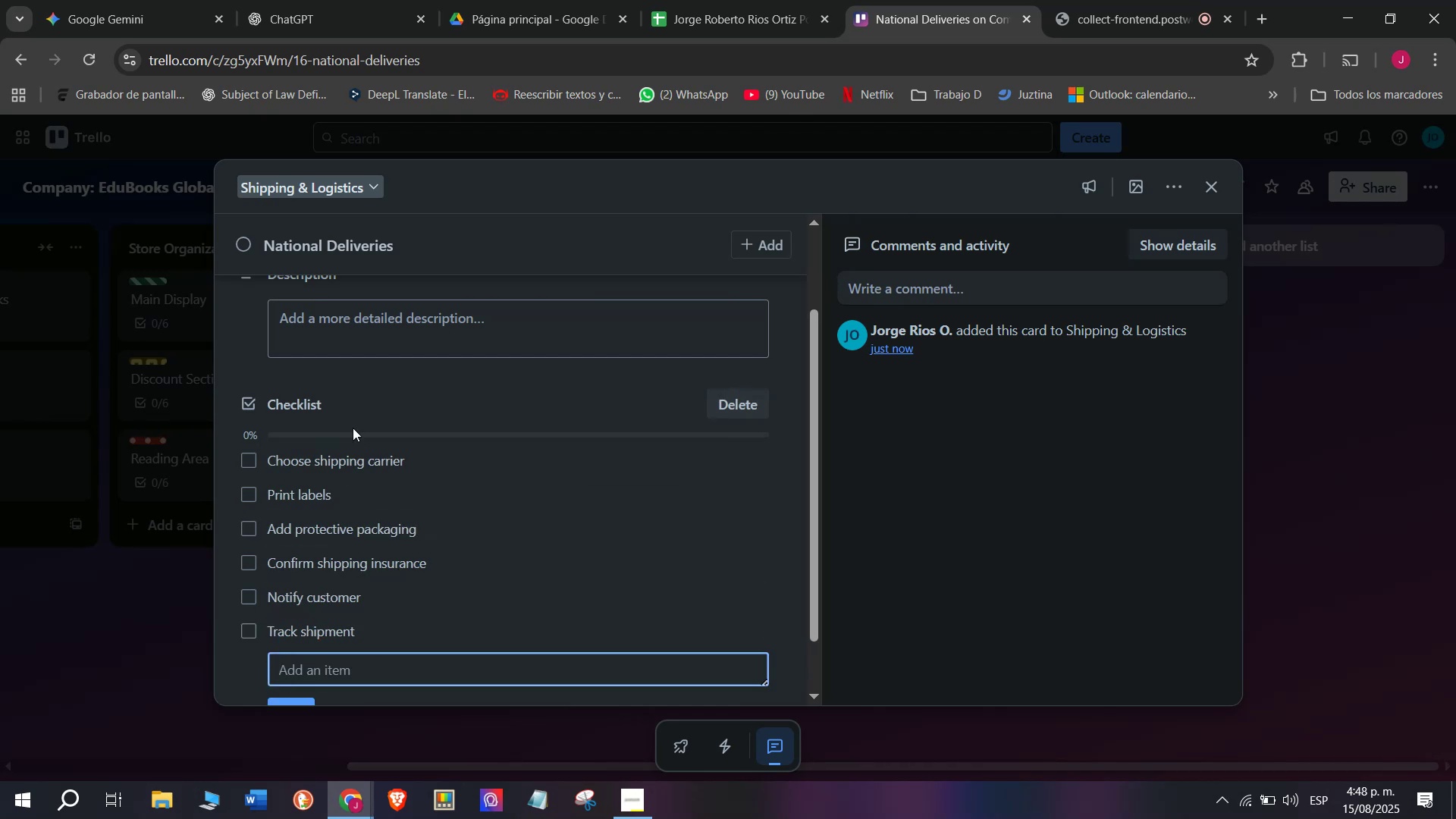 
scroll: coordinate [353, 425], scroll_direction: up, amount: 3.0
 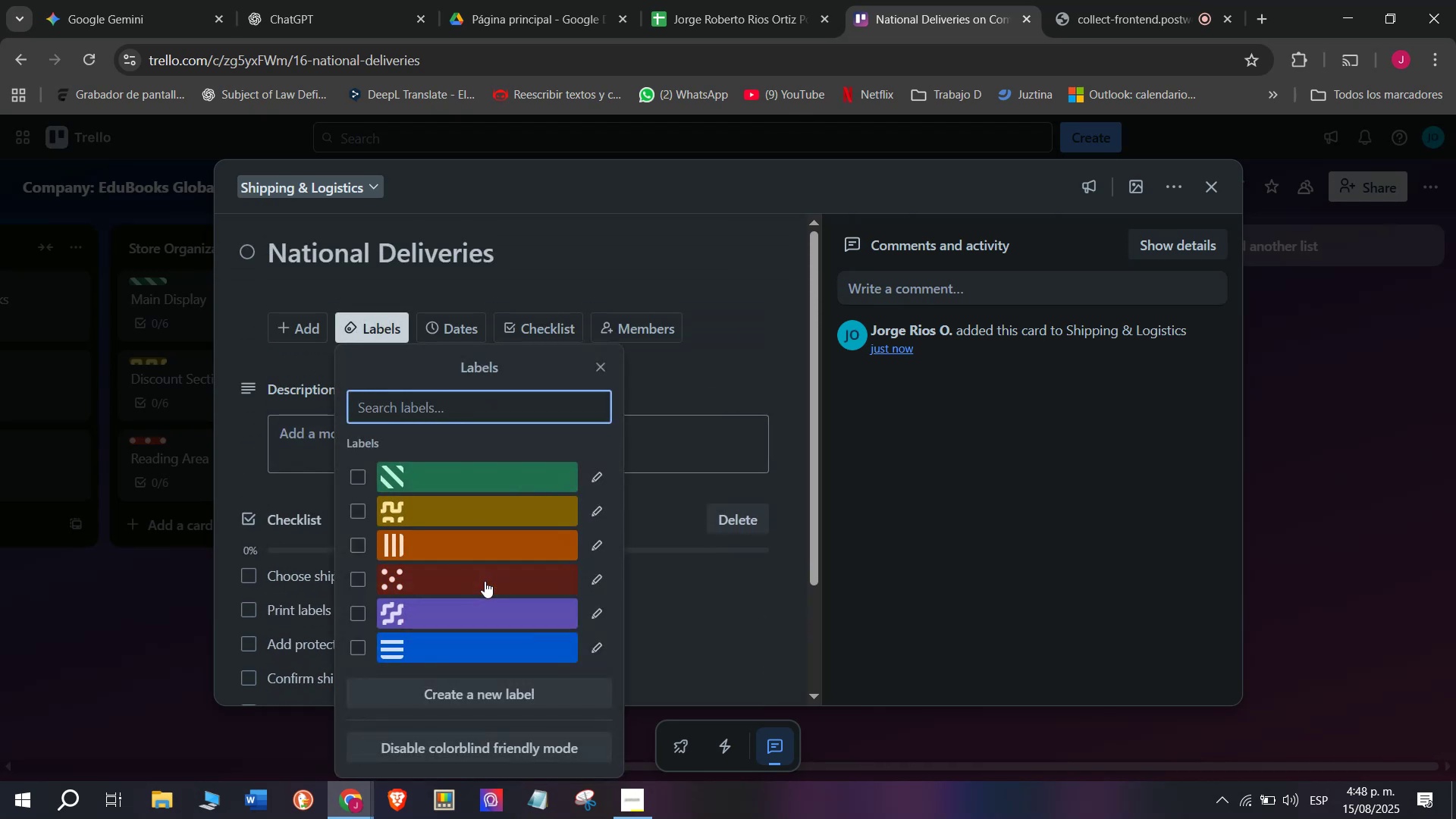 
left_click([481, 513])
 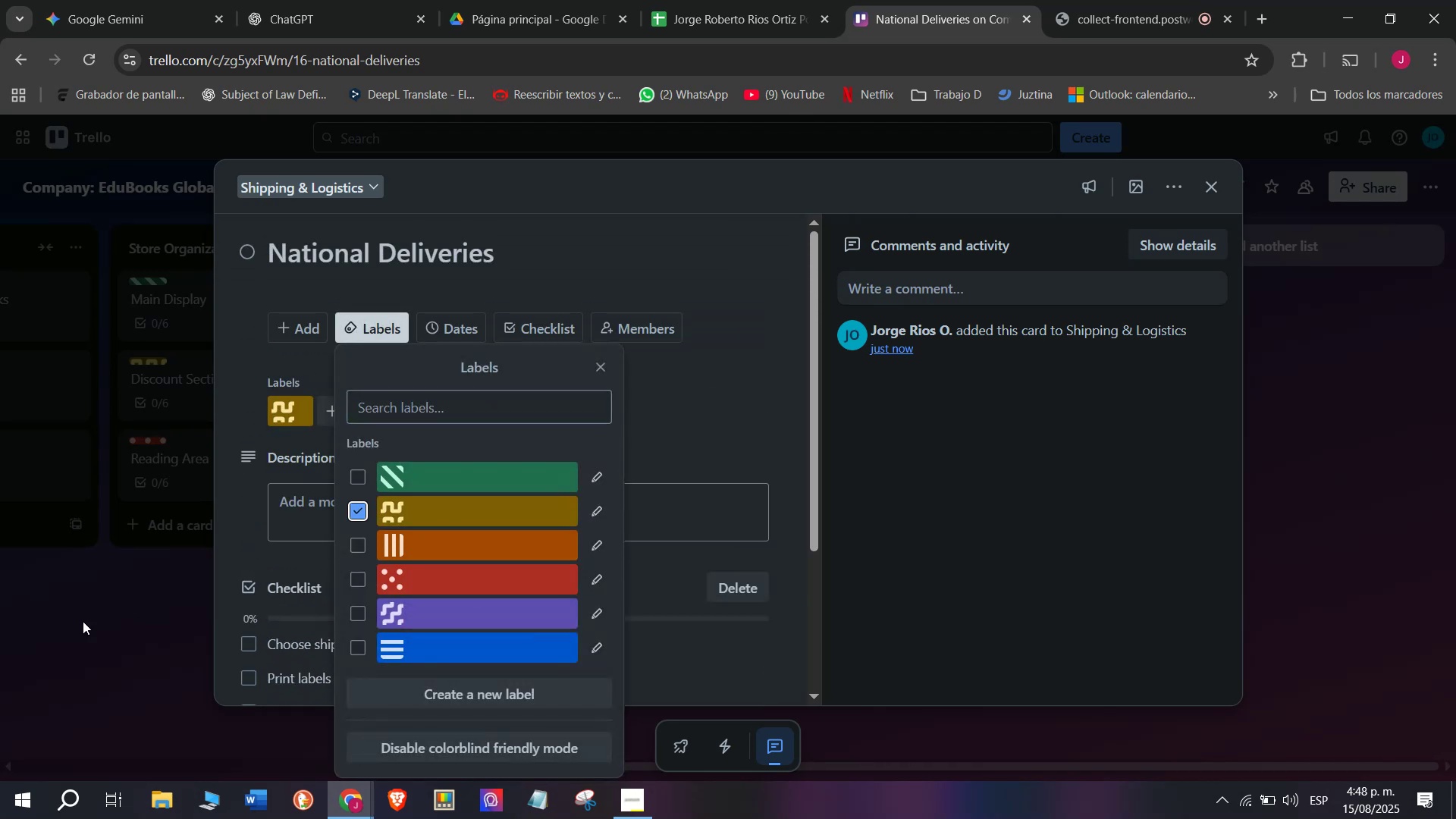 
double_click([78, 626])
 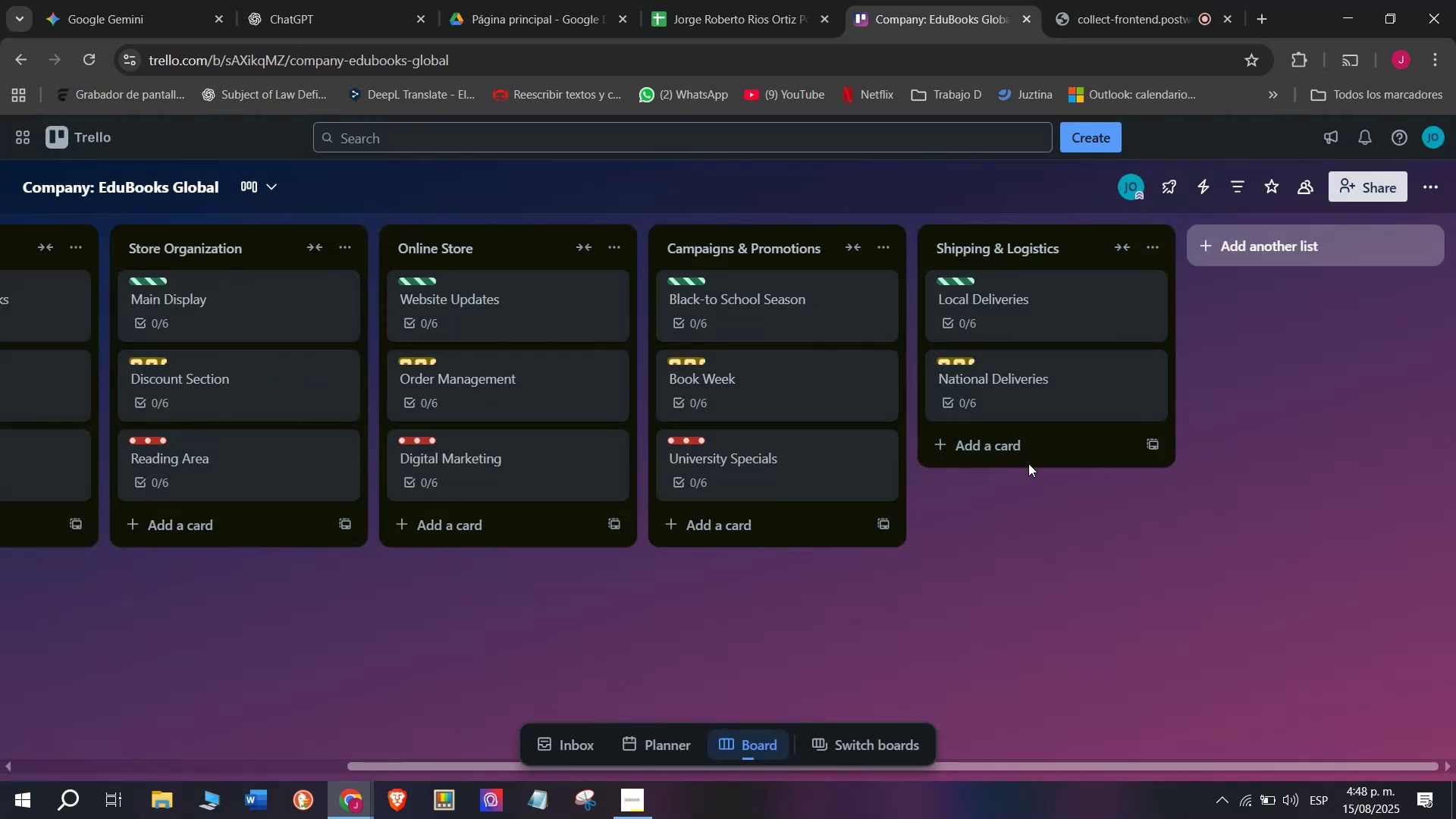 
left_click([1009, 447])
 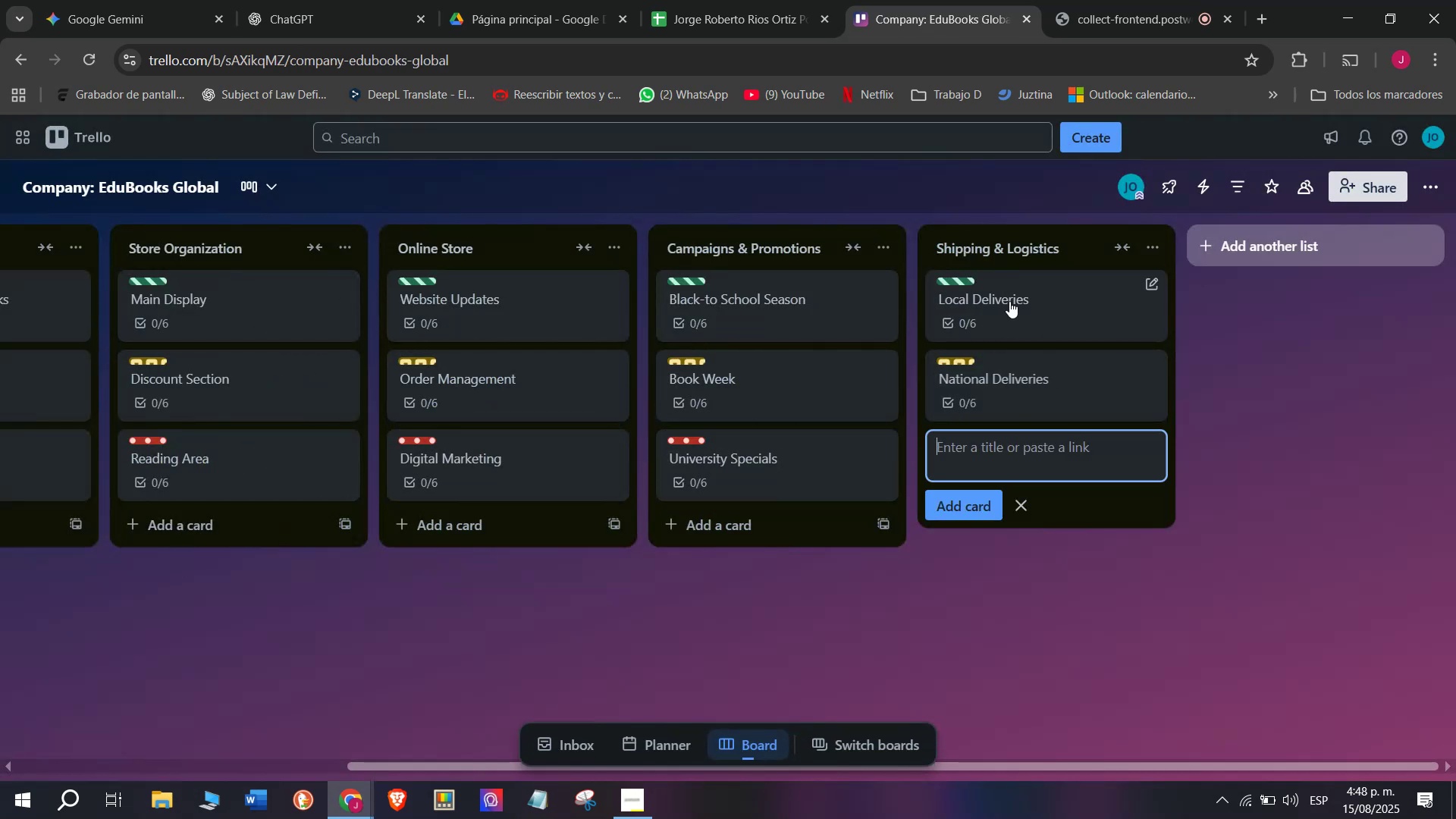 
left_click([1113, 0])
 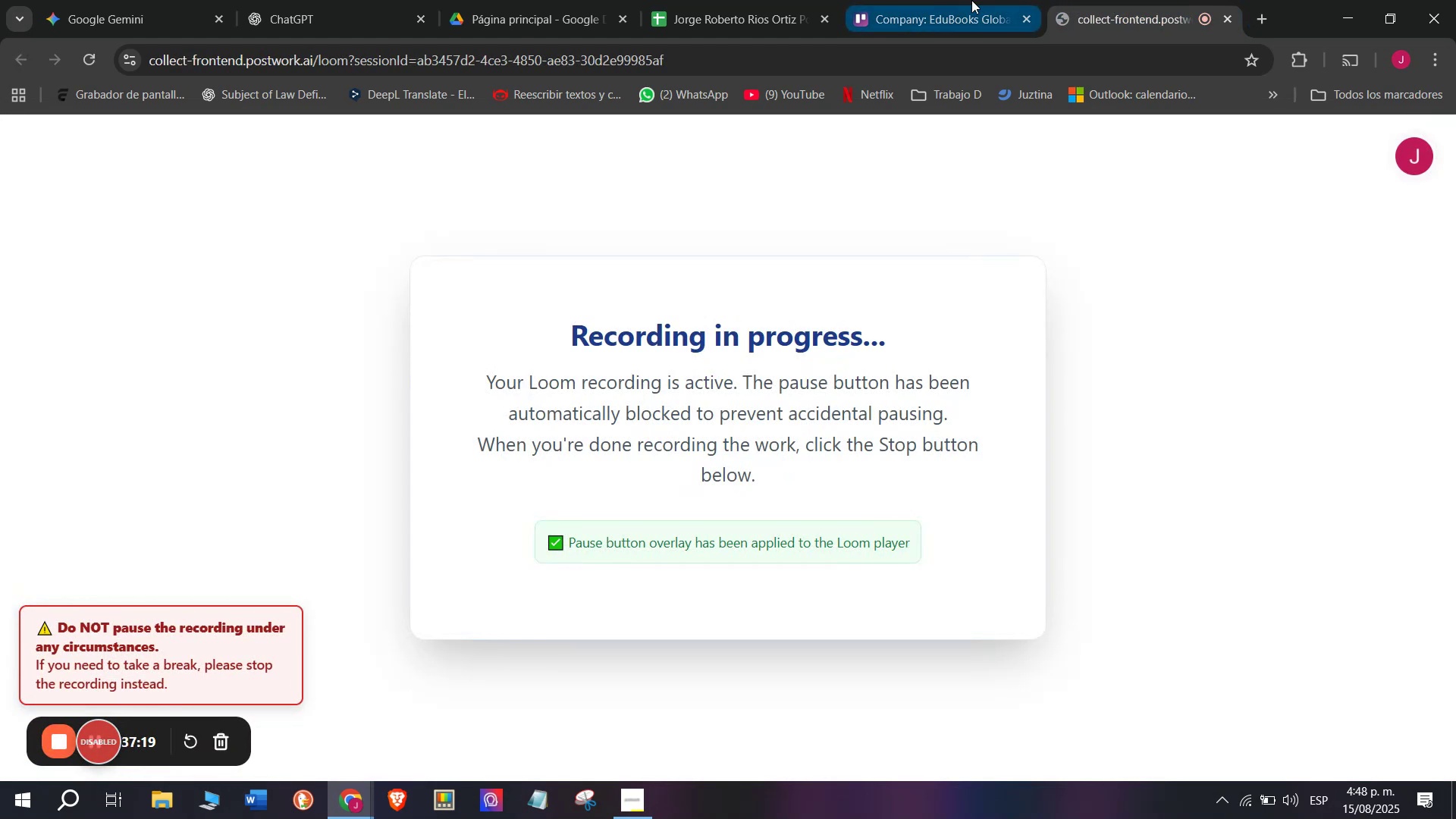 
left_click([944, 0])
 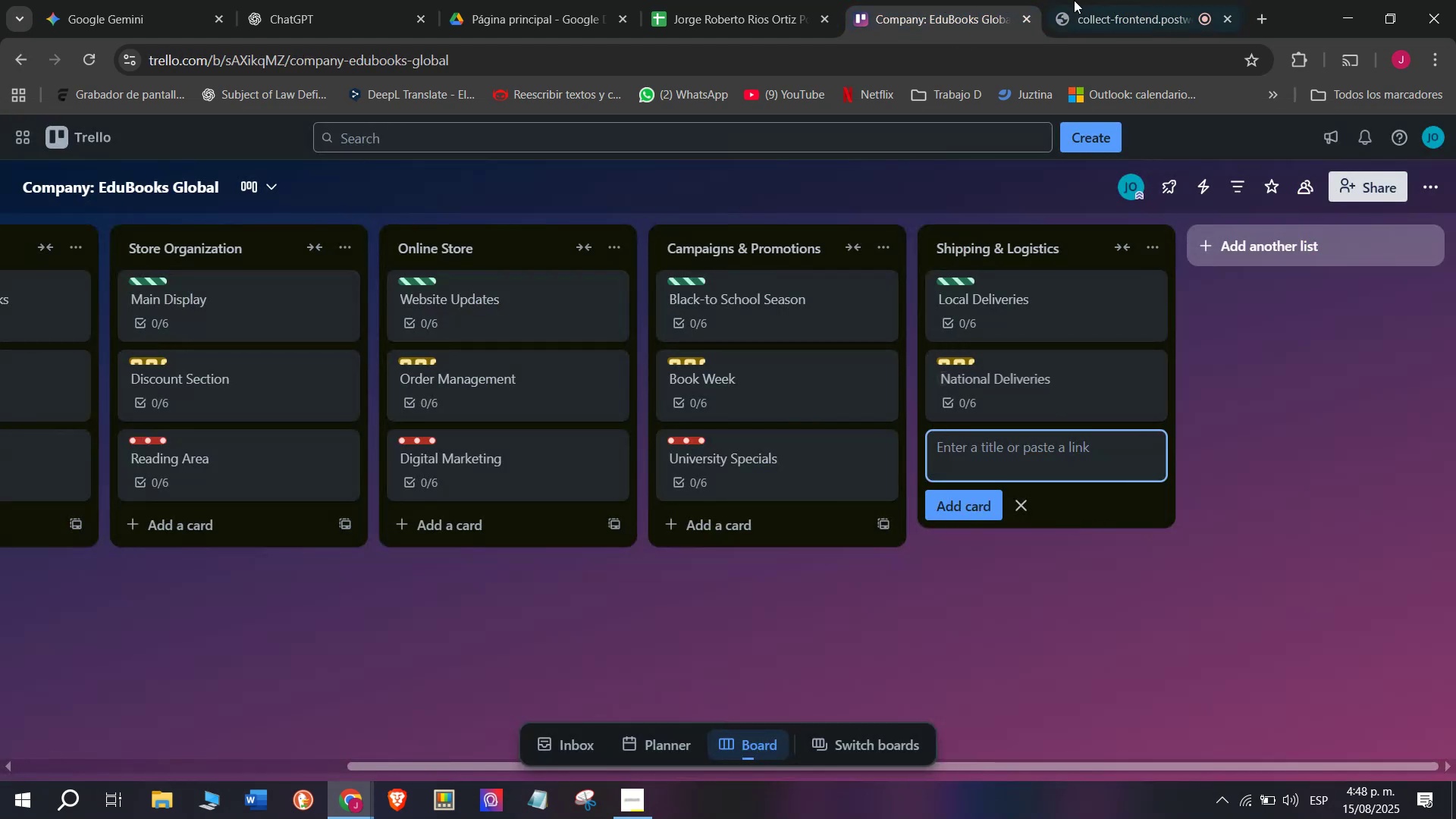 
left_click([1074, 0])
 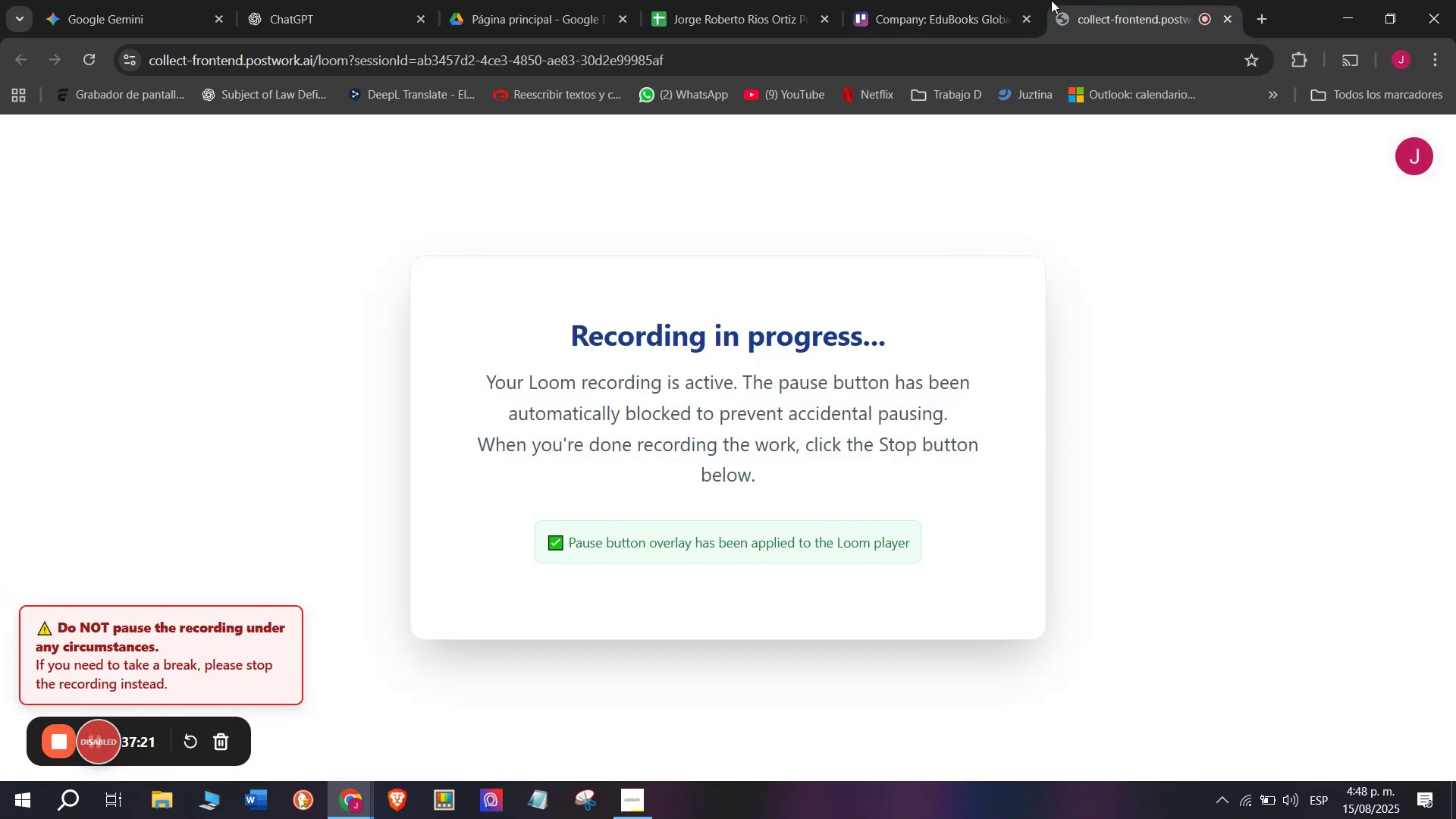 
left_click([993, 0])
 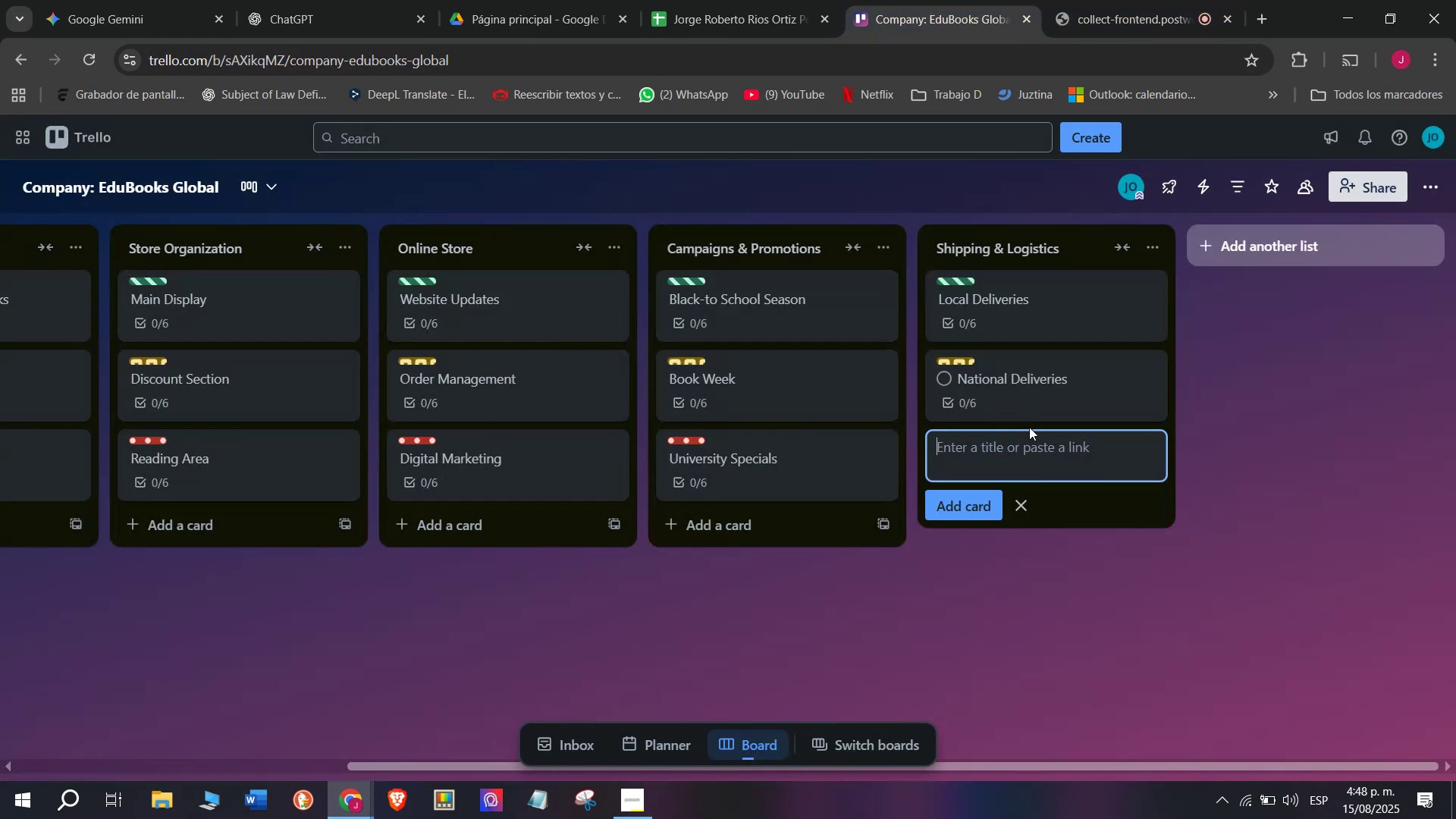 
left_click([1029, 450])
 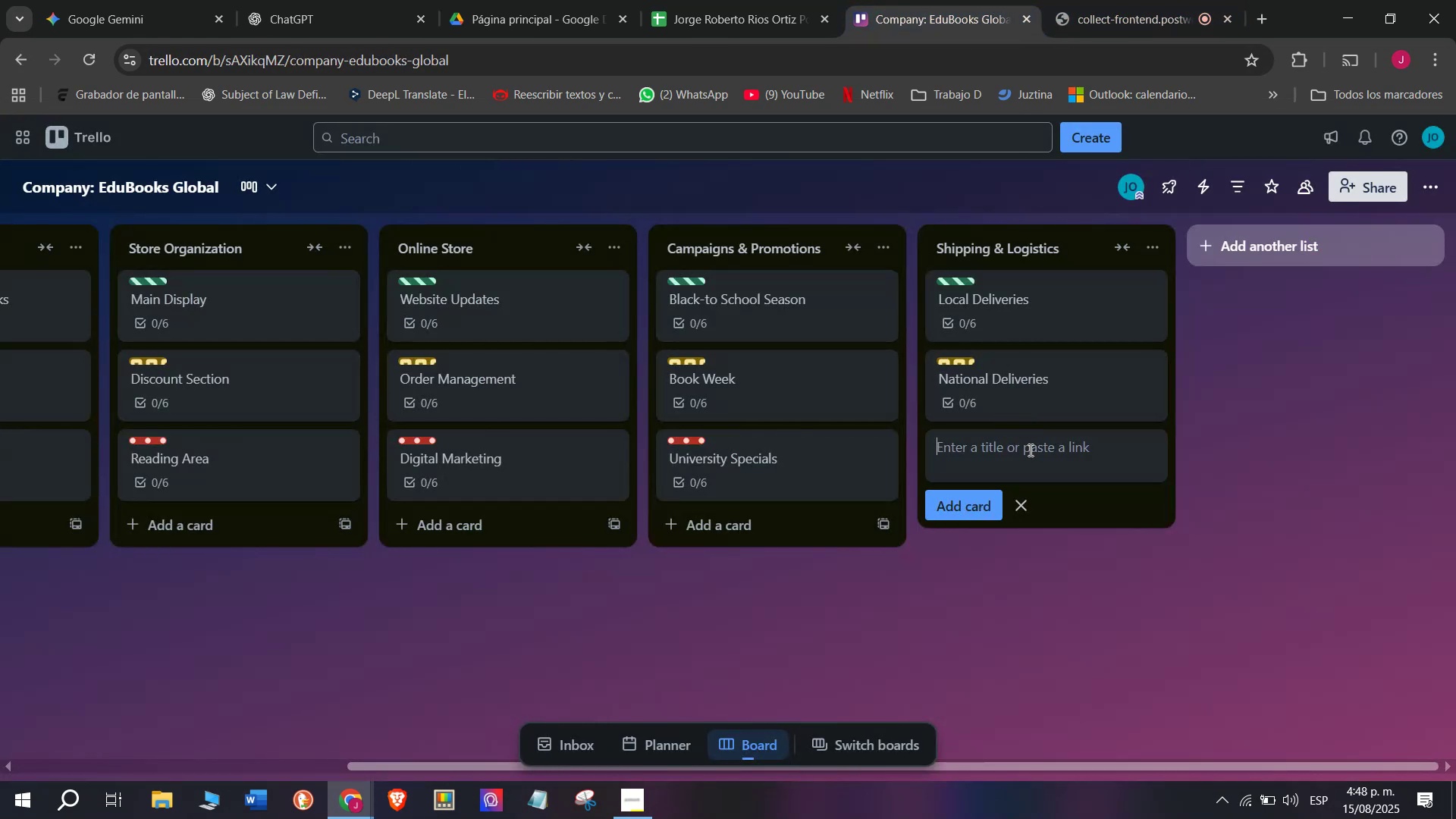 
type(Sot)
key(Backspace)
key(Backspace)
key(Backspace)
type(So)
key(Backspace)
type(torew)
key(Backspace)
key(Backspace)
type(e Pick-UP)
 